 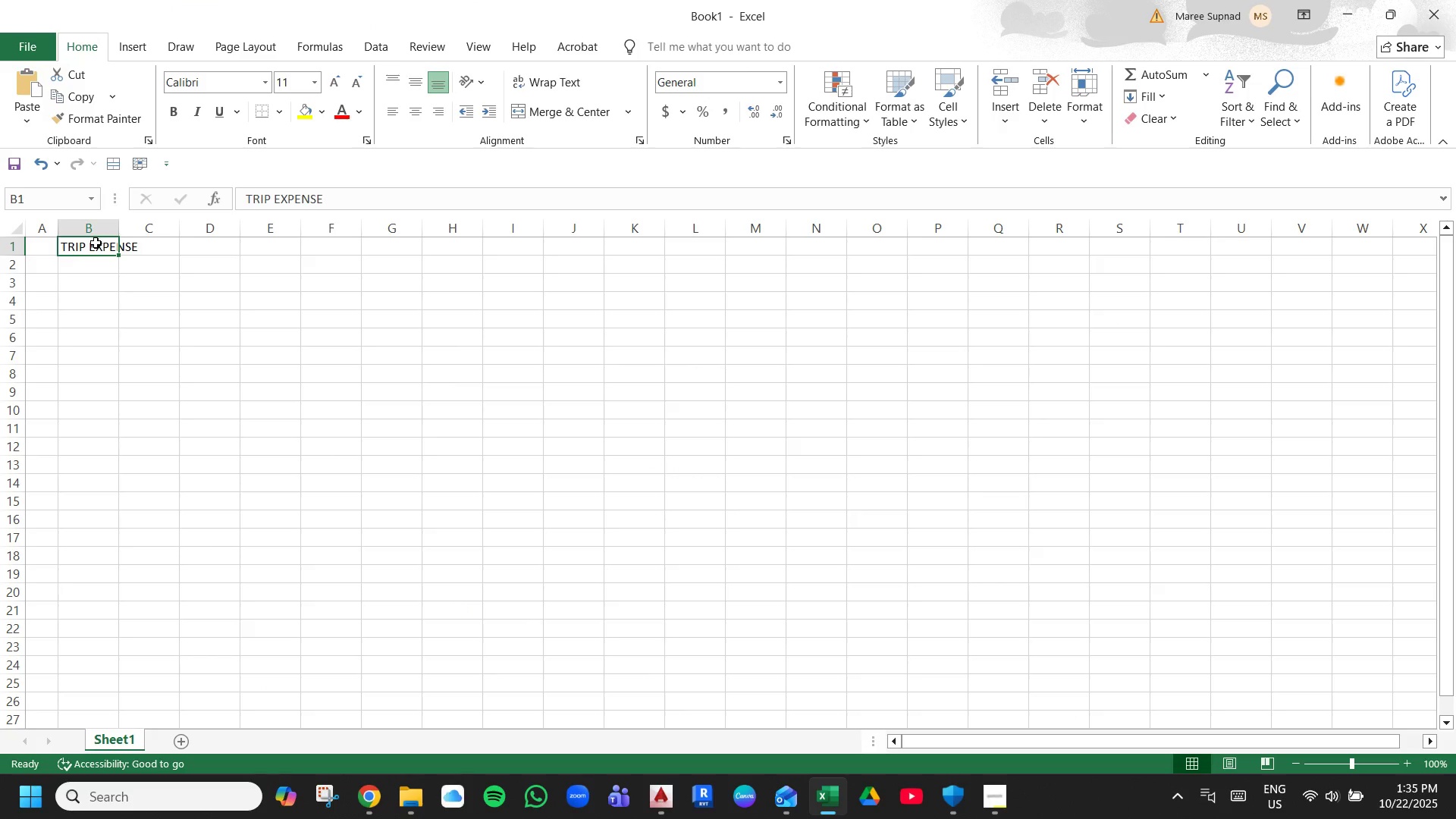 
type(CLASS TRIP BUDGETING)
 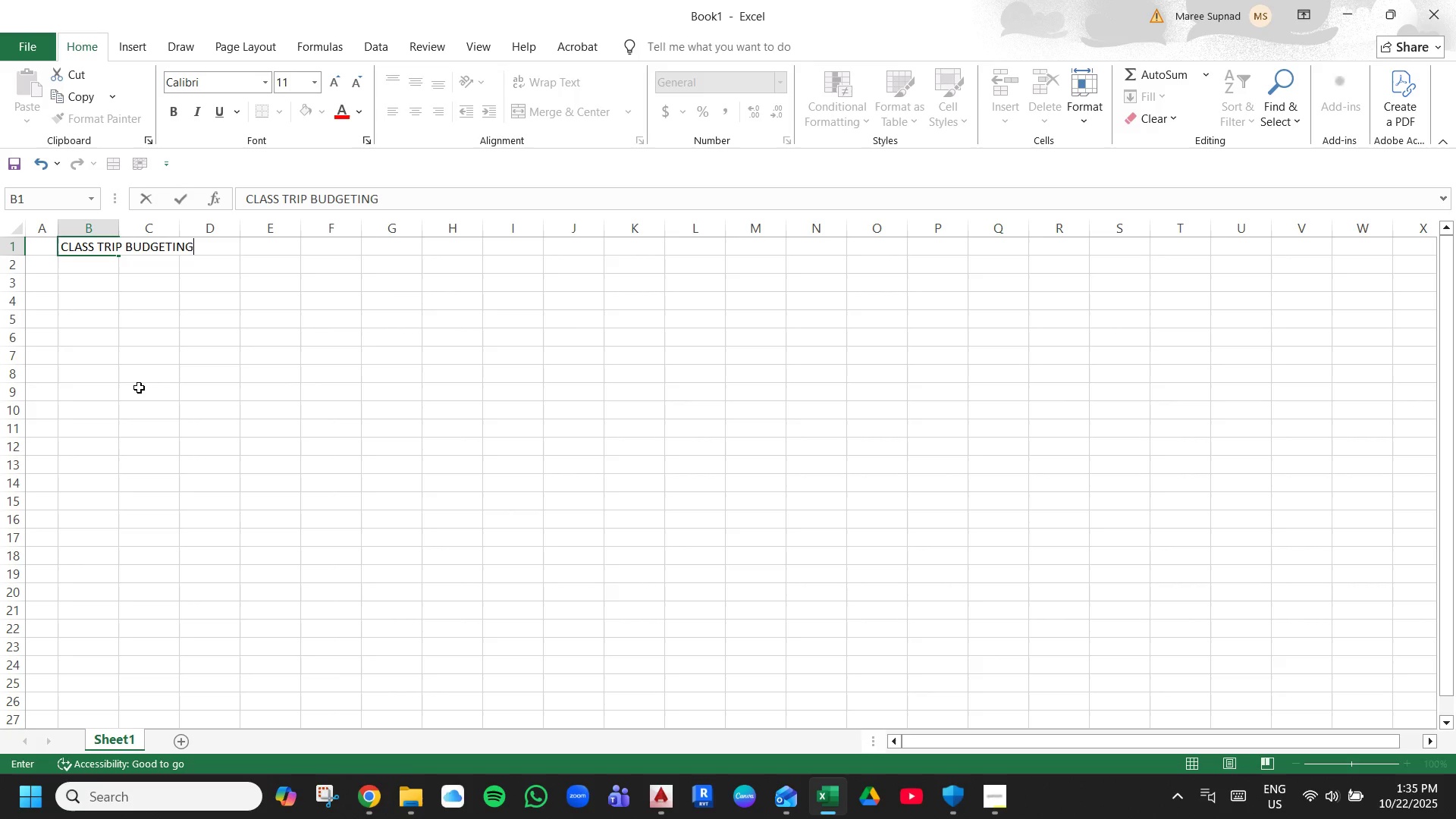 
left_click([171, 358])
 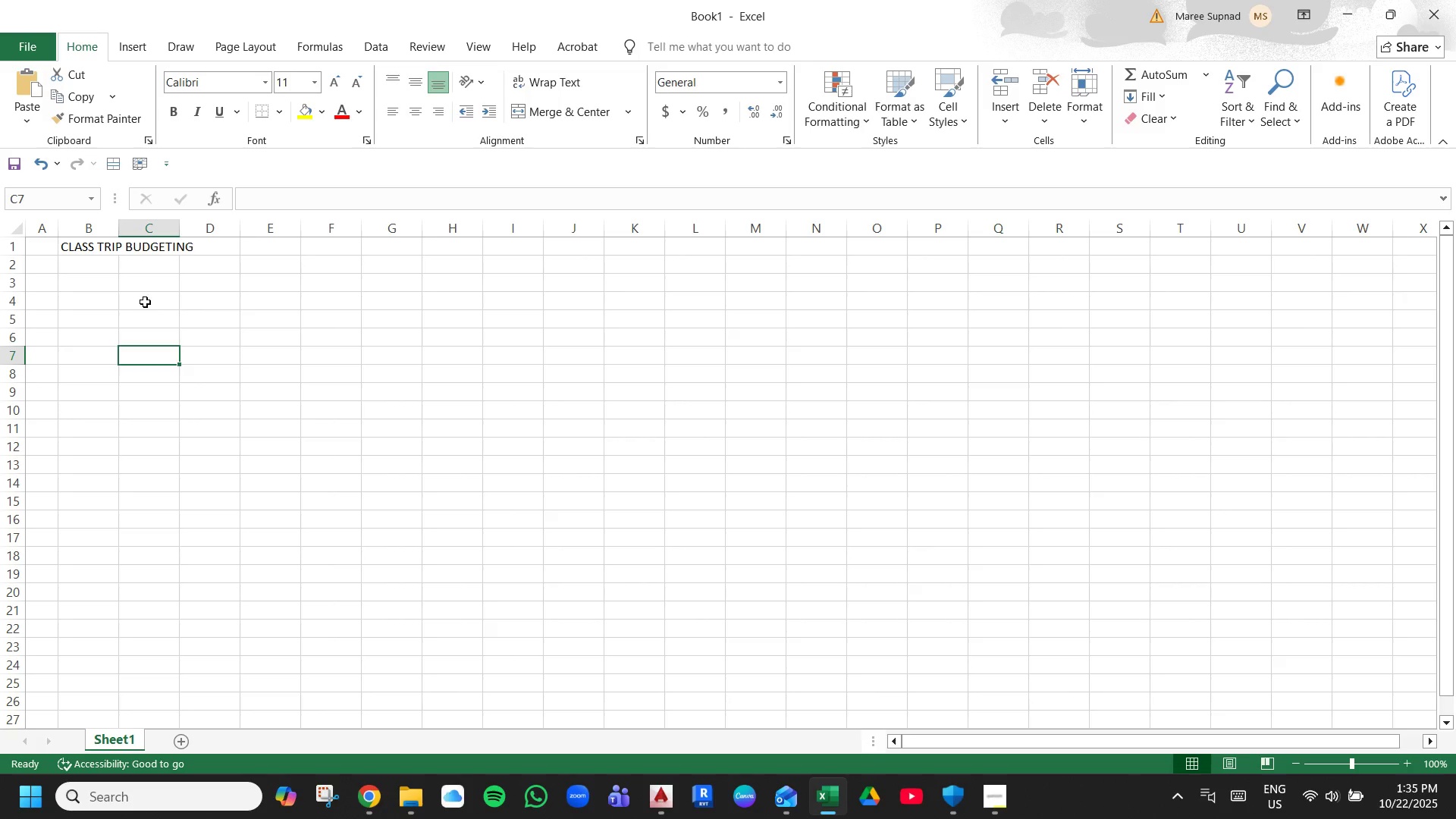 
left_click([146, 302])
 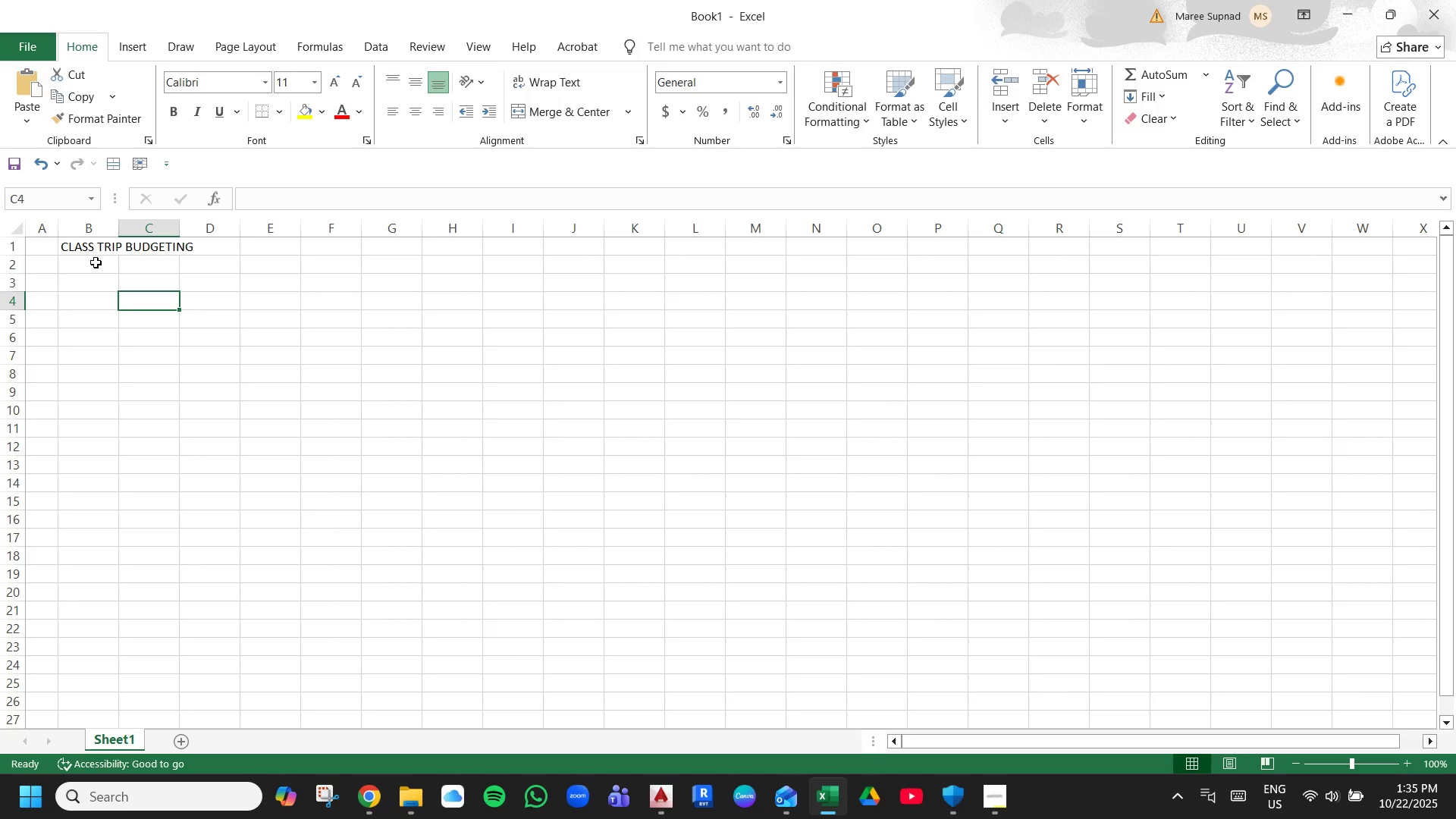 
left_click([96, 262])
 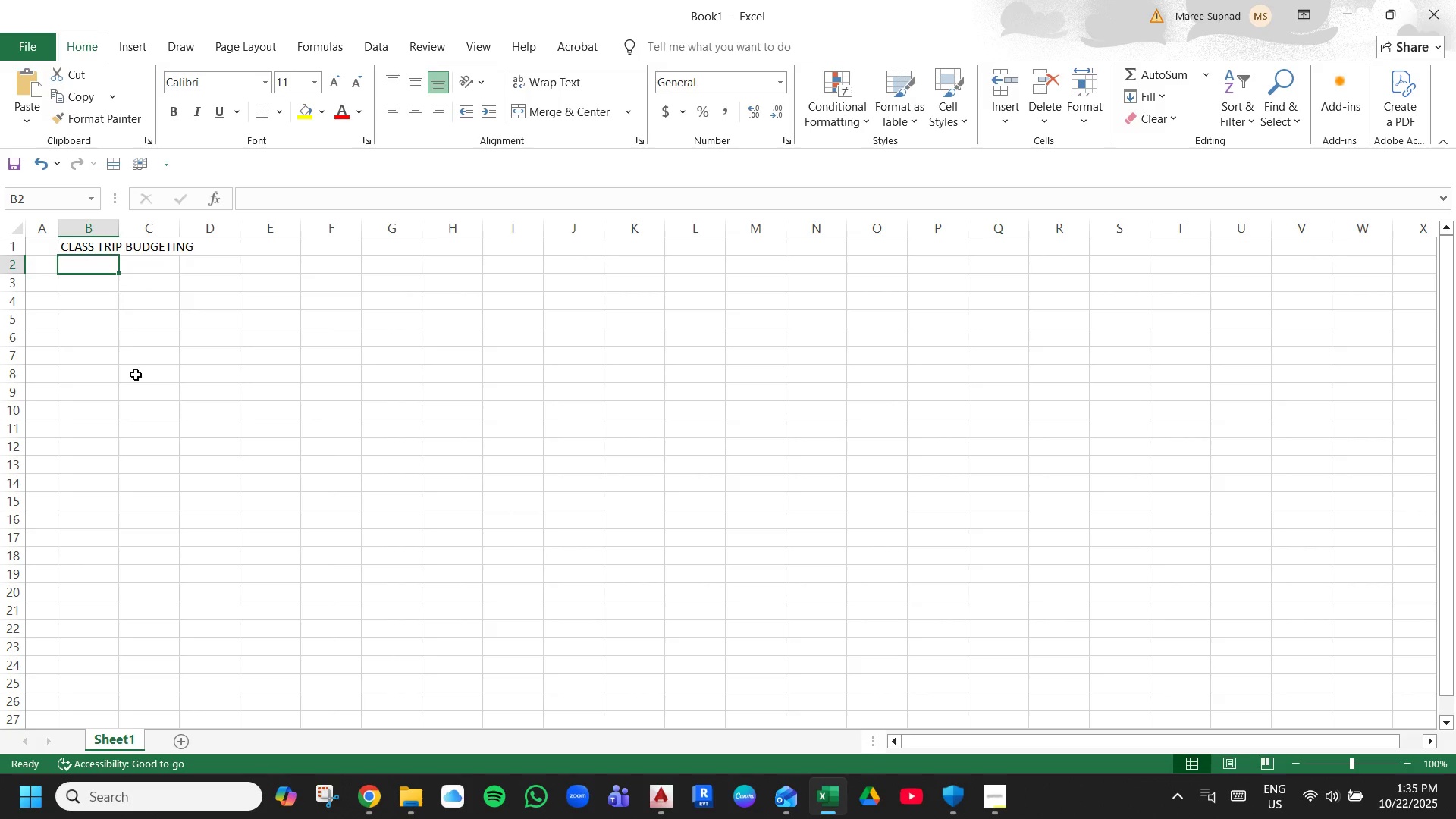 
left_click([136, 375])
 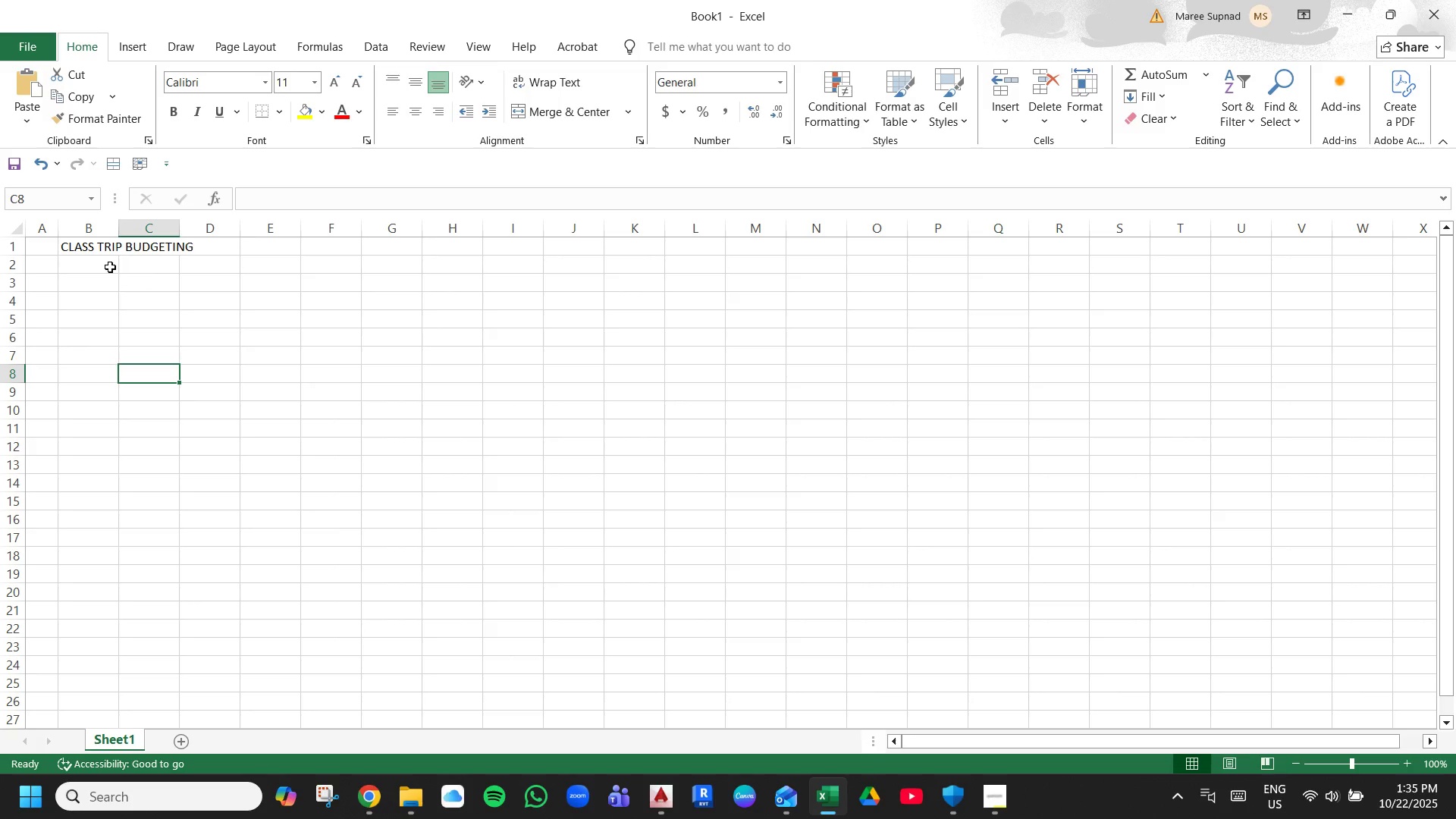 
left_click([99, 339])
 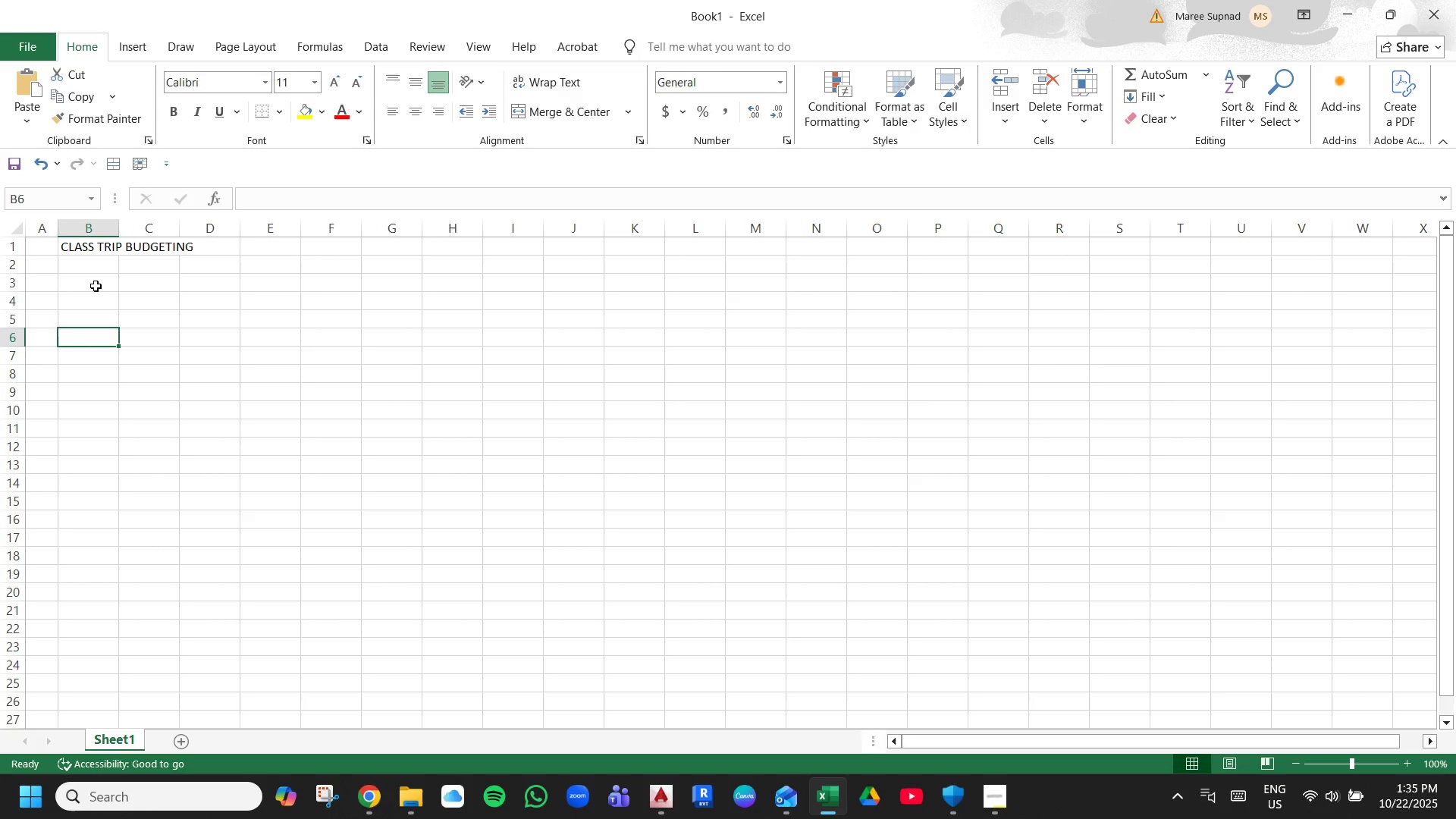 
left_click([96, 286])
 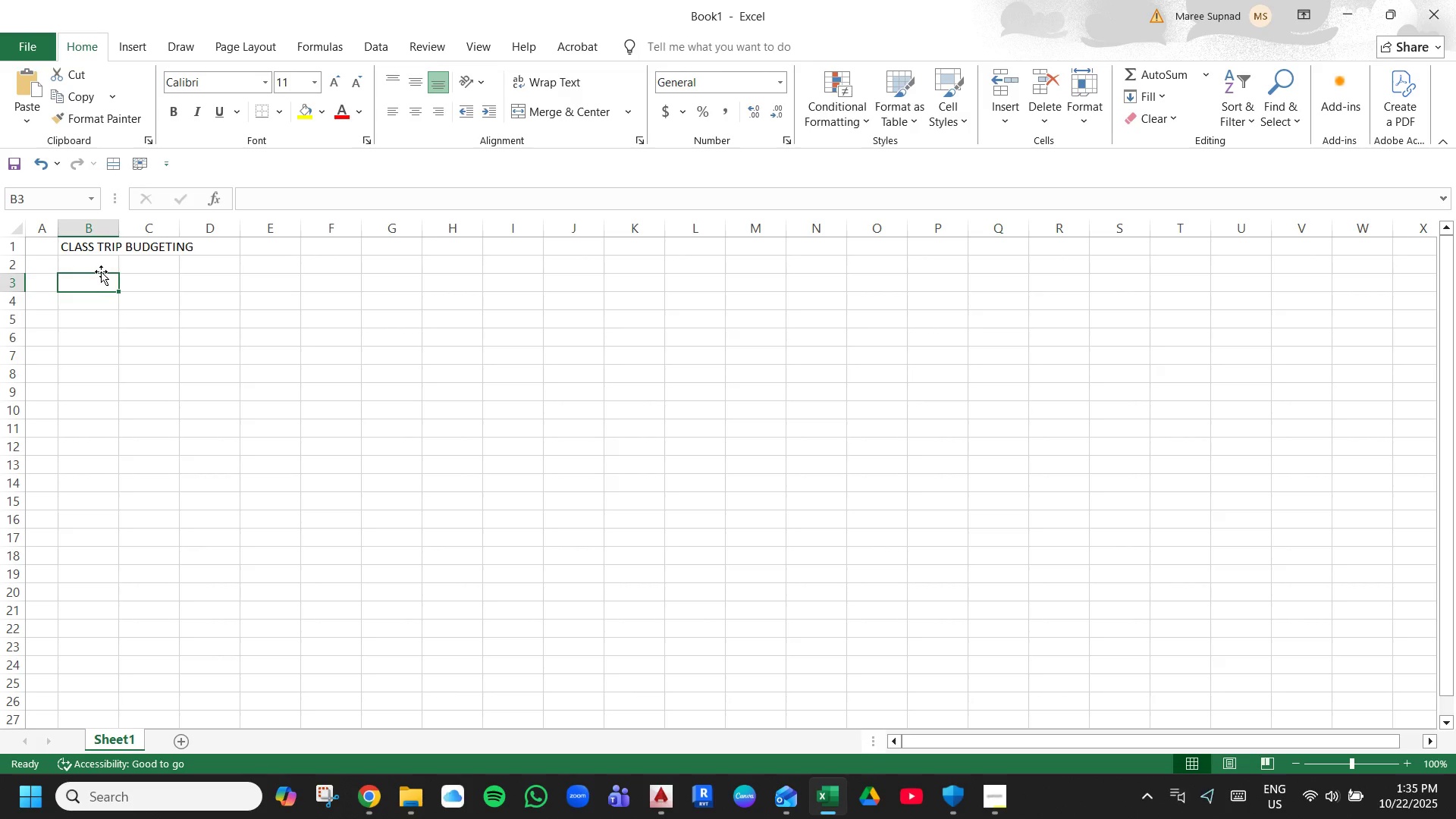 
type(DATE)
 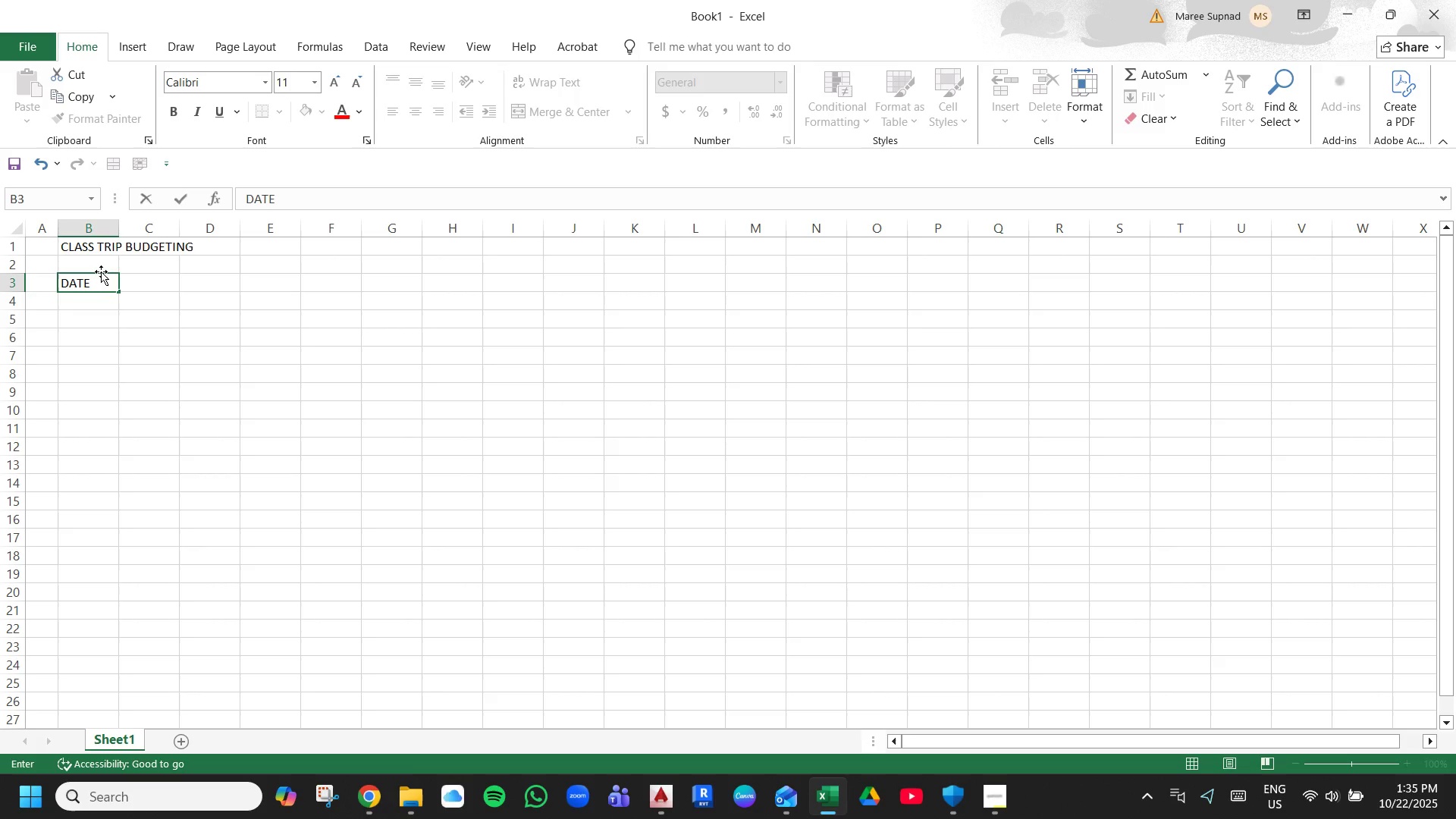 
key(Enter)
 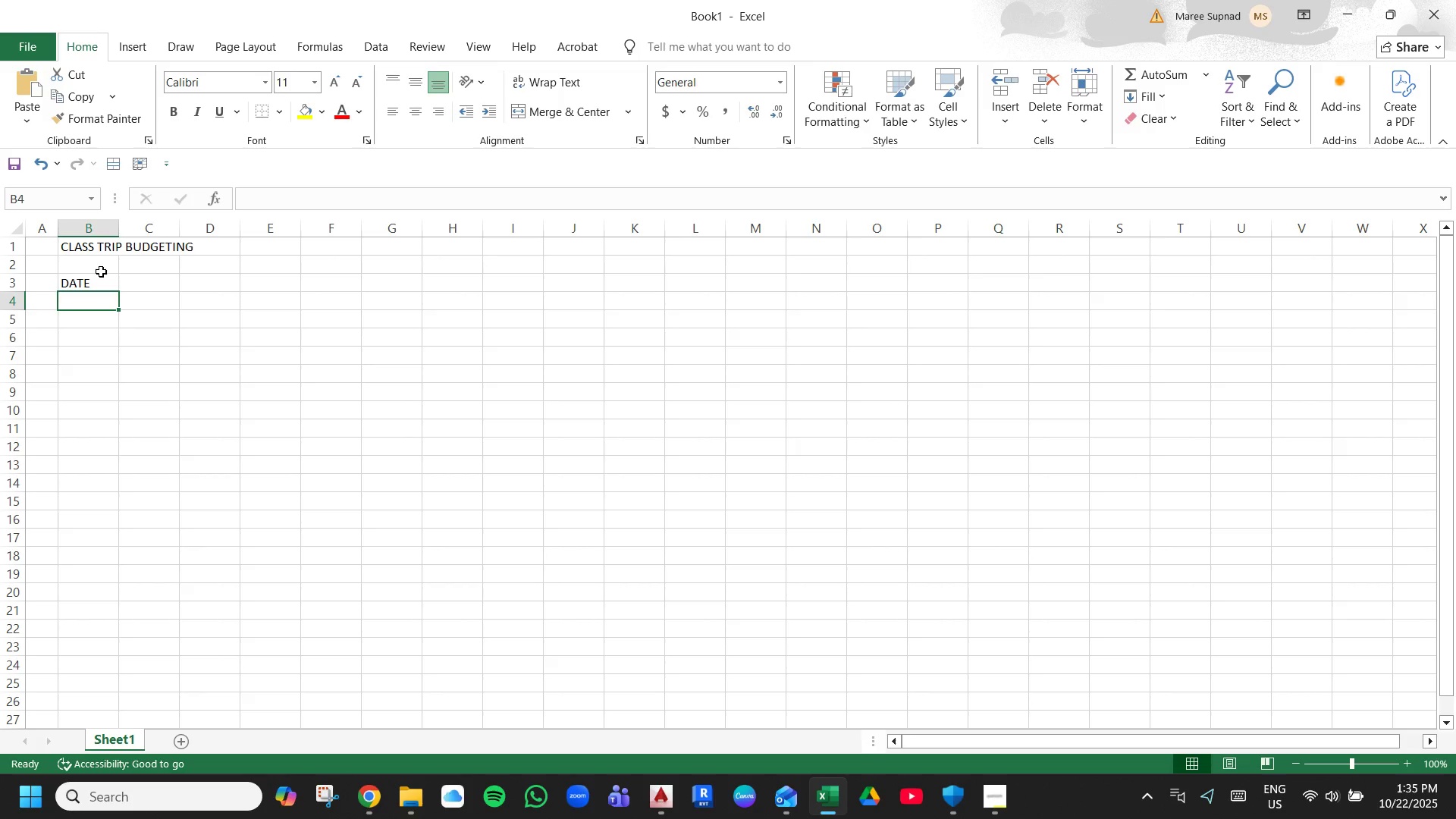 
key(ArrowUp)
 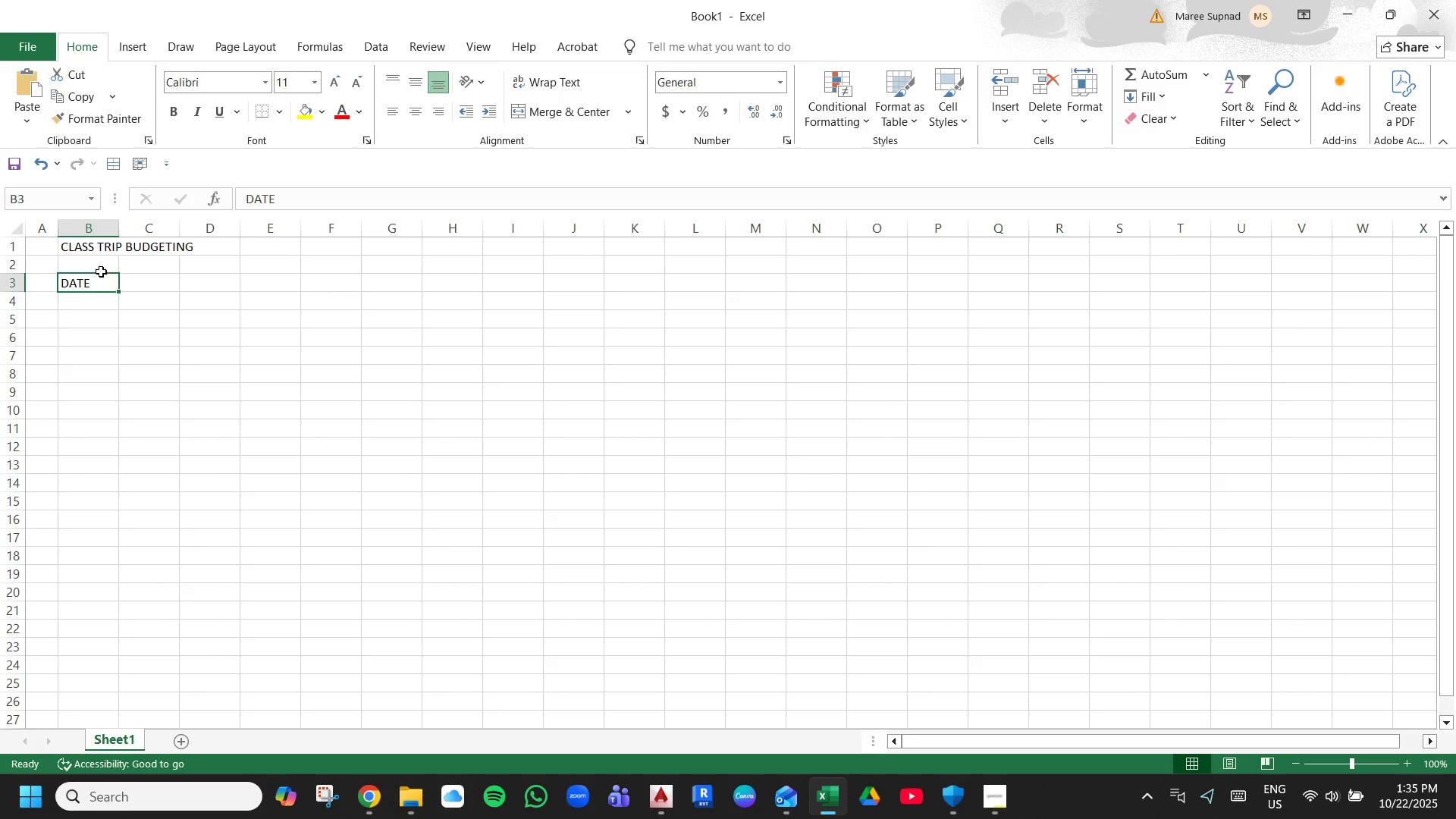 
key(ArrowRight)
 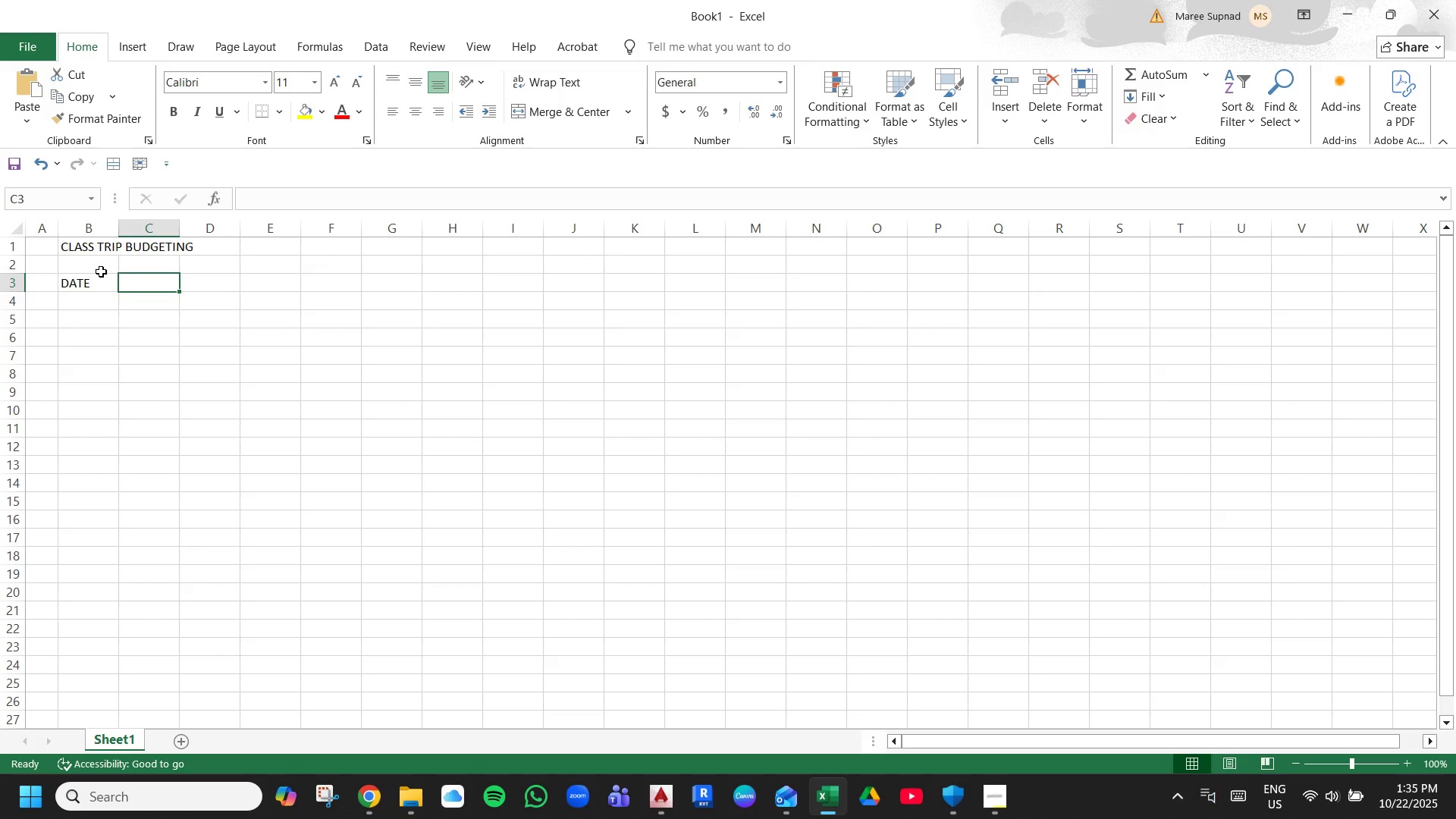 
type(DESCRIPTION)
 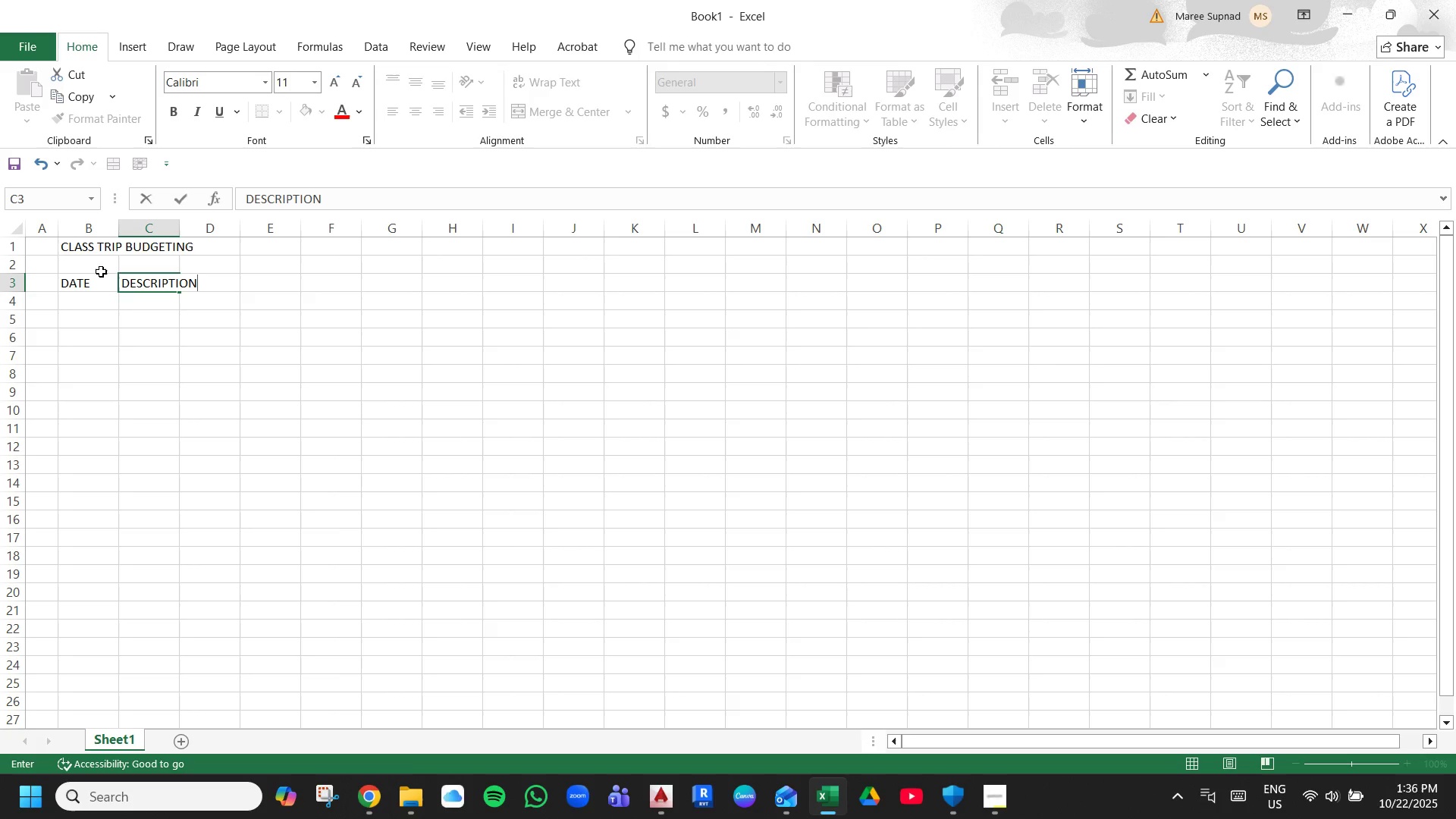 
key(ArrowRight)
 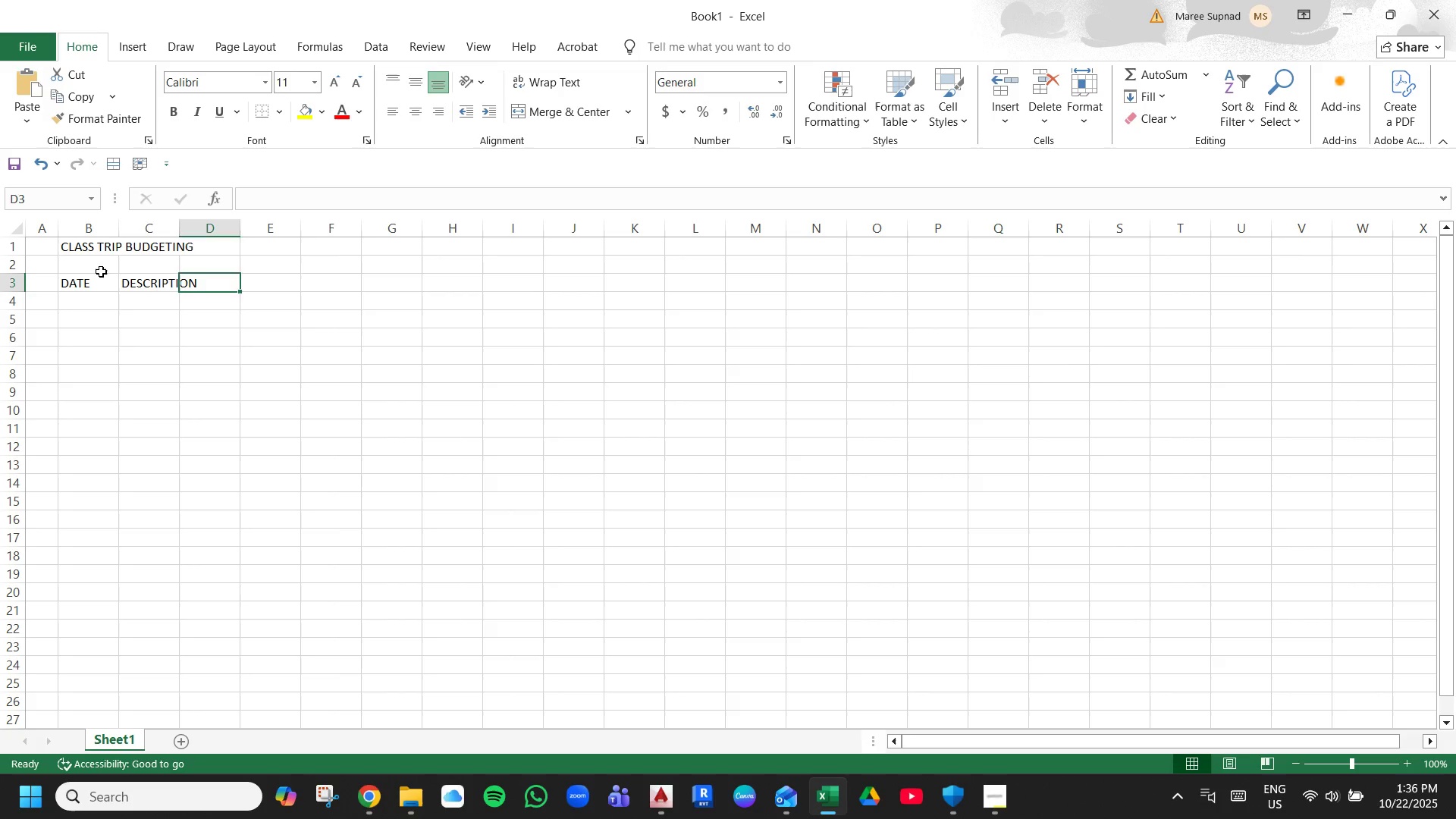 
key(ArrowLeft)
 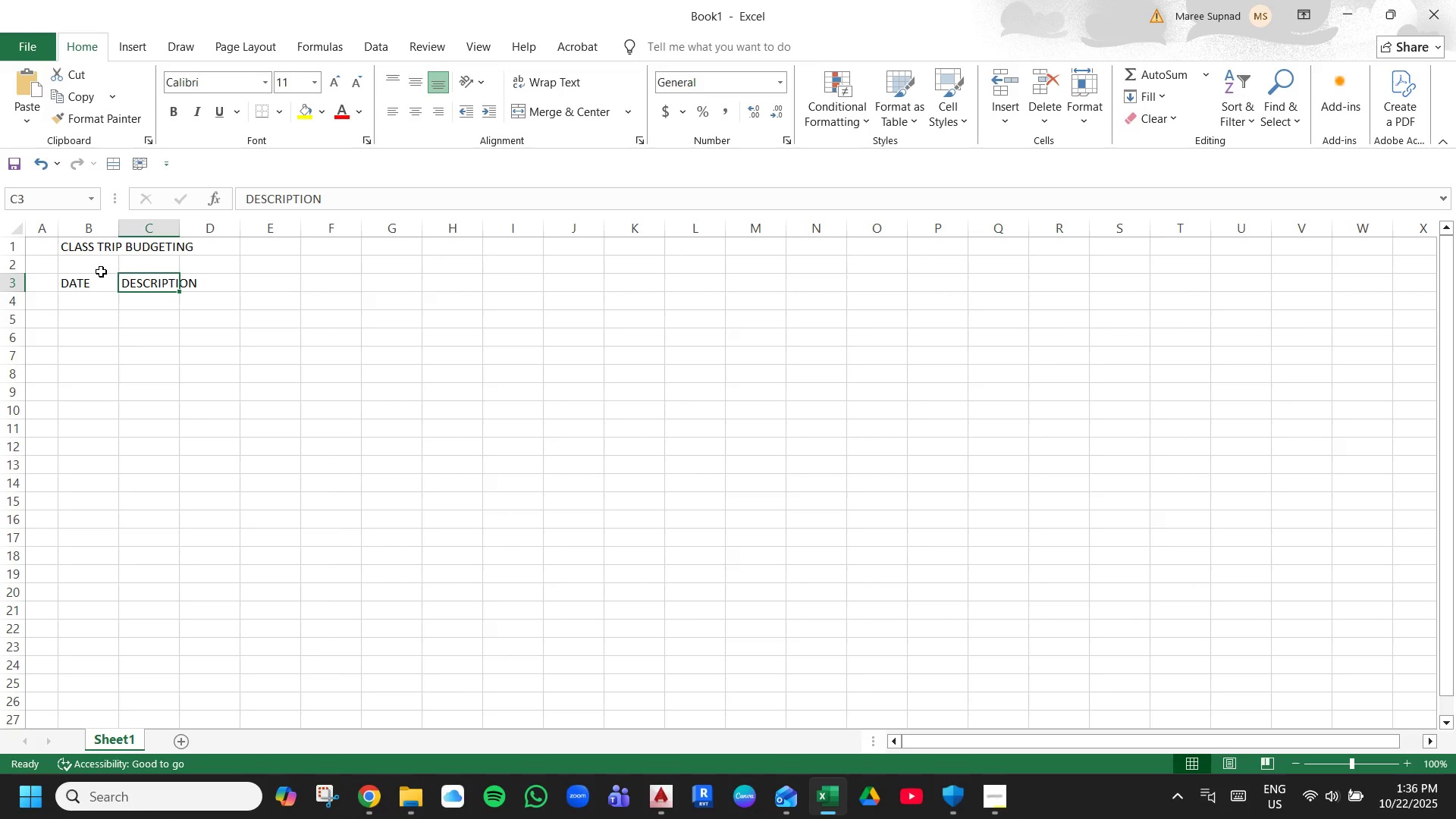 
key(ArrowRight)
 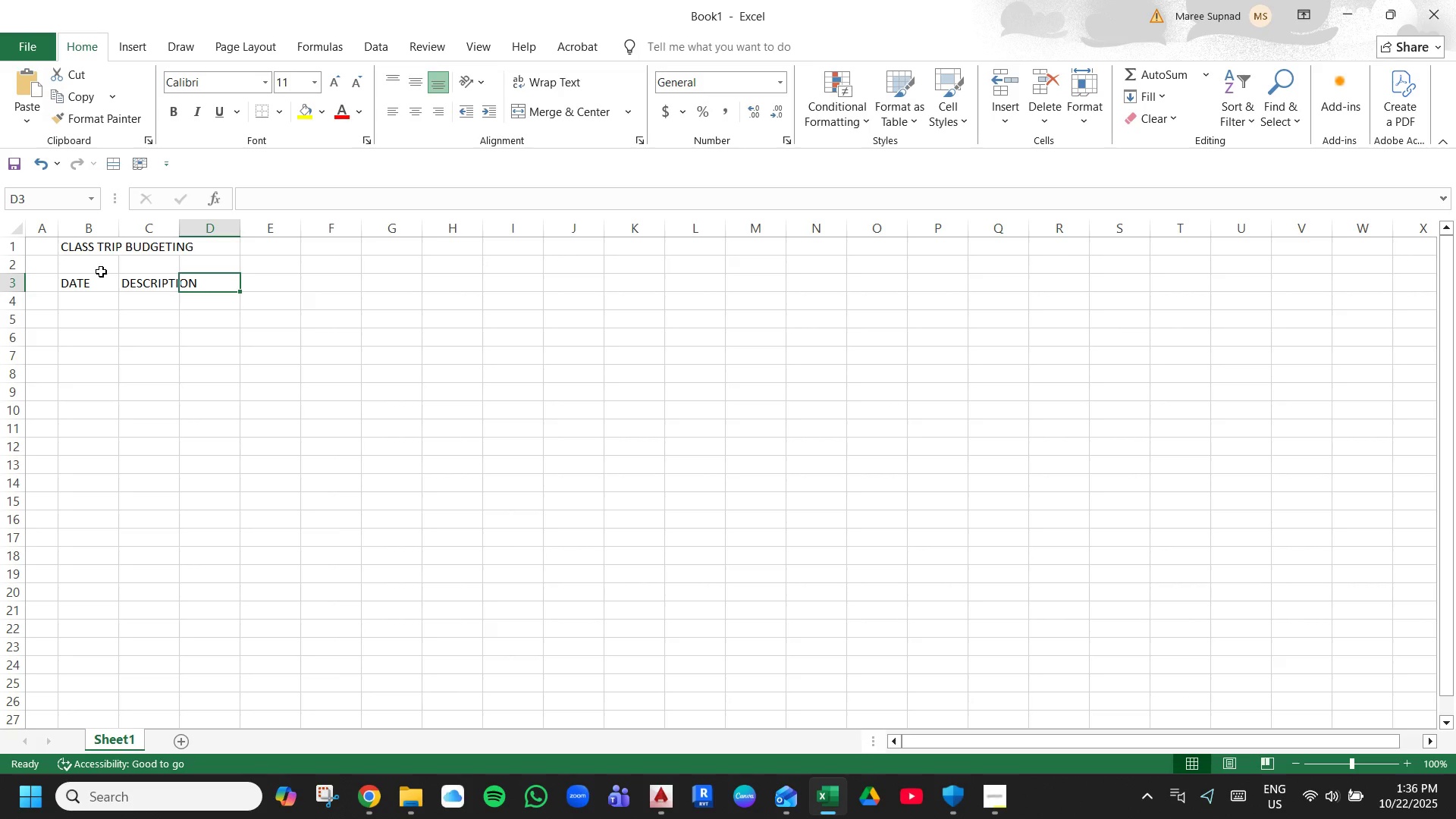 
type(CURRENCY)
 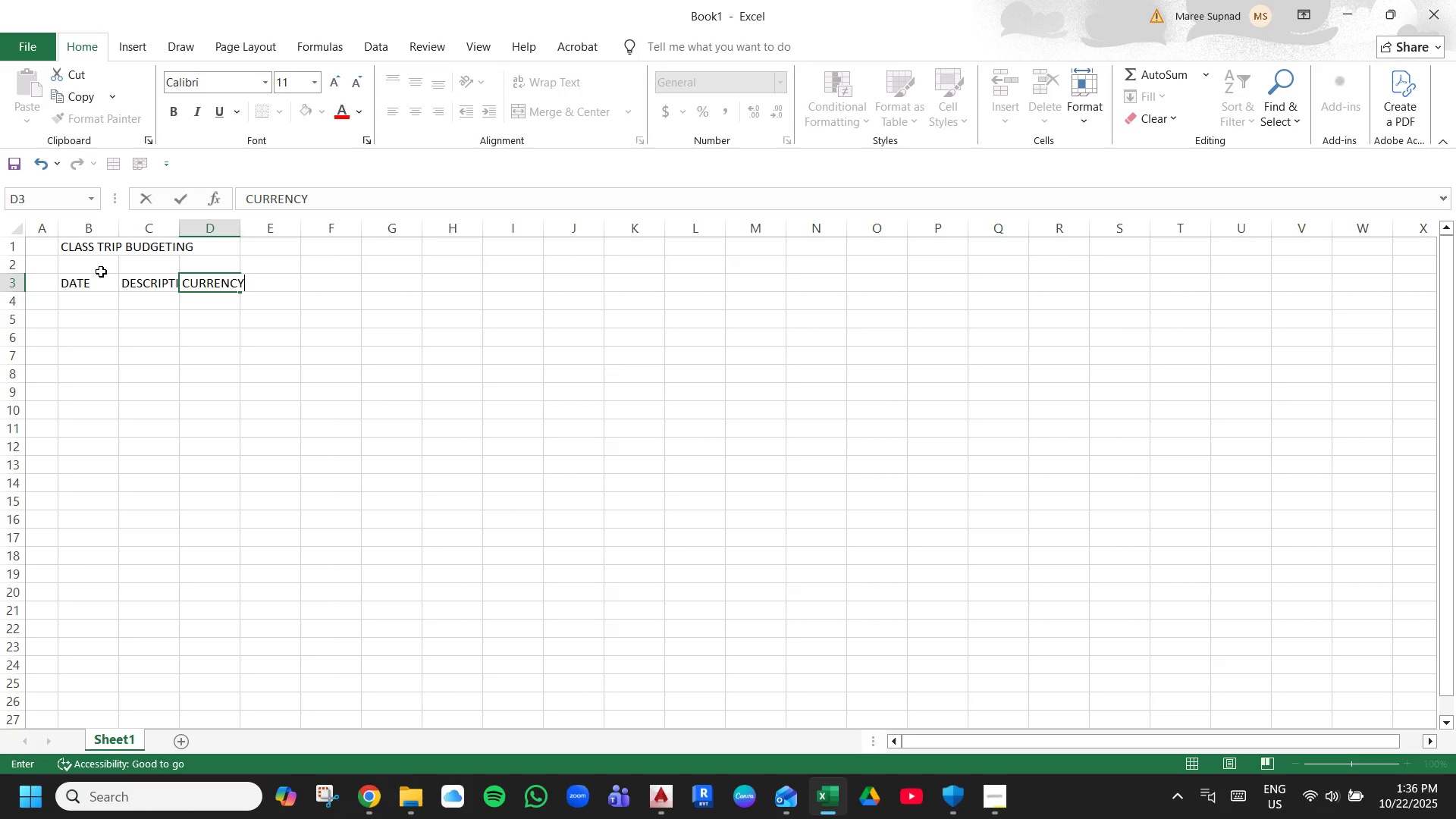 
key(ArrowRight)
 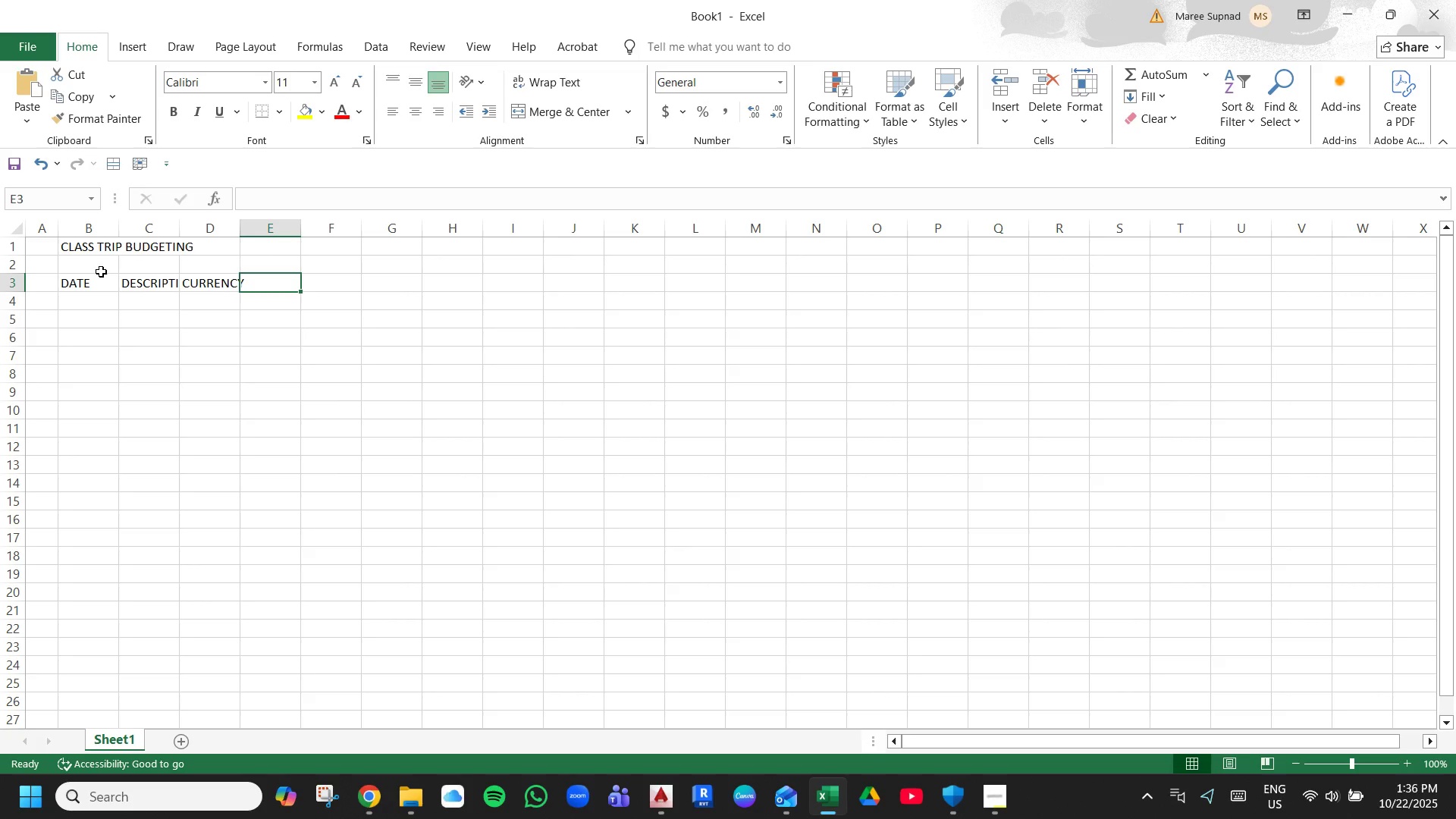 
wait(6.23)
 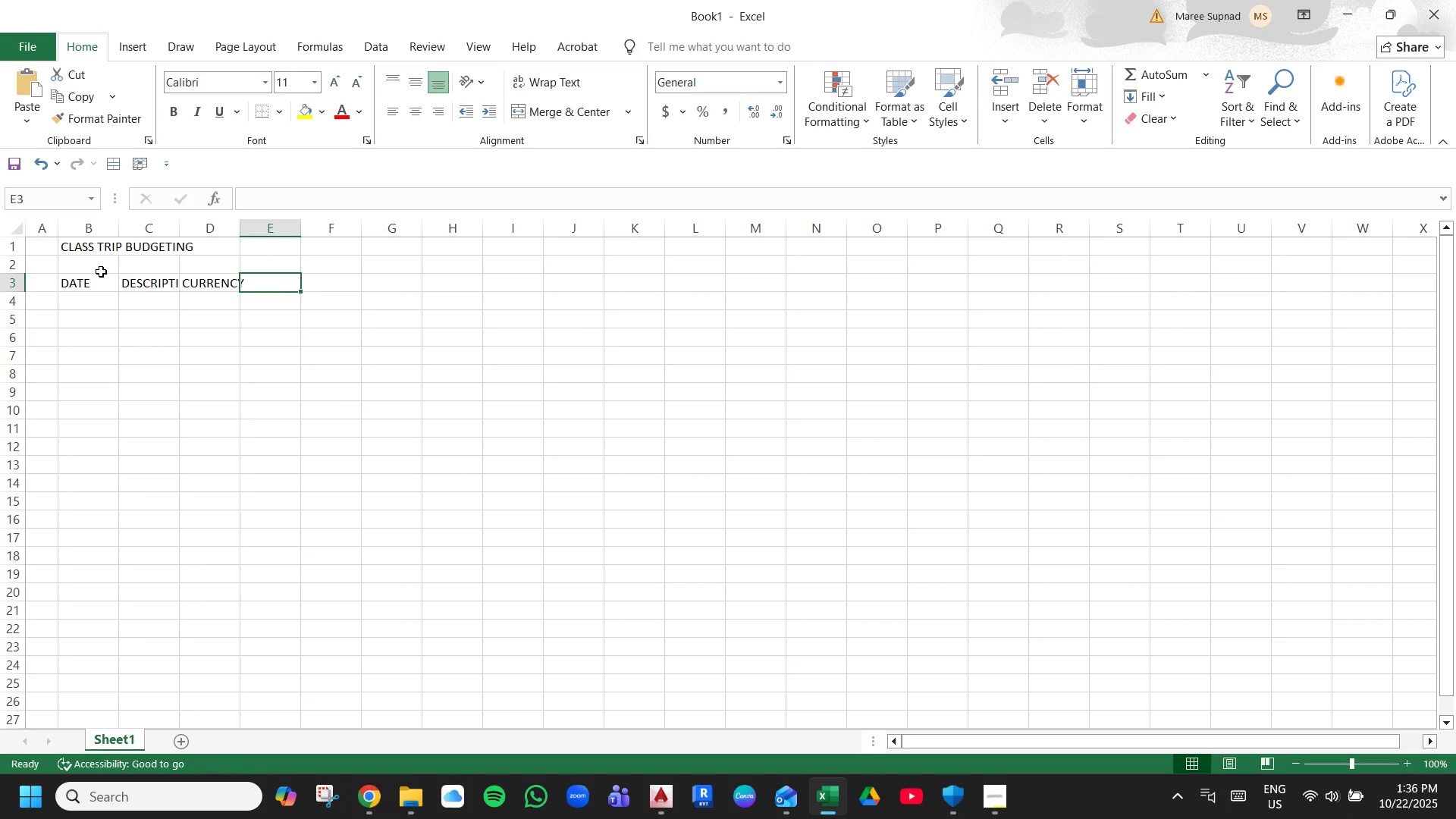 
type(AMOUNT)
 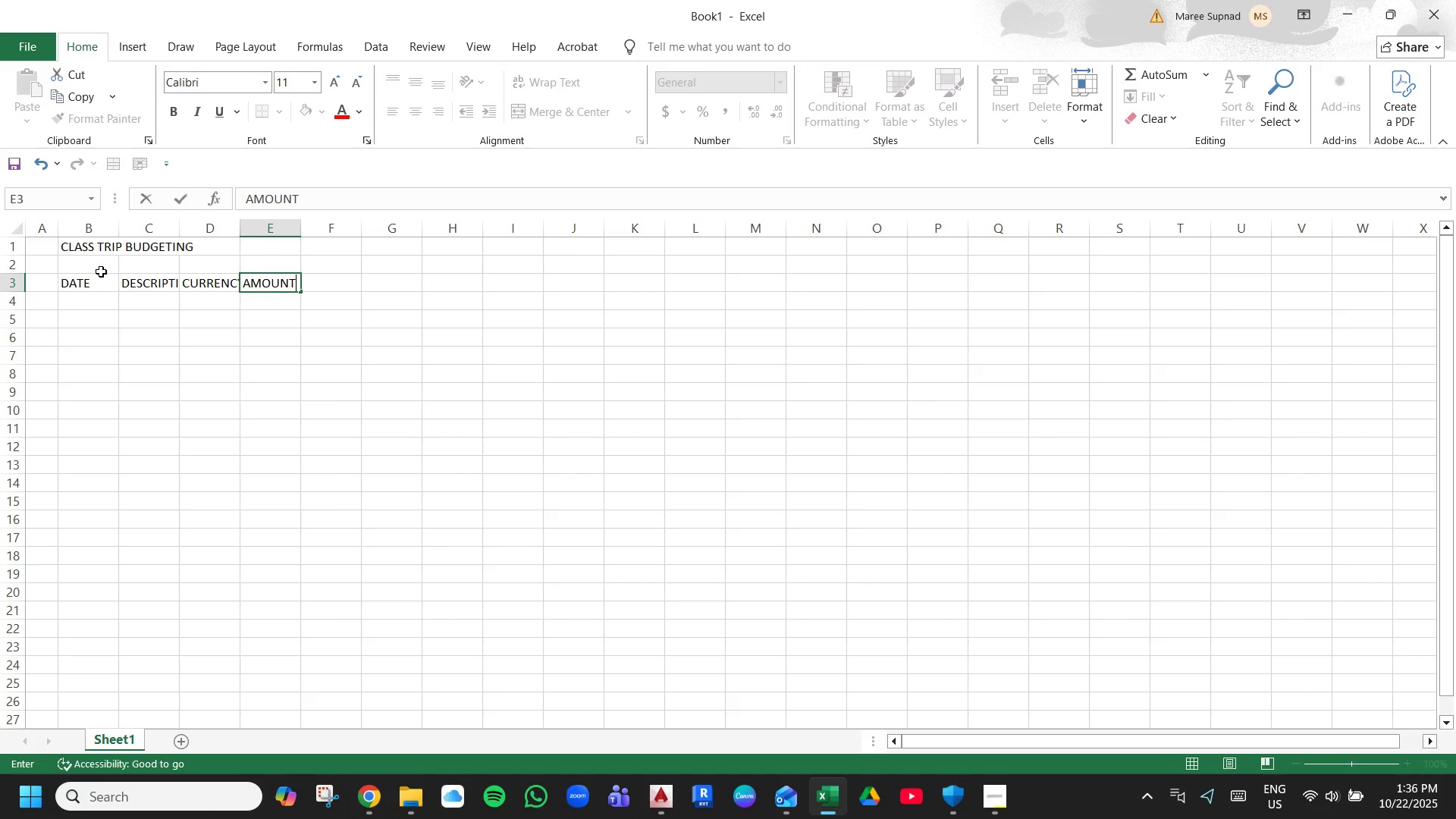 
key(ArrowRight)
 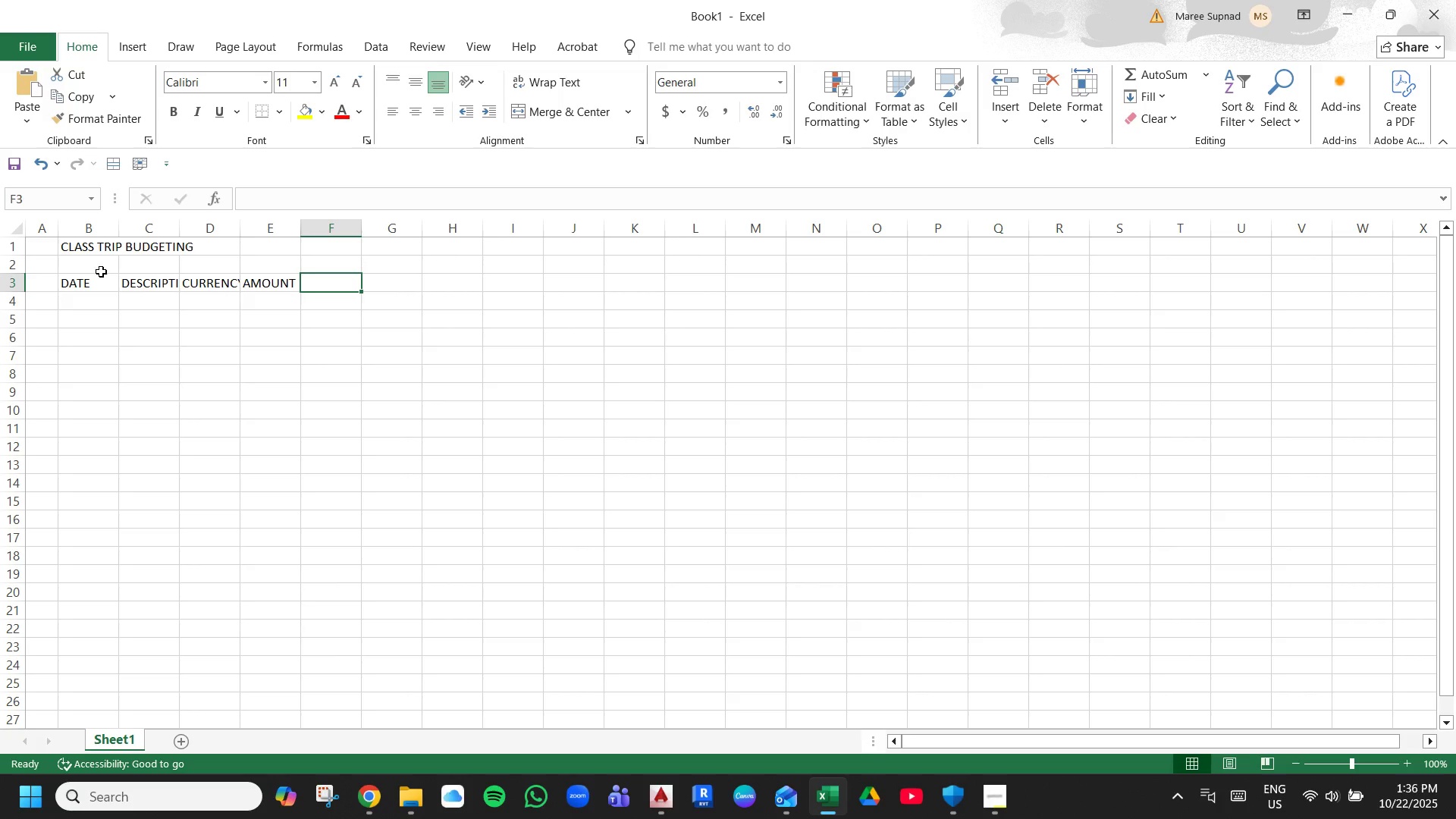 
type(CATEGORY)
 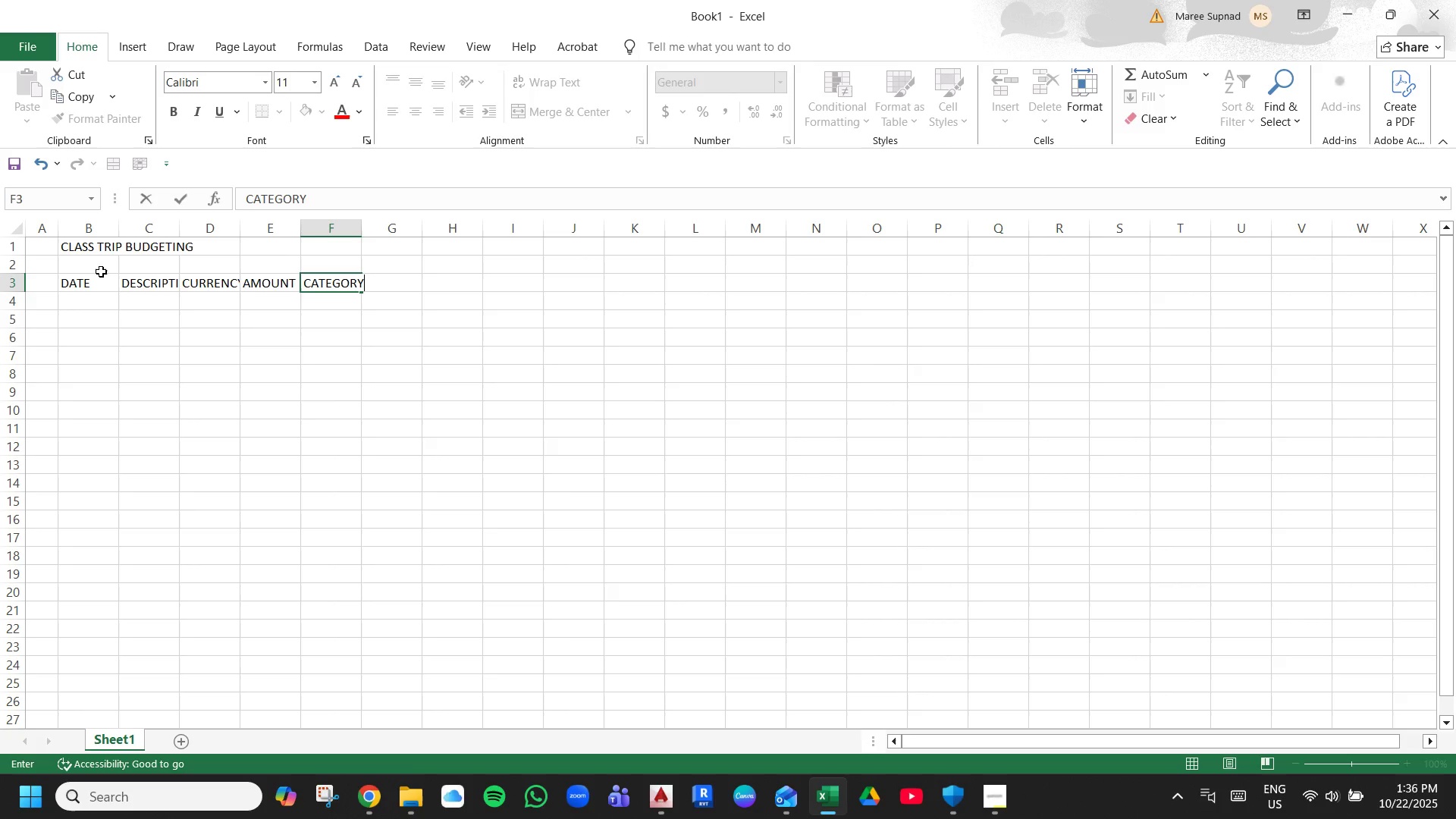 
key(Enter)
 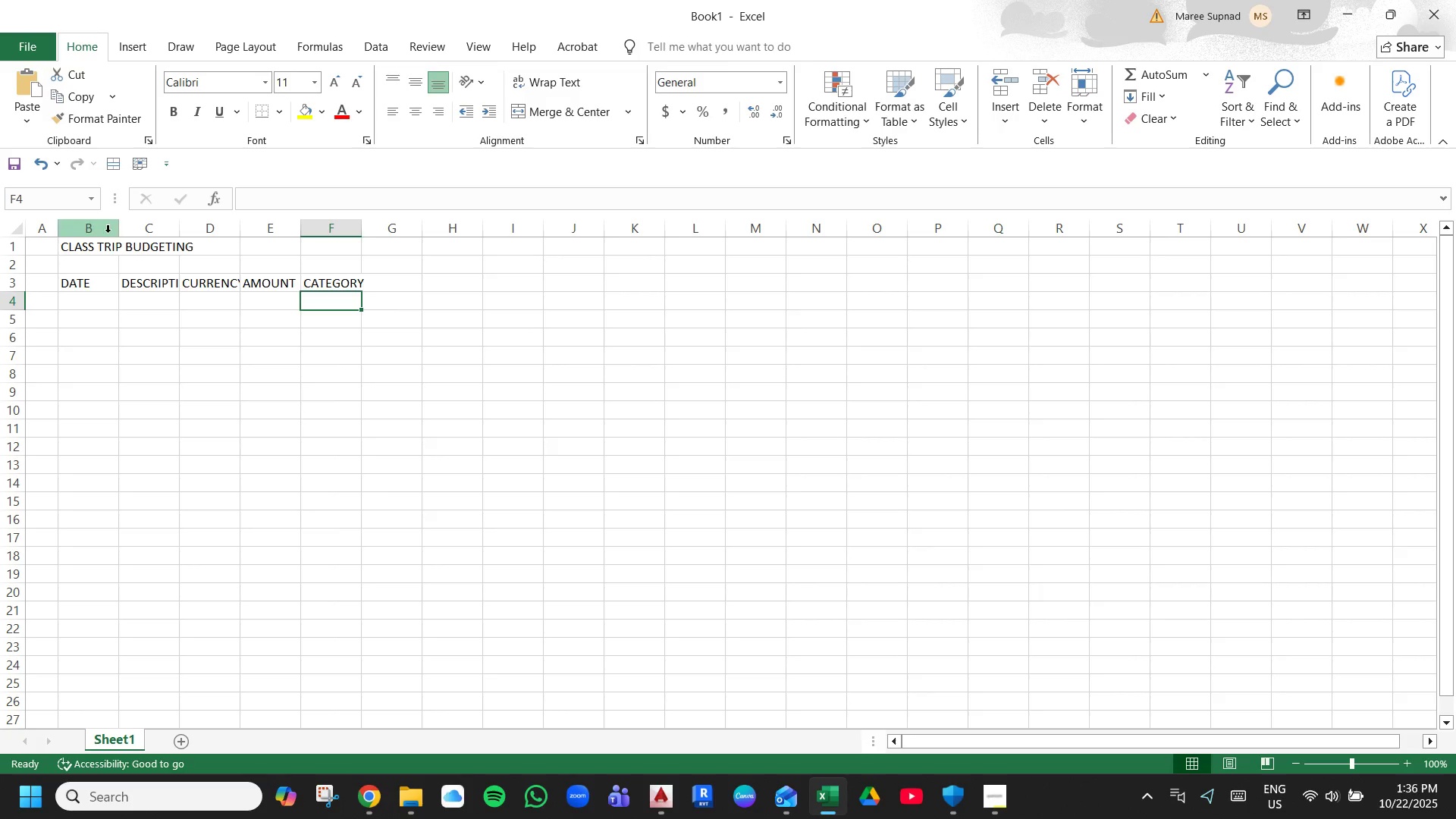 
left_click([12, 283])
 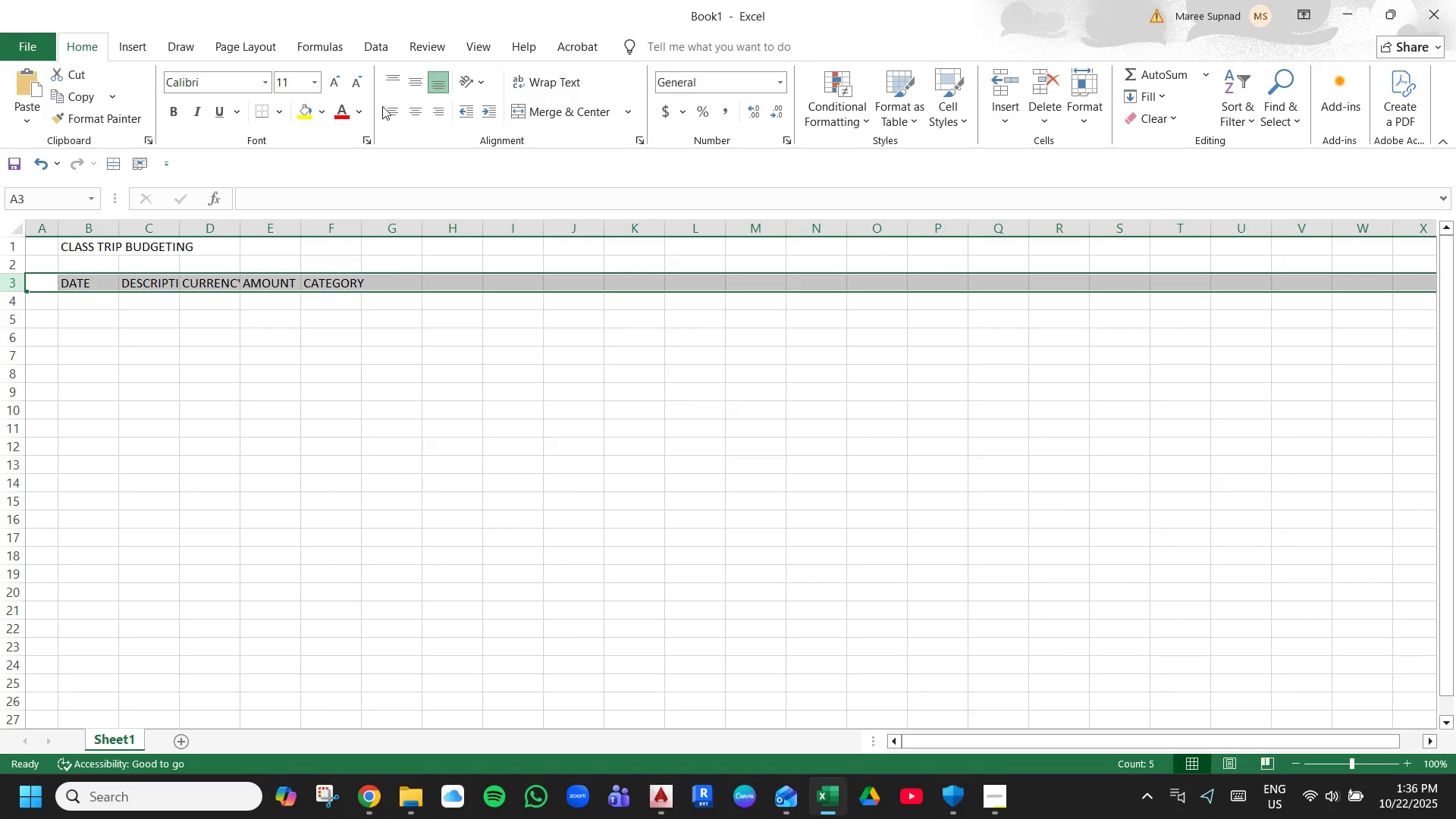 
left_click([414, 107])
 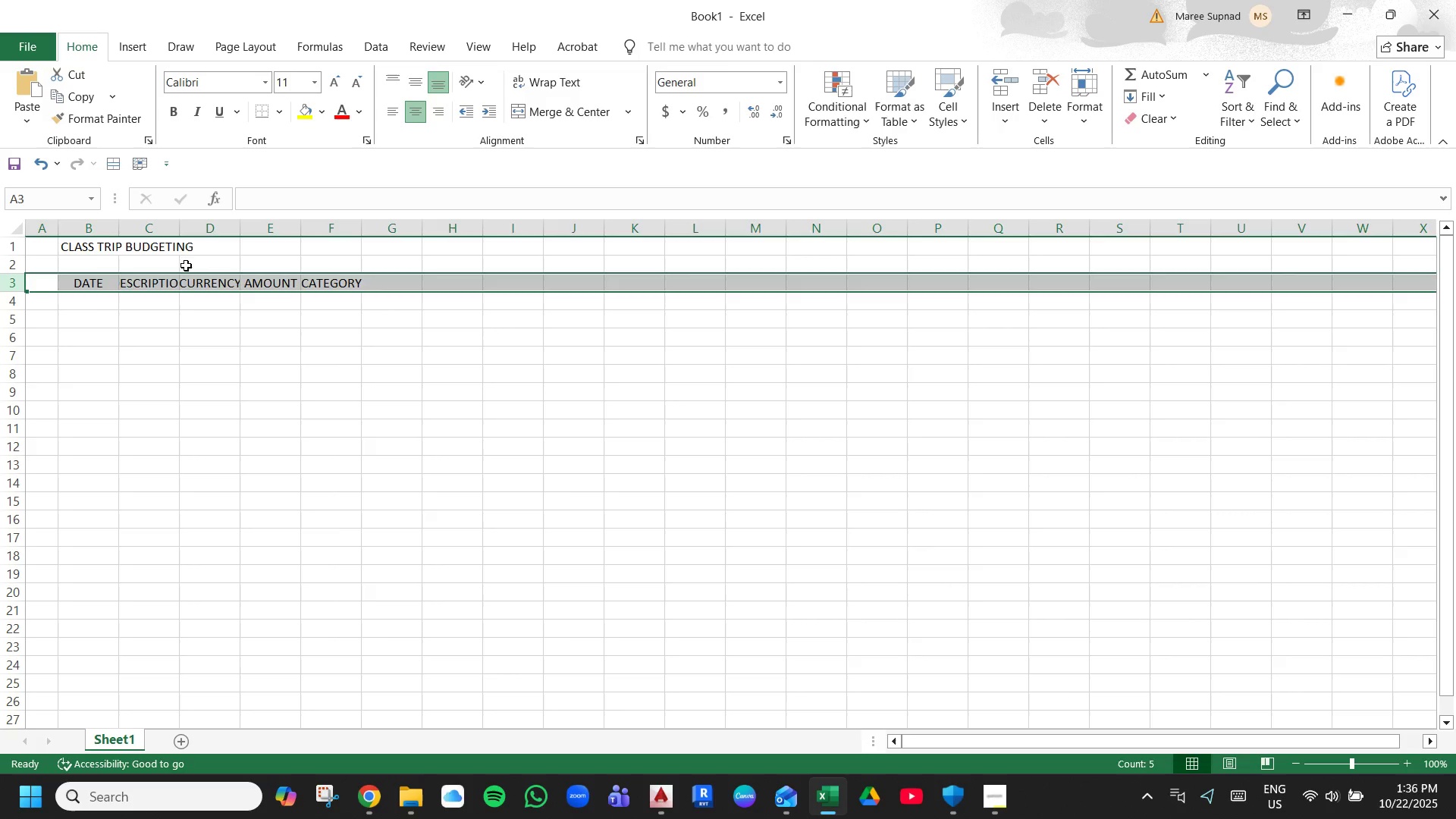 
left_click([127, 322])
 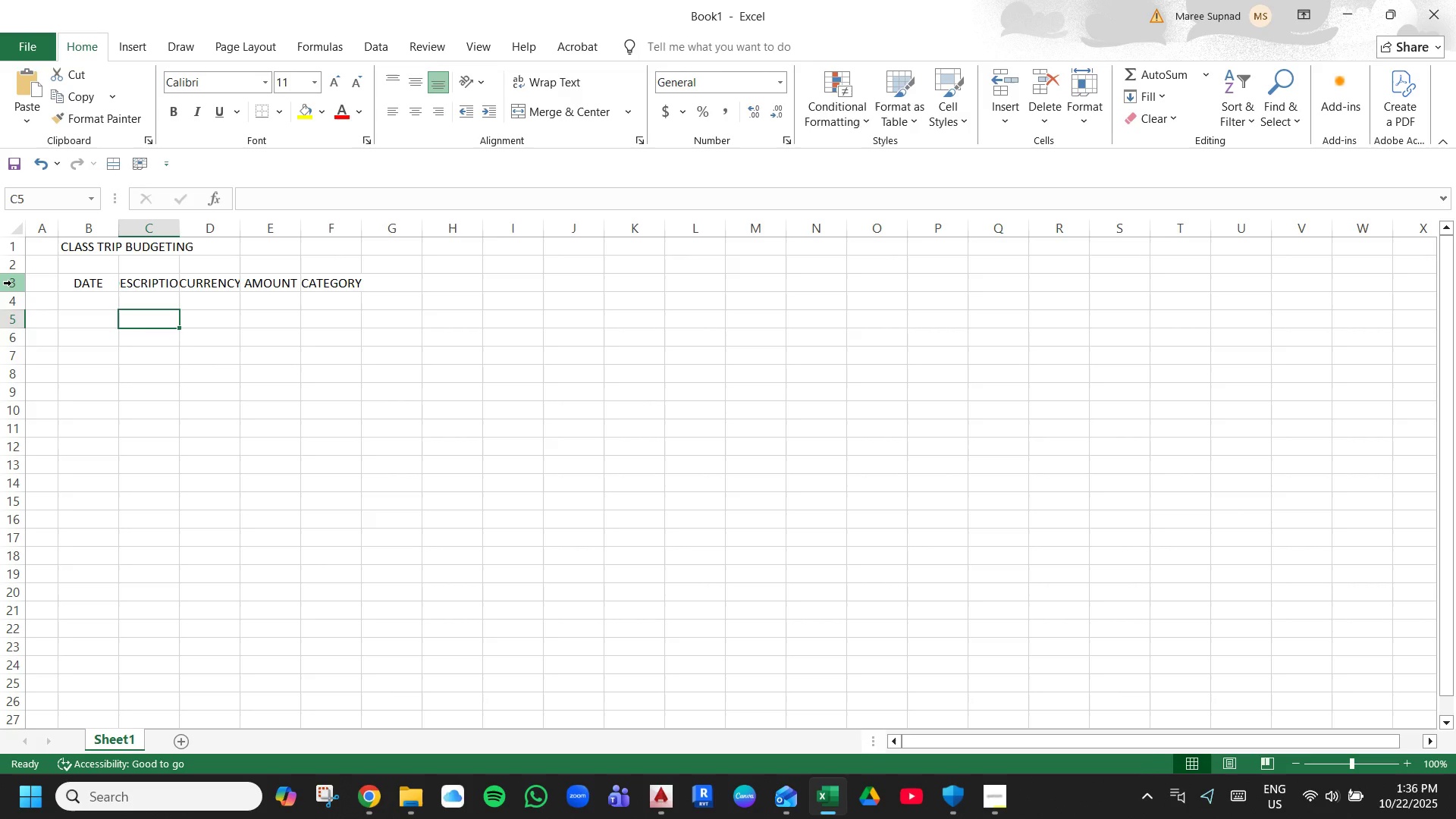 
left_click([11, 283])
 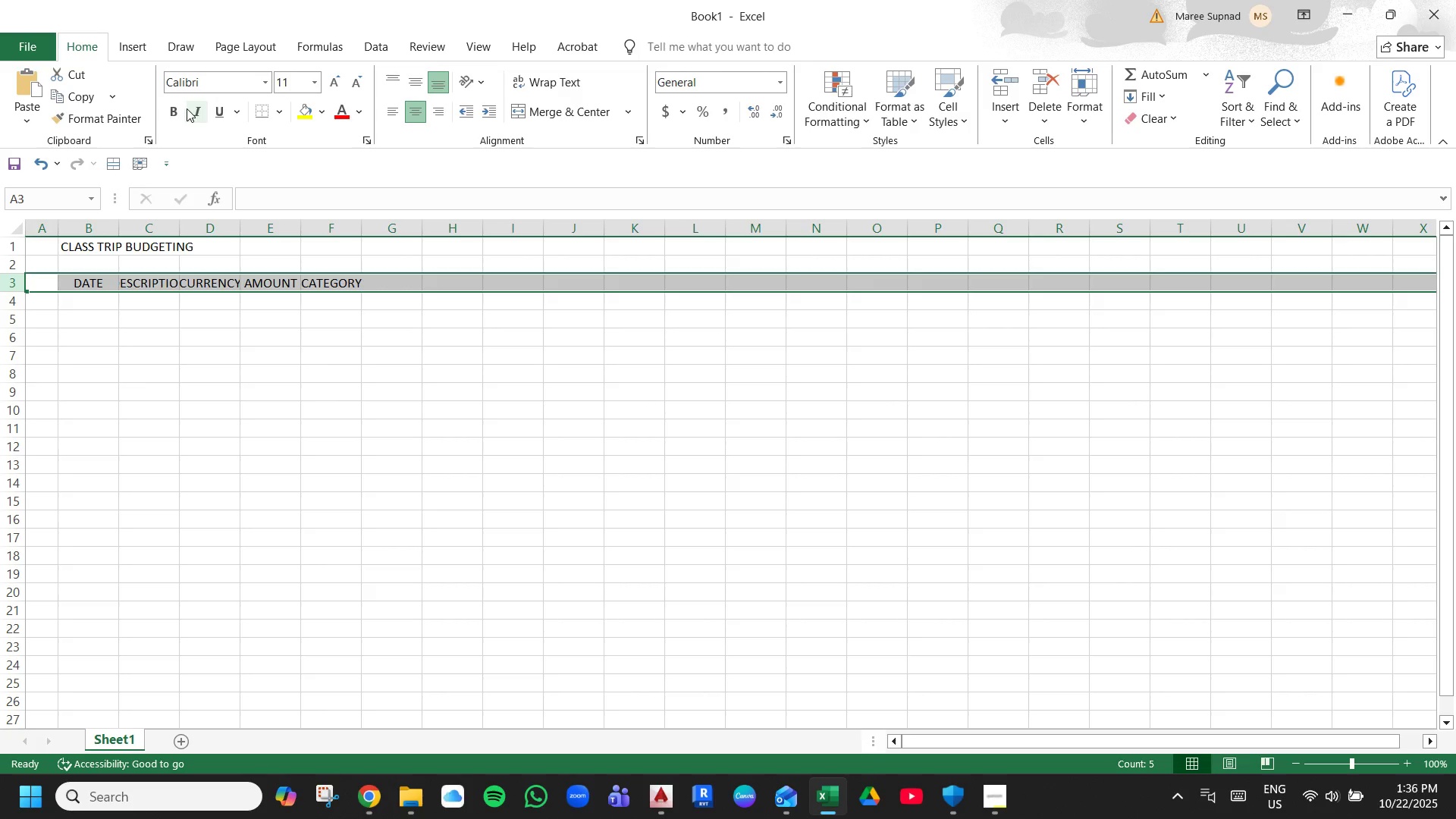 
left_click([172, 111])
 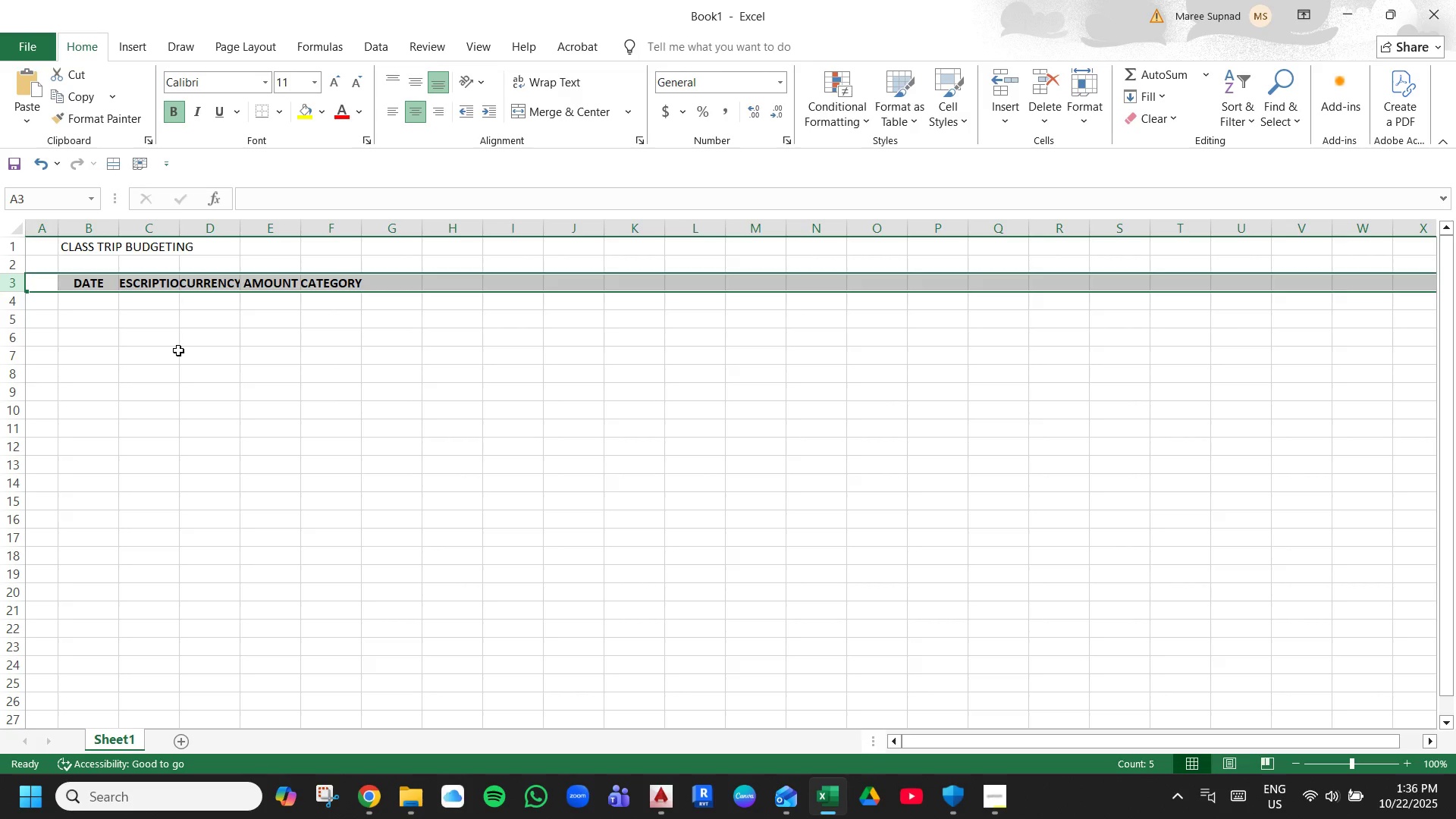 
left_click([178, 353])
 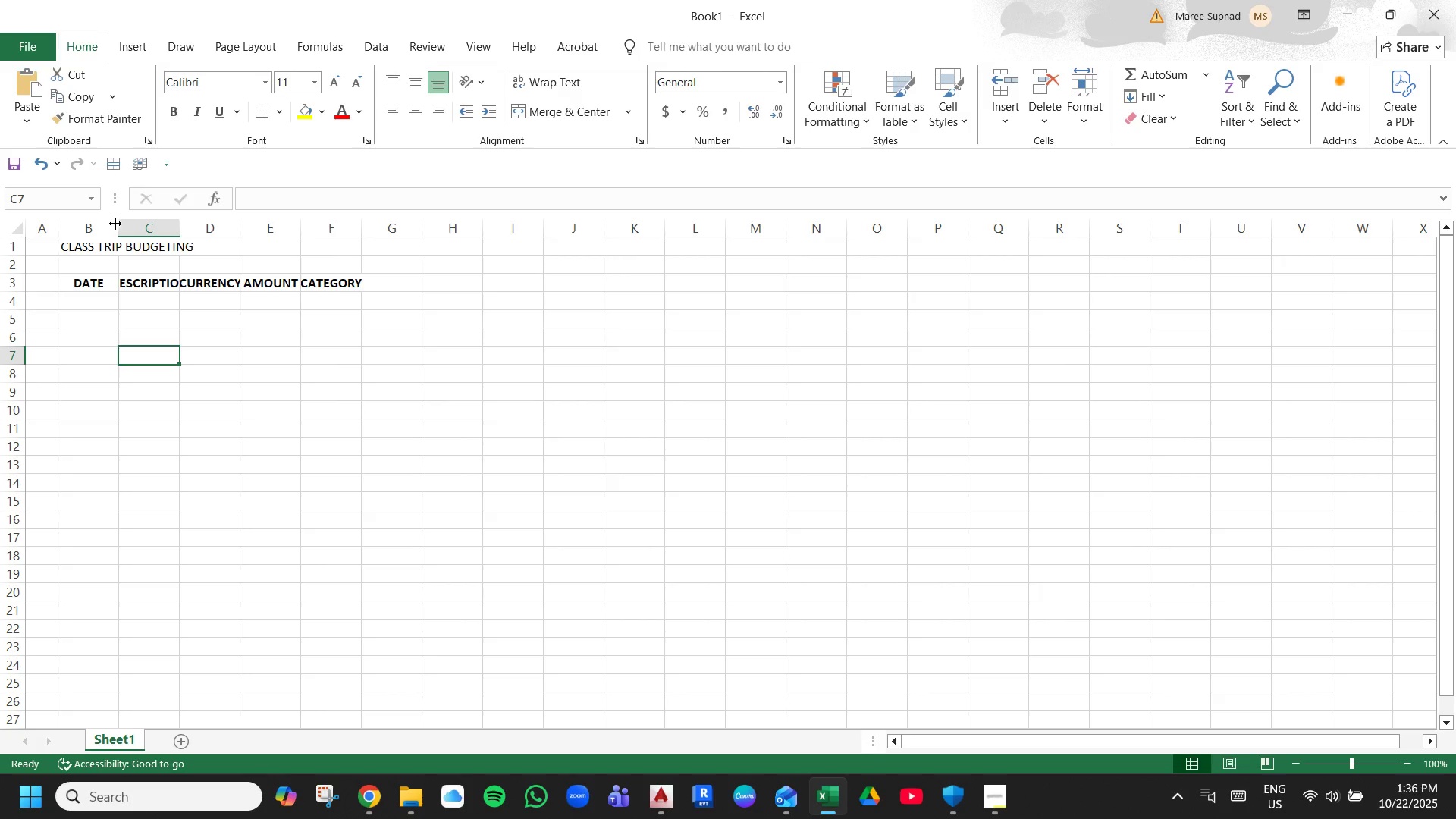 
left_click_drag(start_coordinate=[115, 224], to_coordinate=[142, 225])
 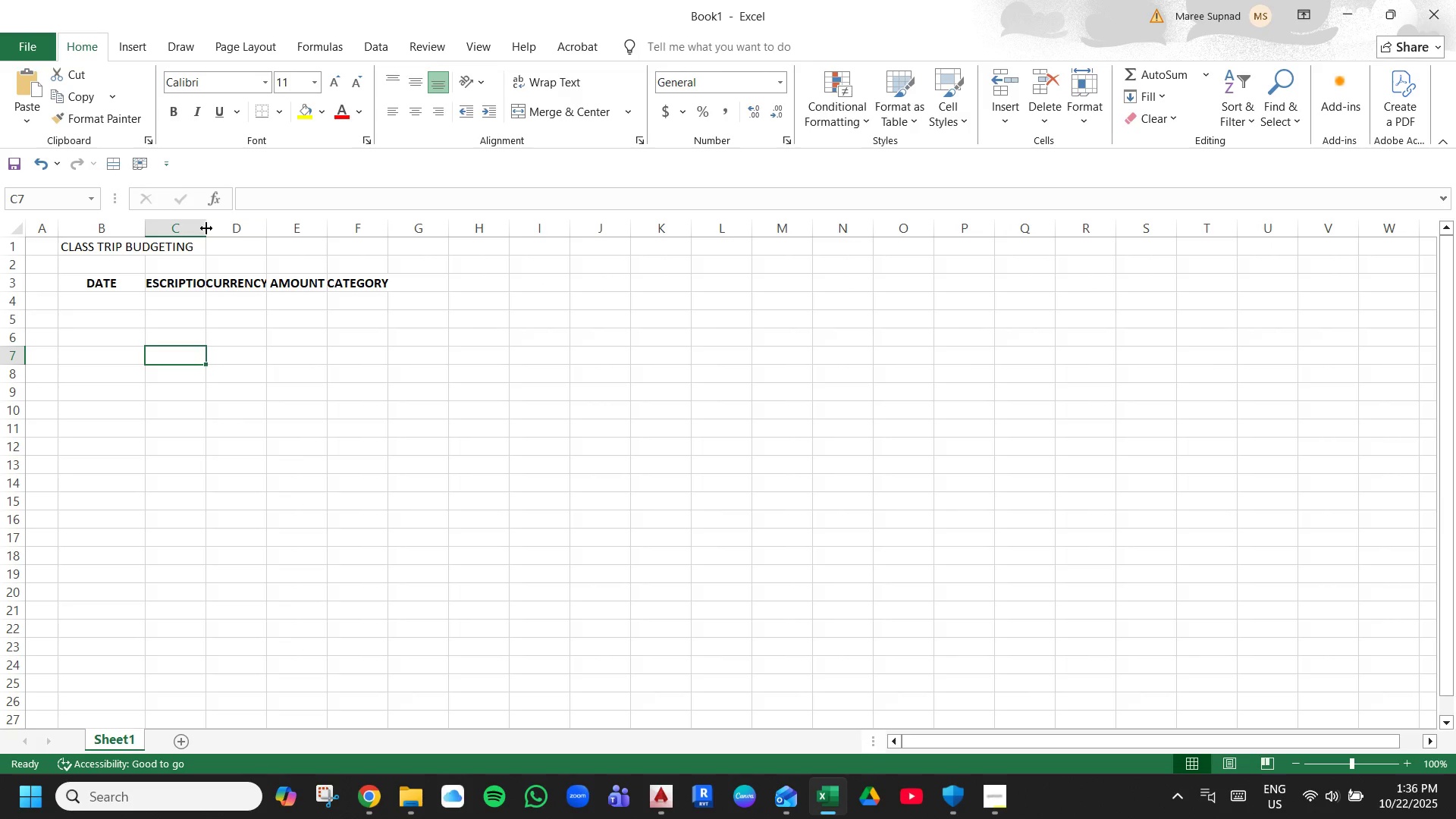 
left_click_drag(start_coordinate=[206, 228], to_coordinate=[297, 228])
 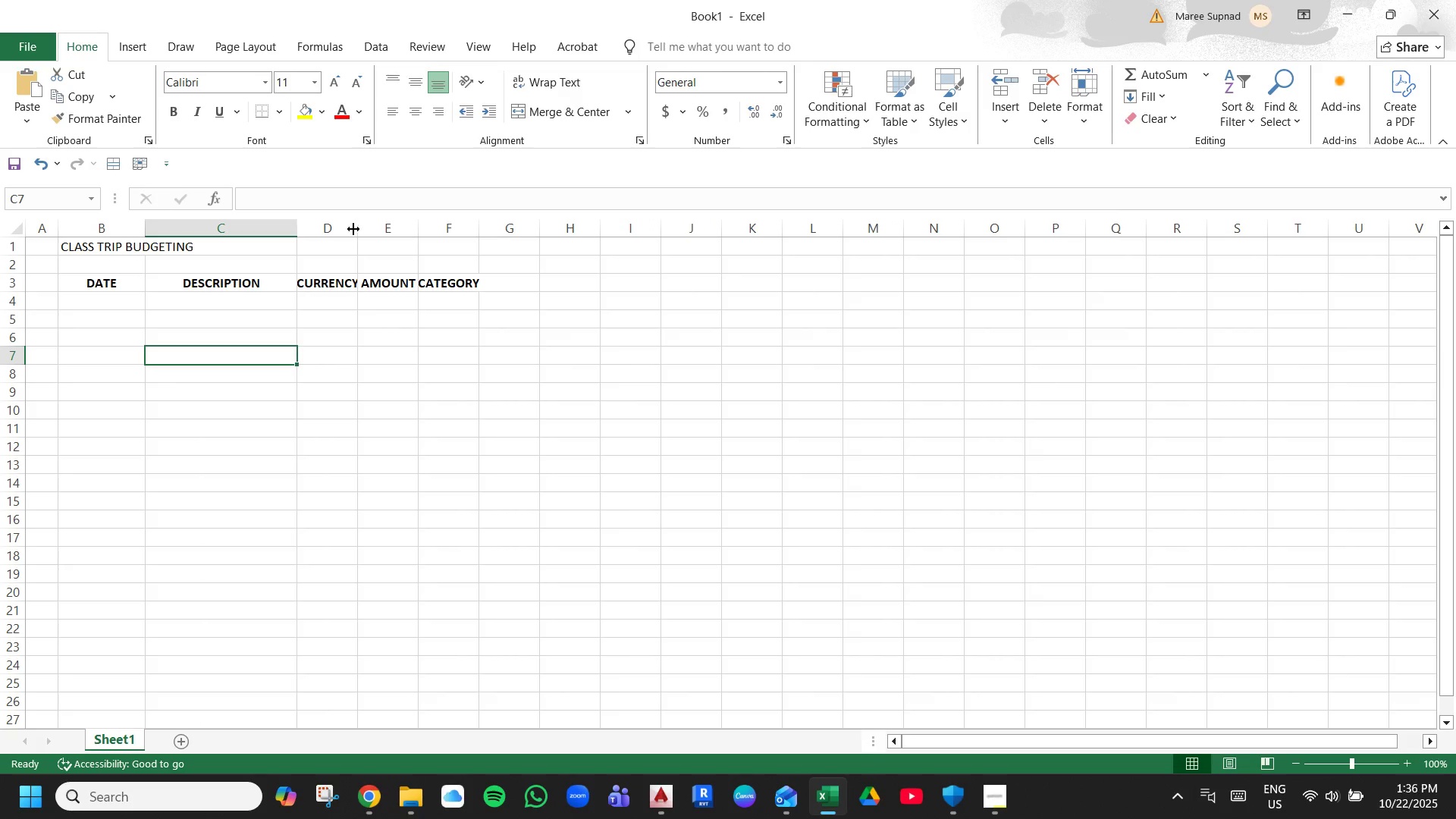 
double_click([355, 229])
 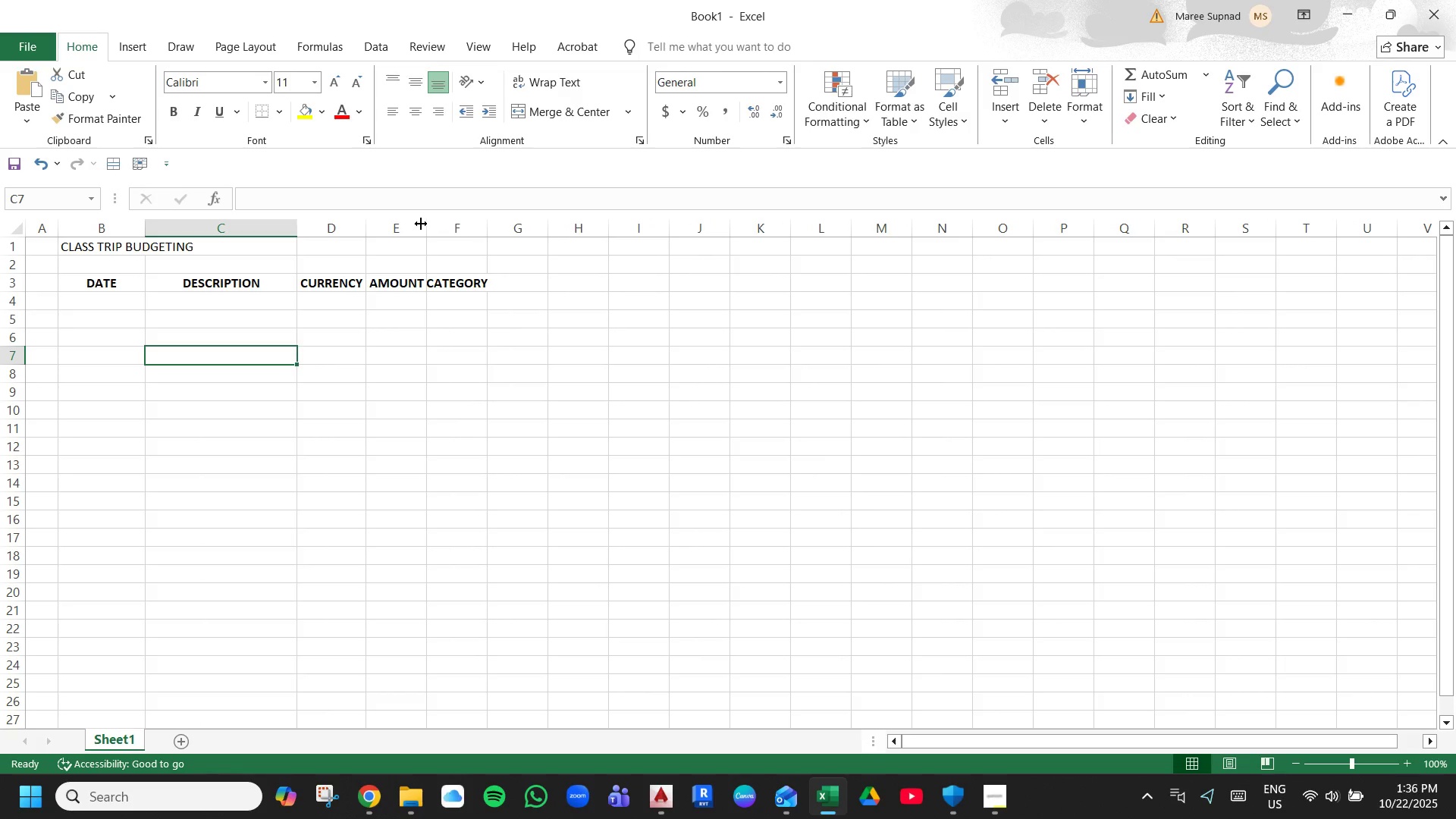 
left_click_drag(start_coordinate=[421, 224], to_coordinate=[457, 224])
 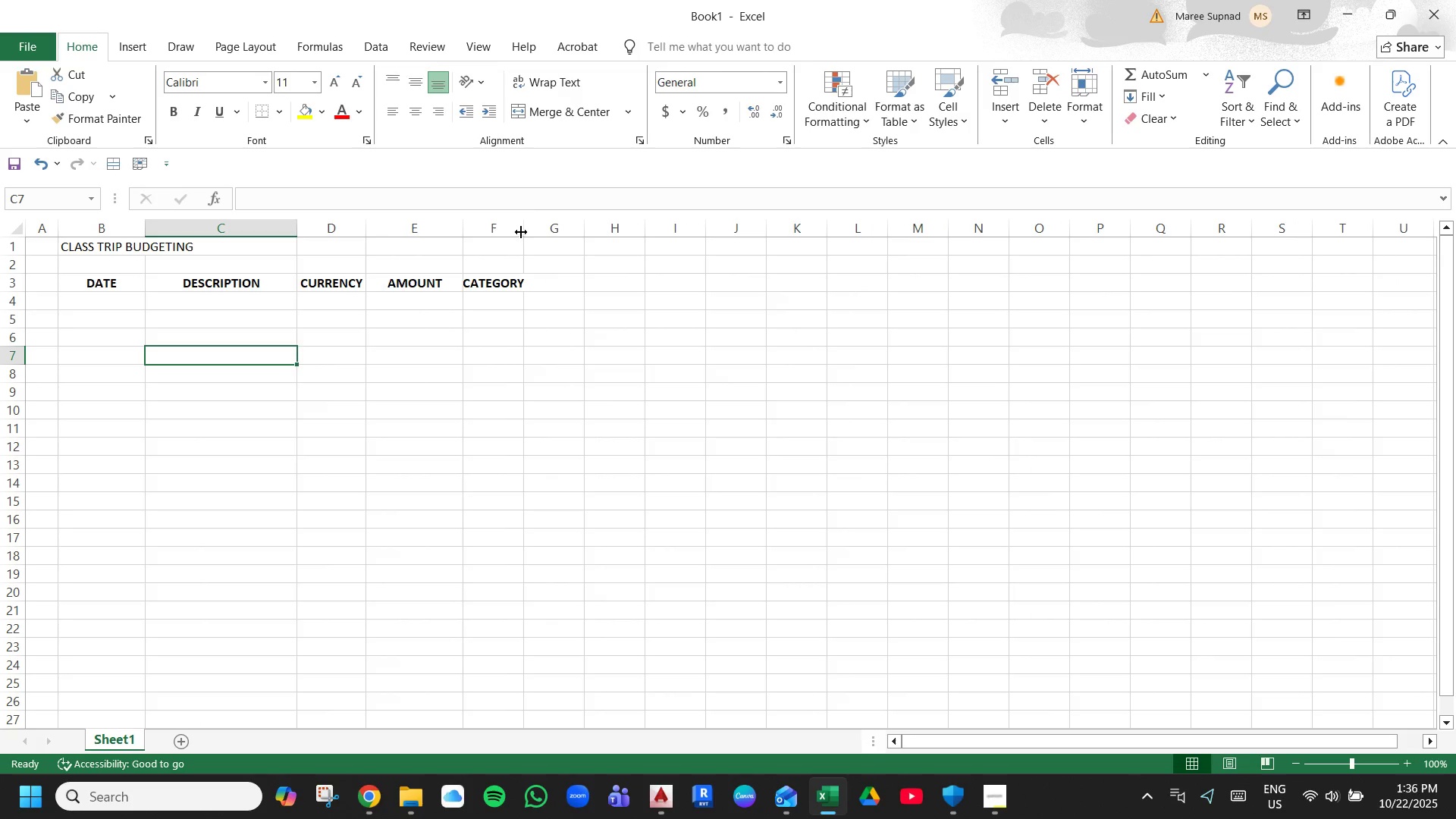 
left_click_drag(start_coordinate=[526, 228], to_coordinate=[594, 226])
 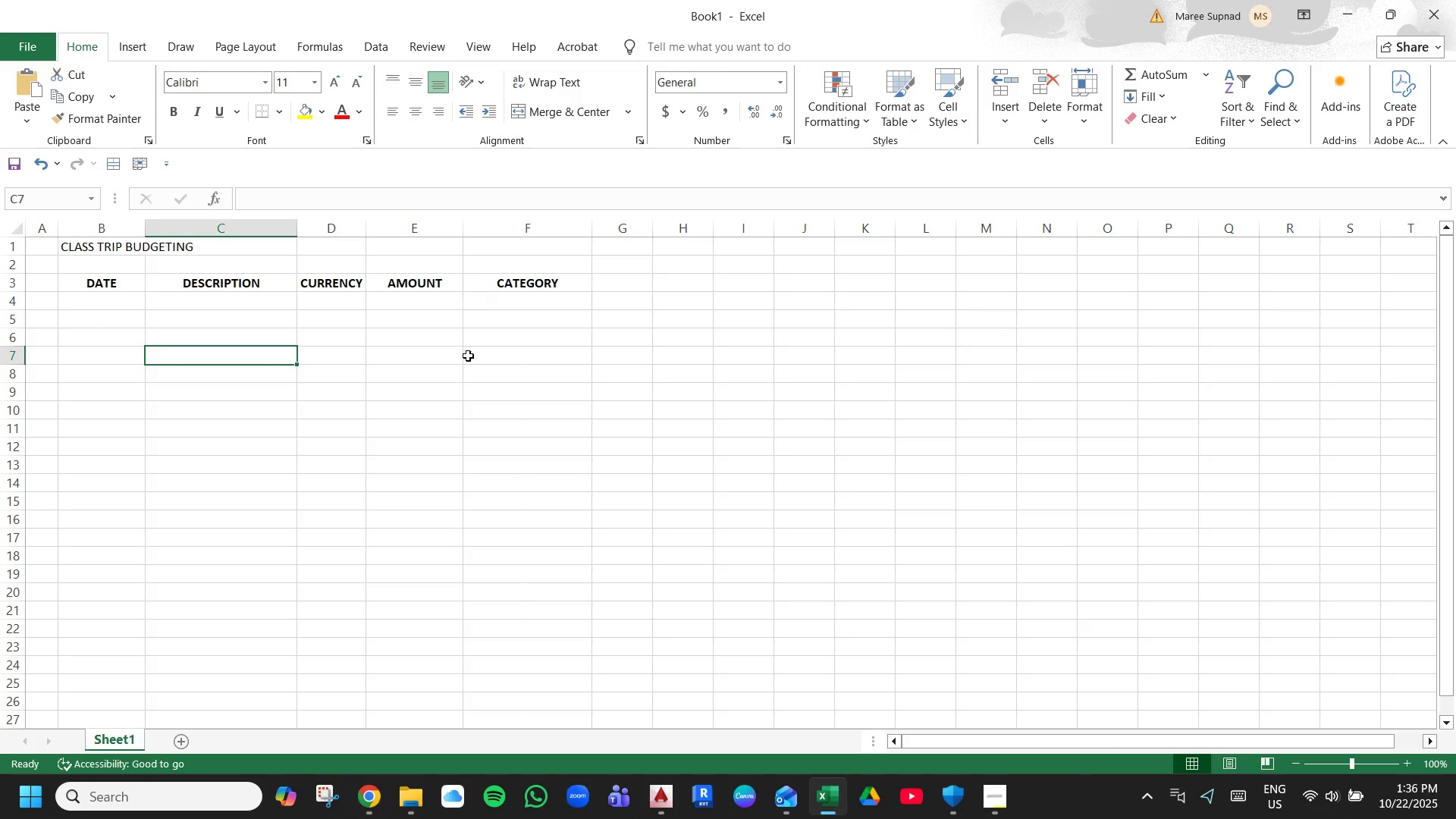 
left_click([469, 356])
 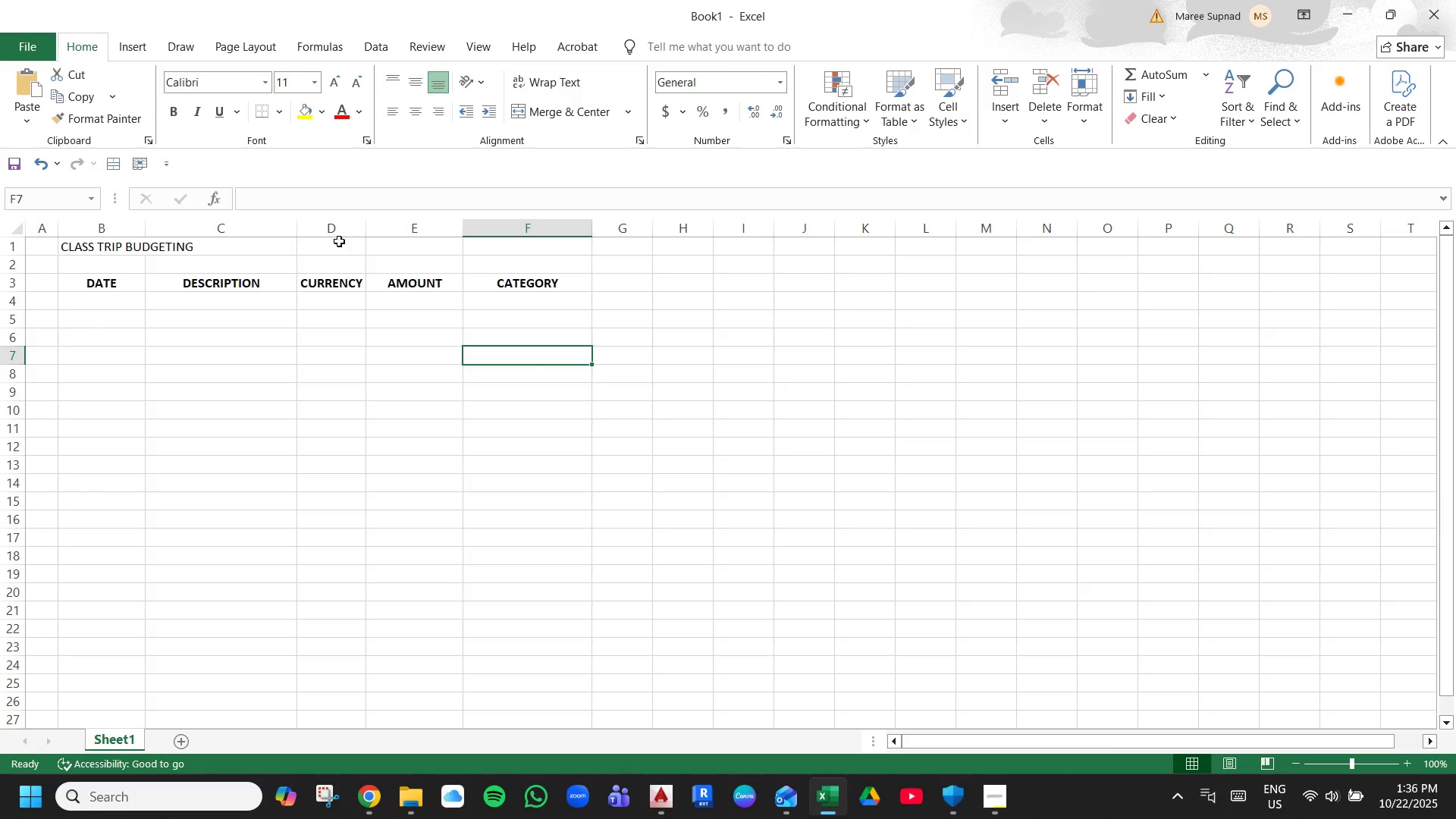 
left_click([344, 231])
 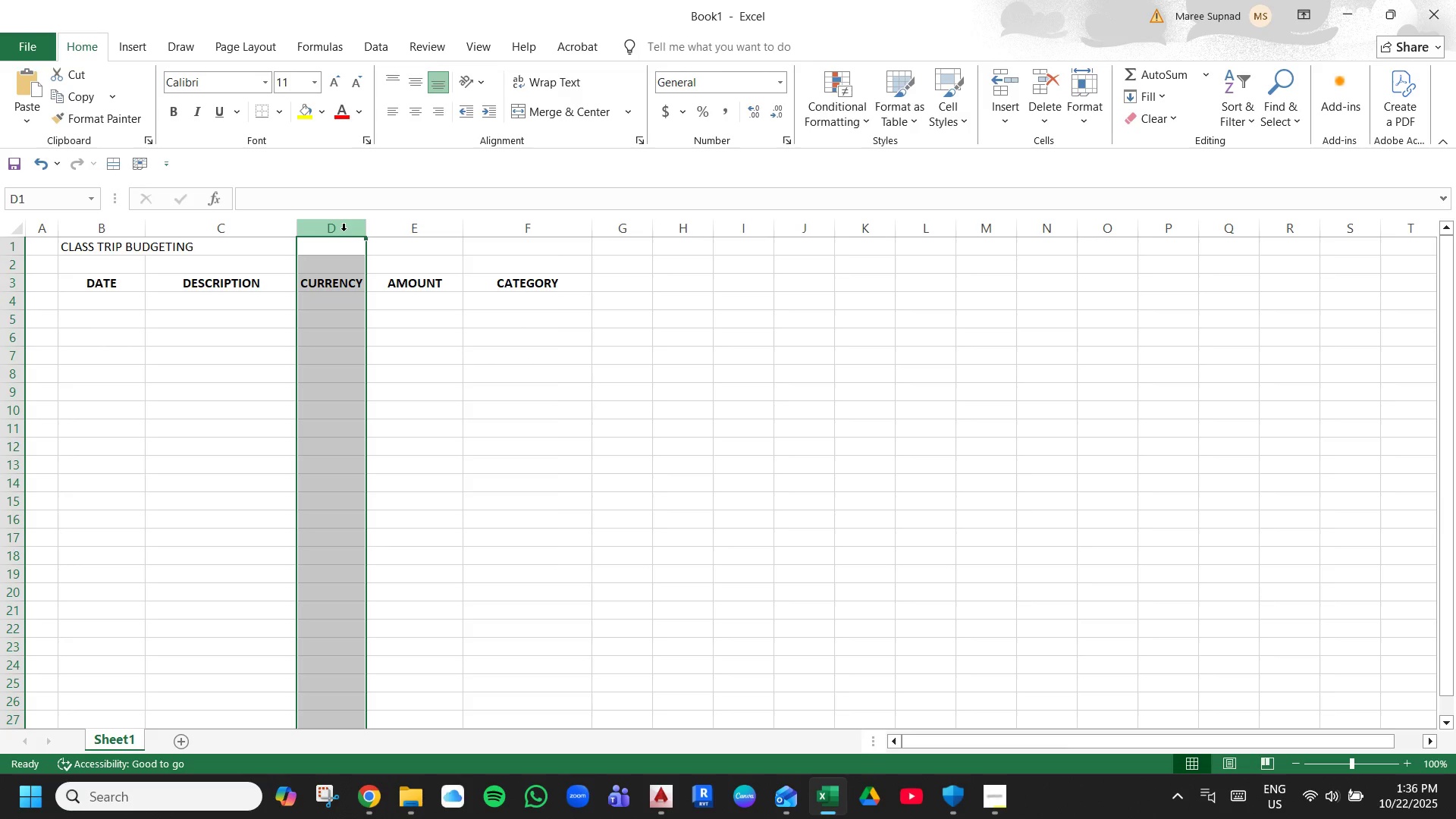 
right_click([344, 231])
 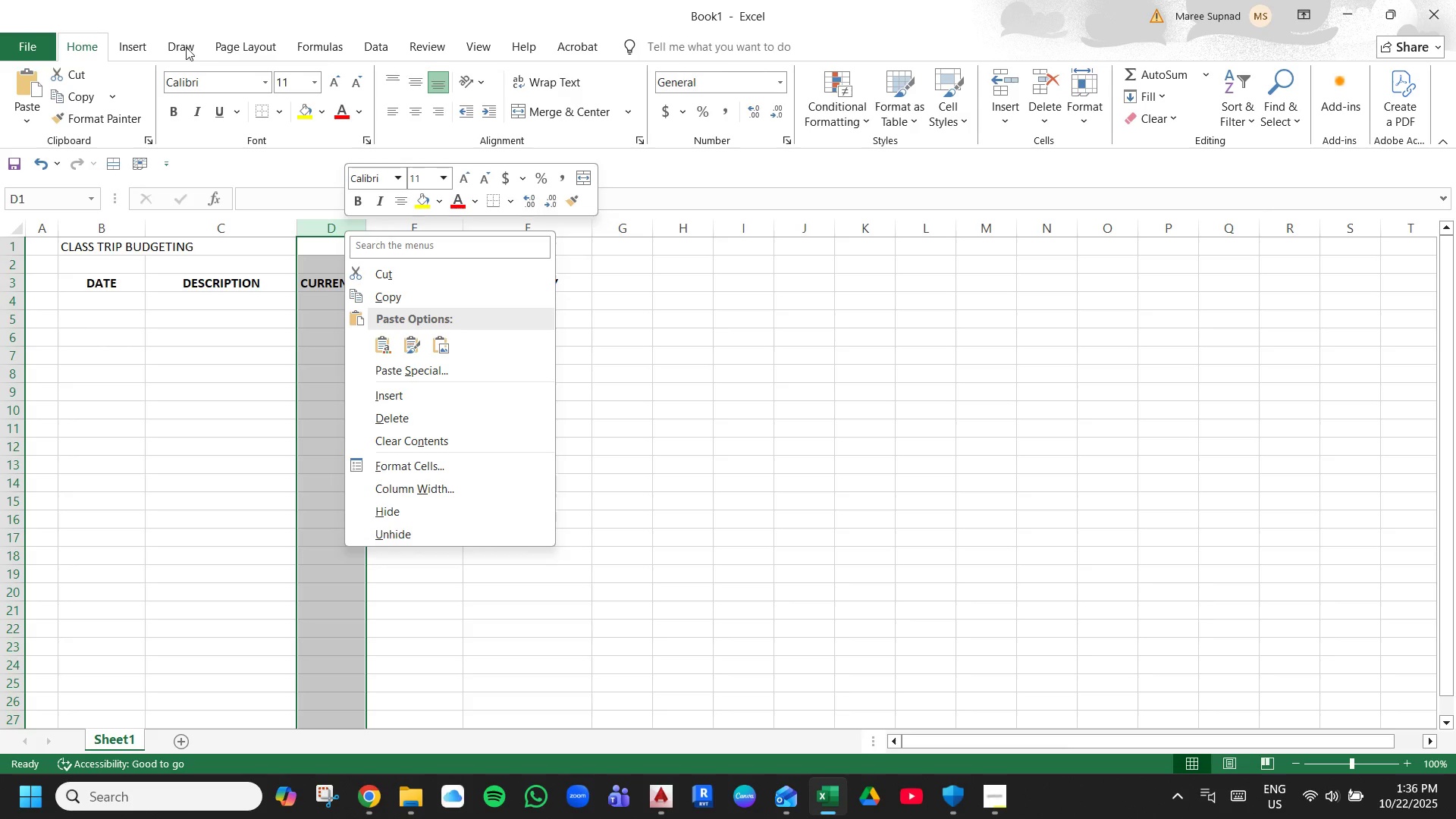 
left_click([361, 43])
 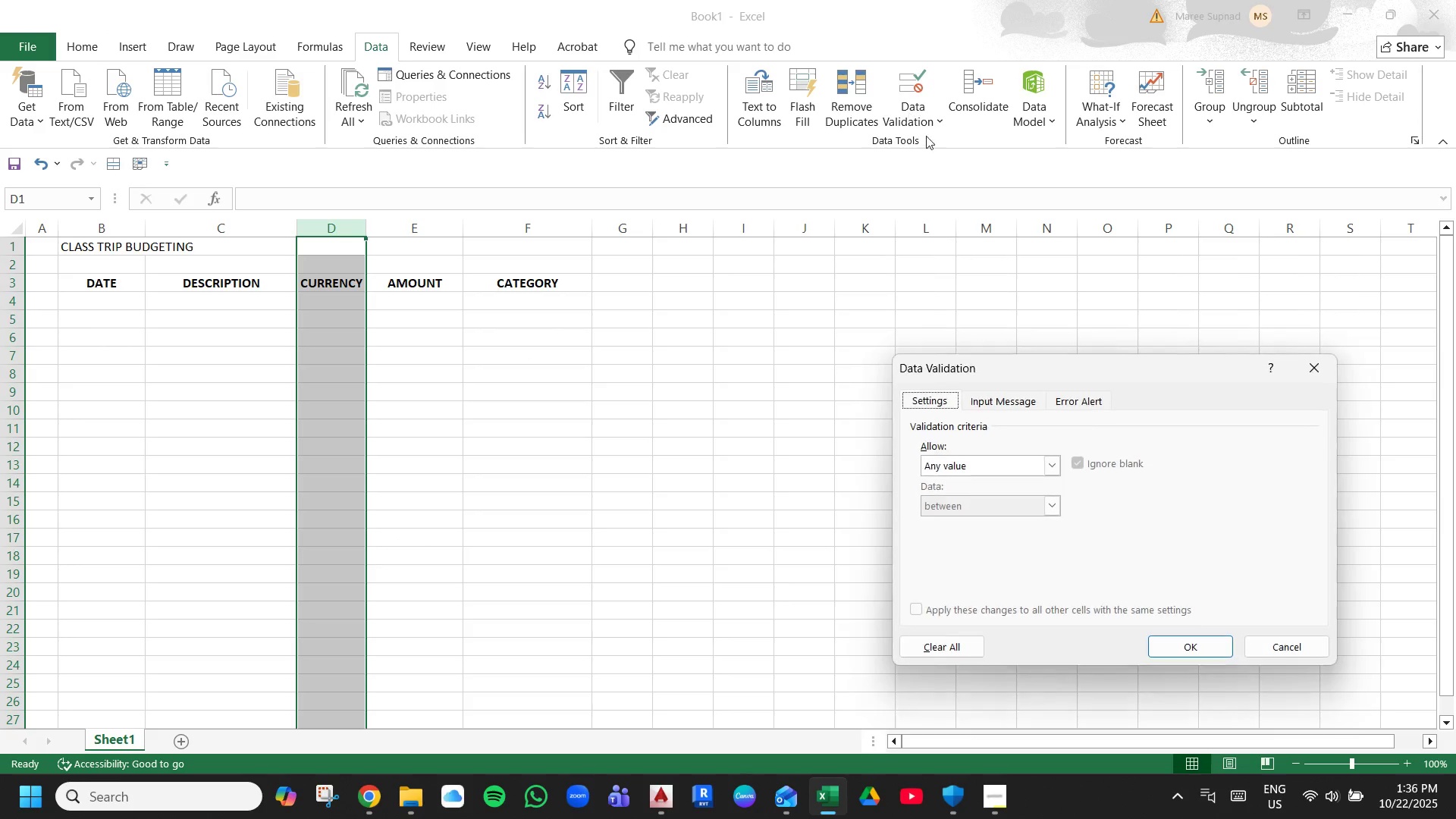 
left_click([1003, 469])
 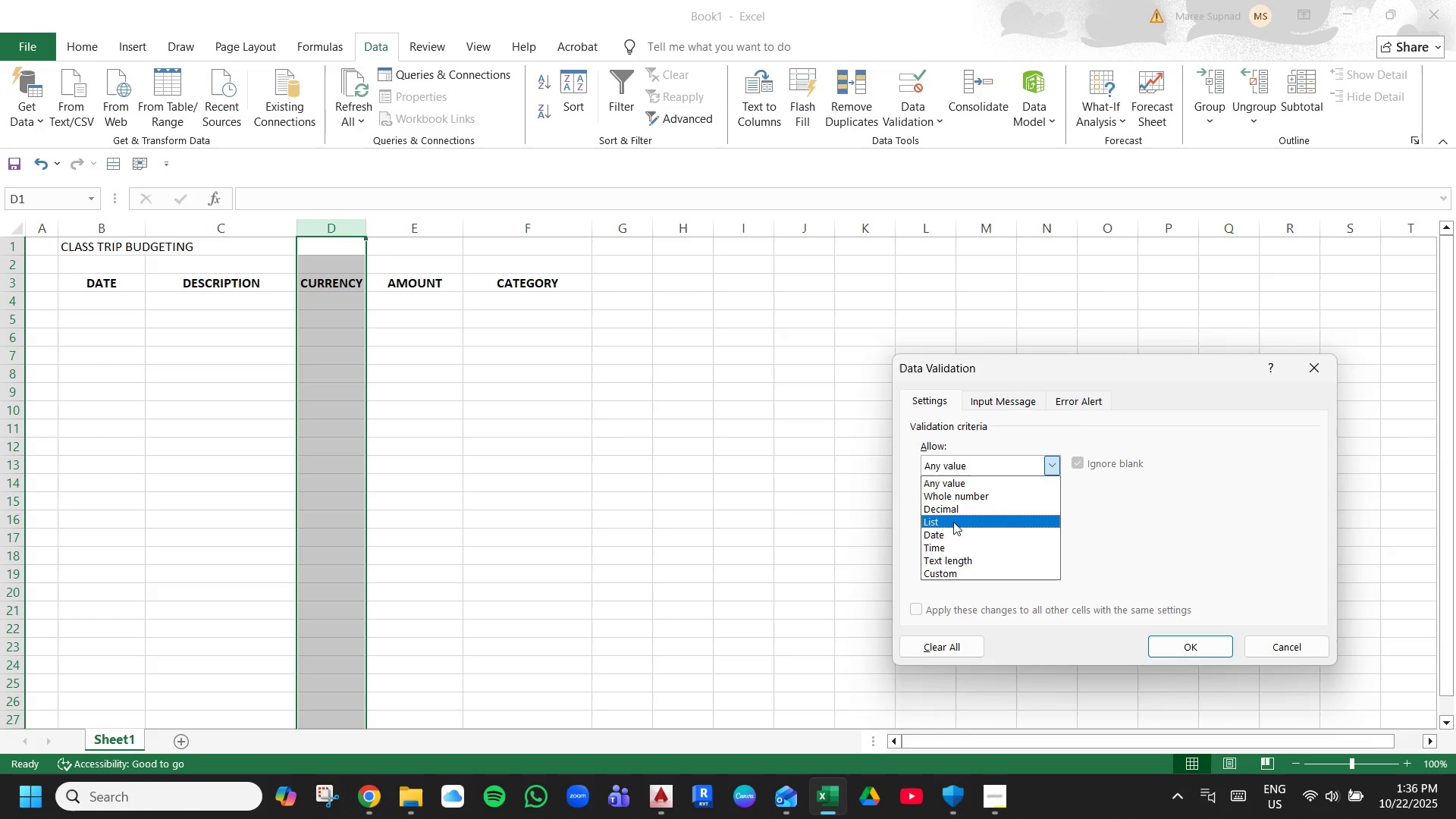 
left_click([953, 522])
 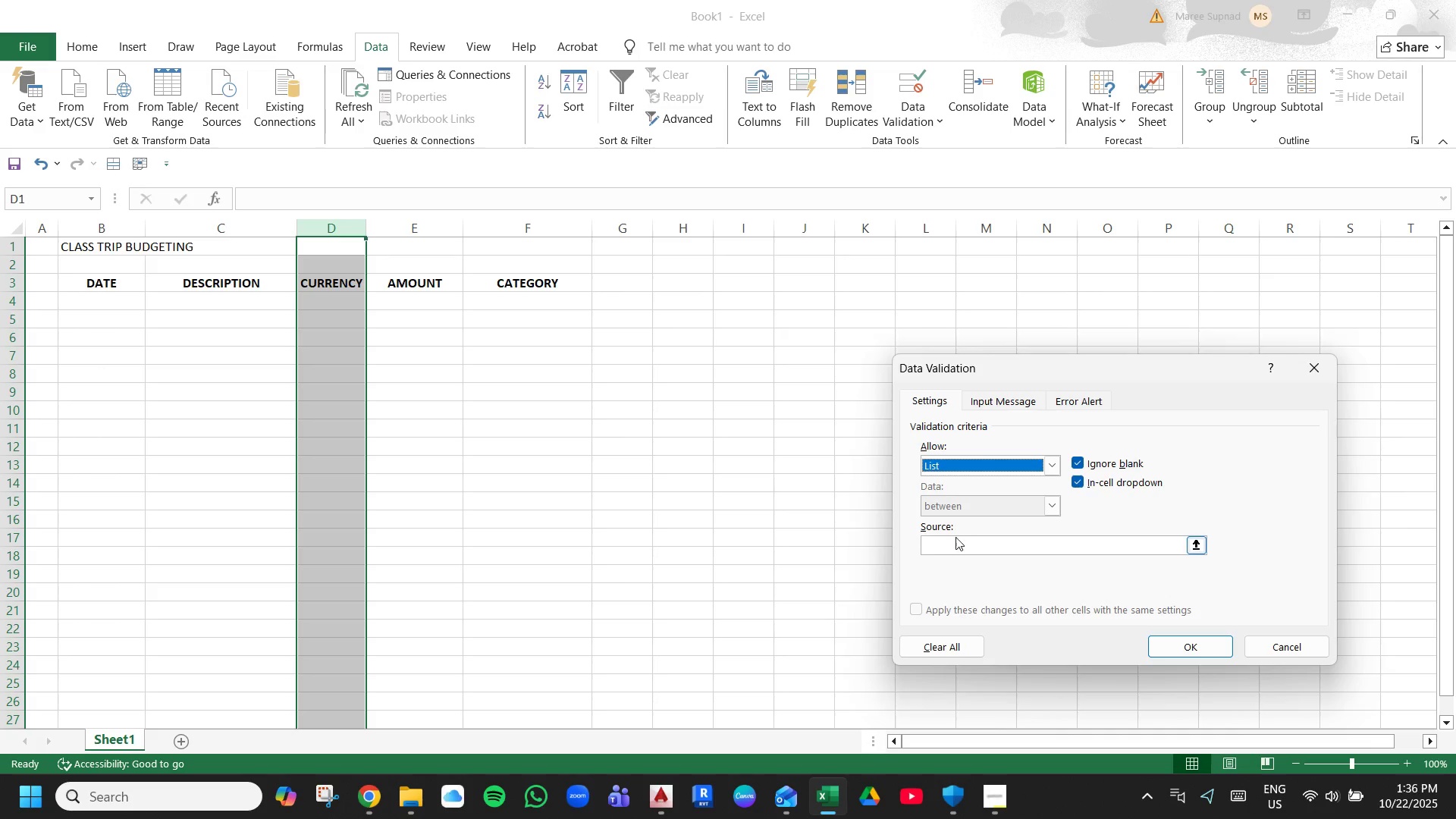 
left_click([956, 542])
 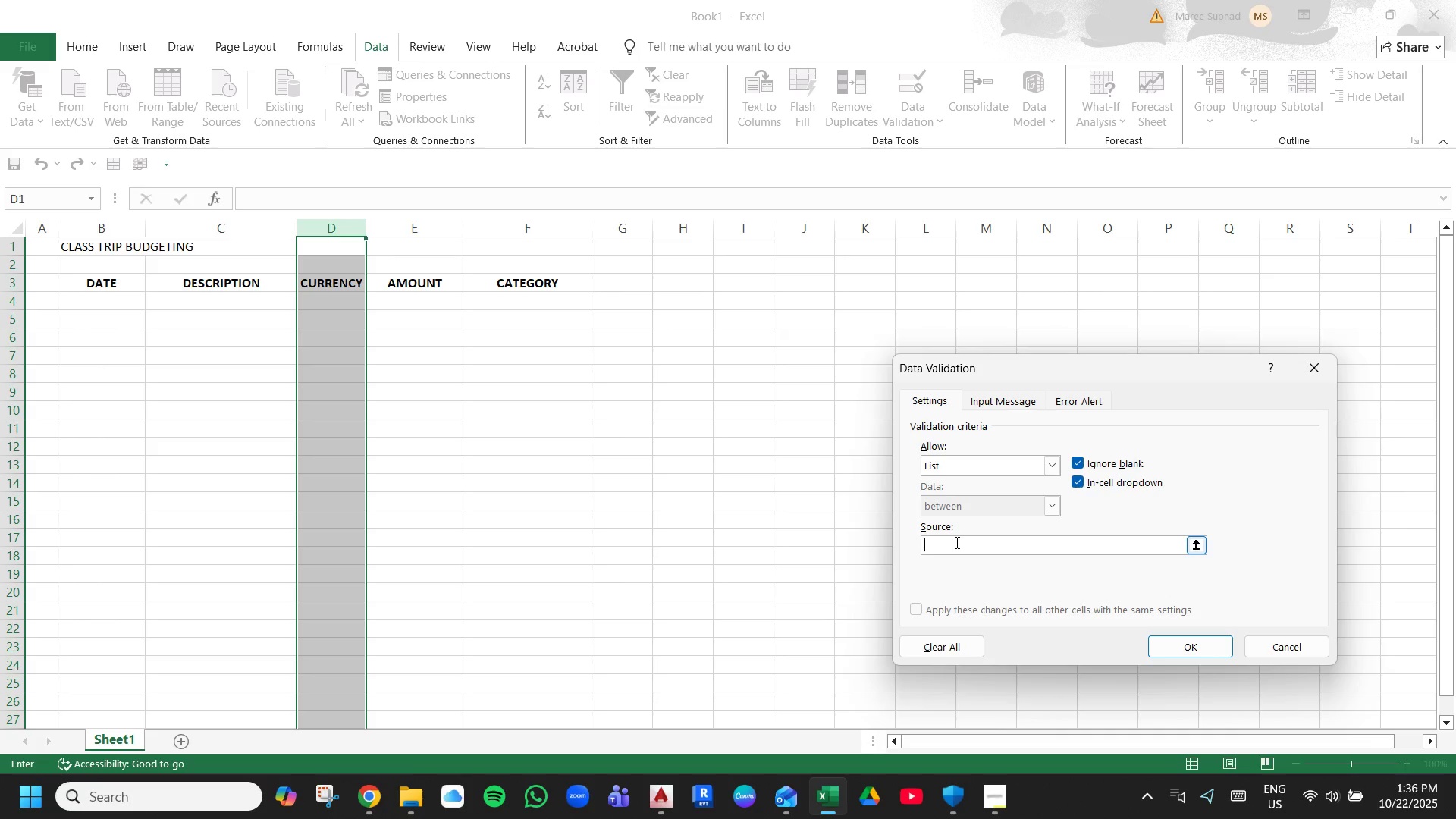 
type(USD,PHP)
 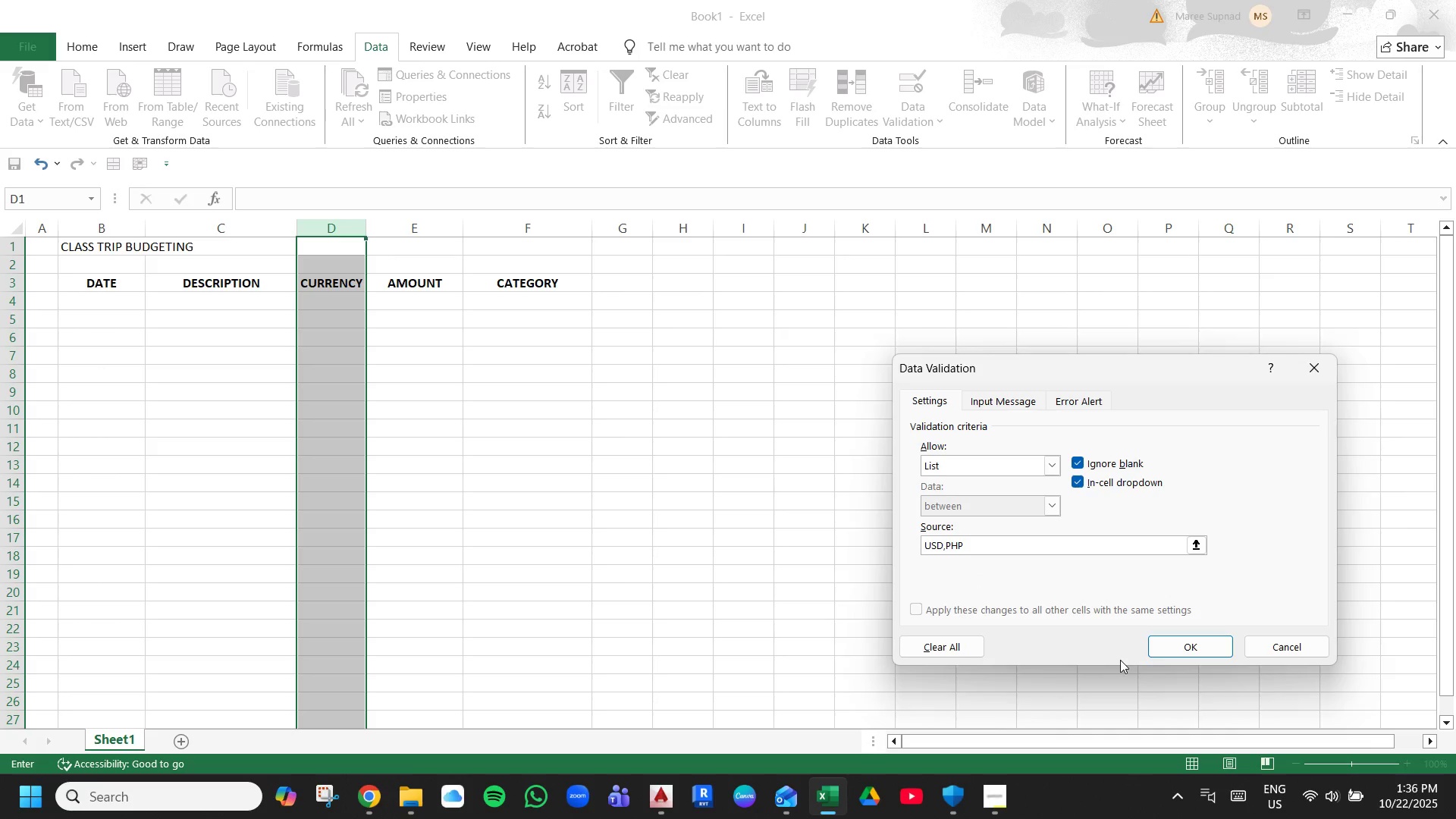 
left_click([1170, 647])
 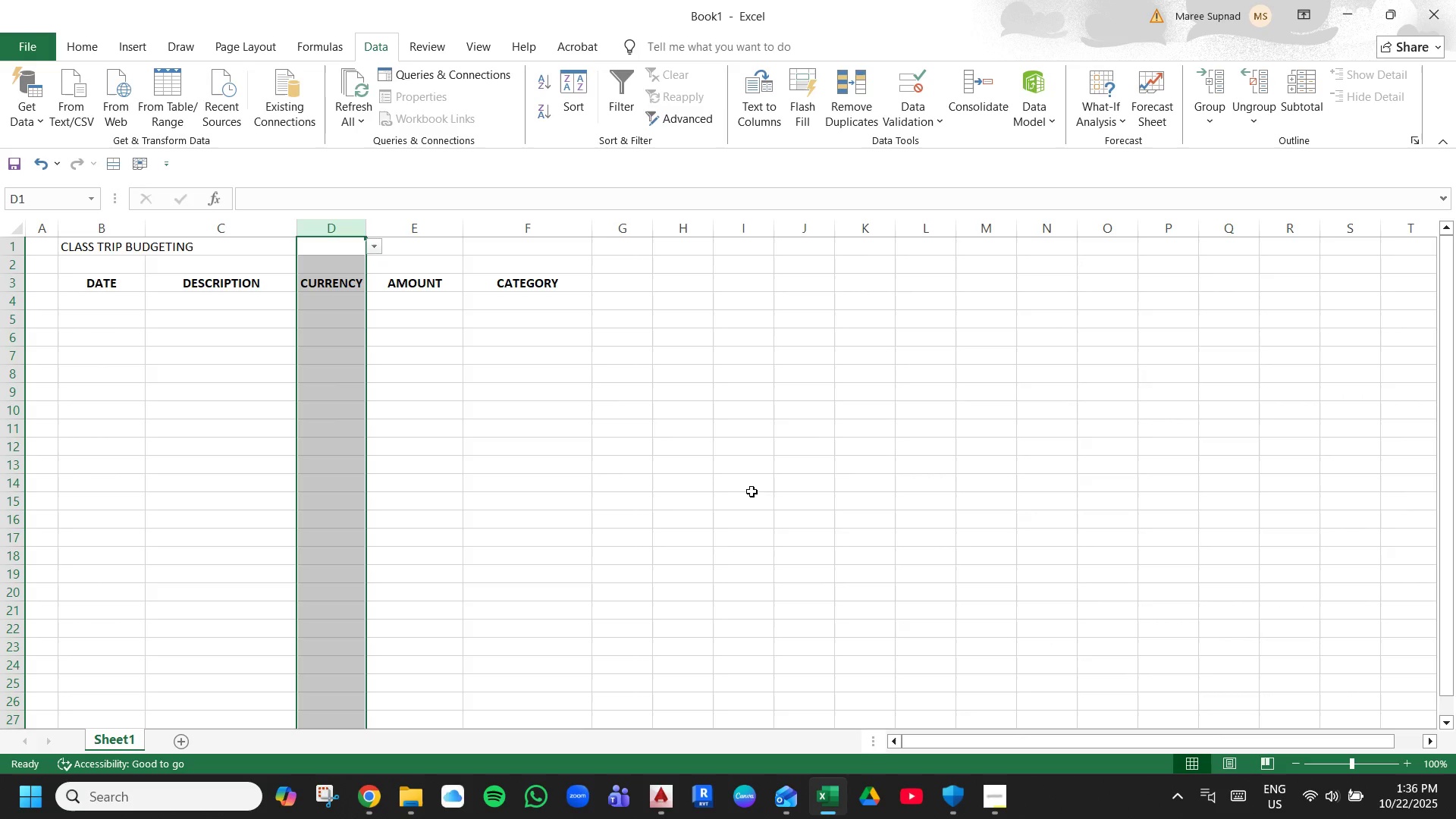 
left_click([623, 391])
 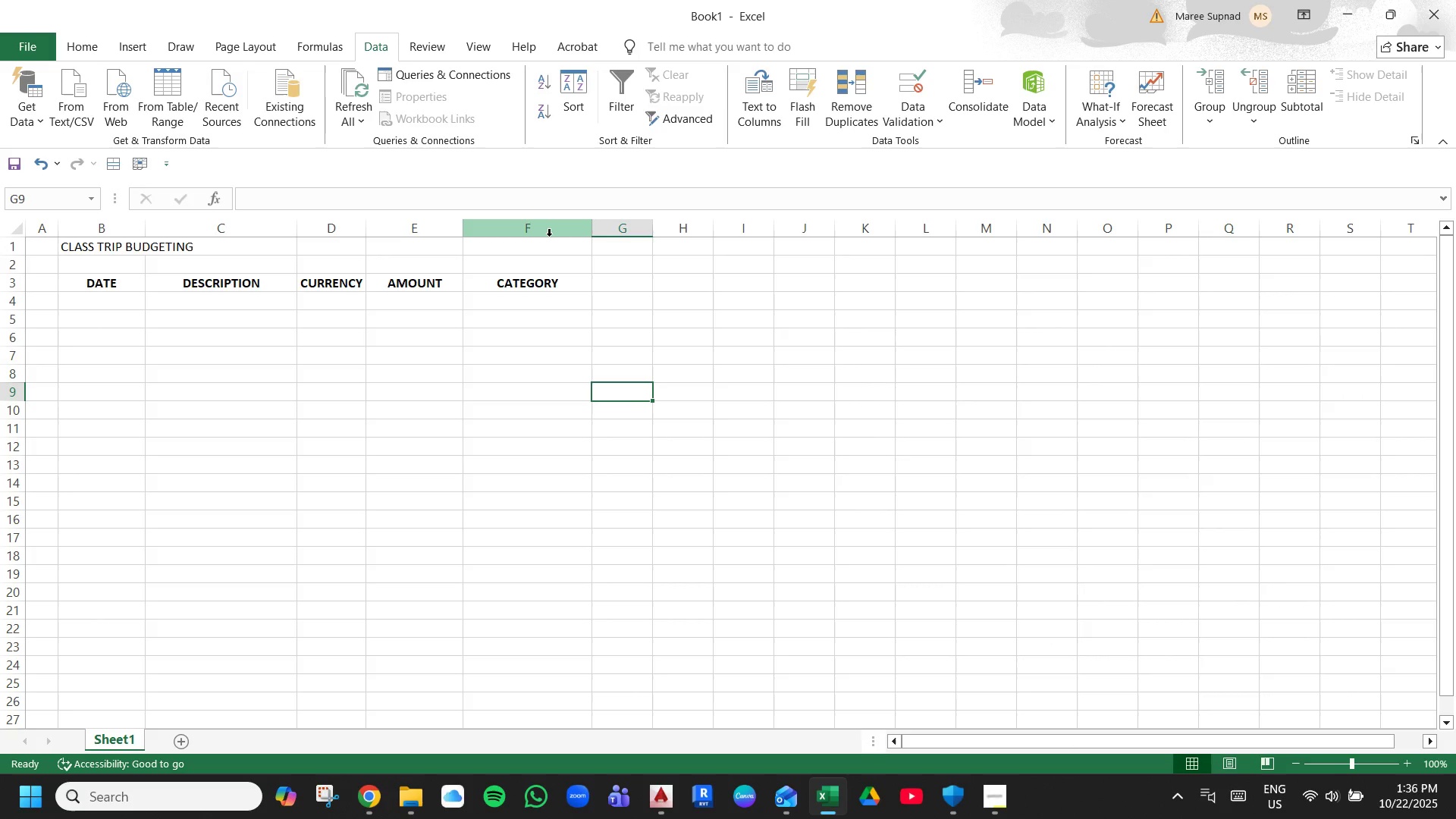 
left_click([550, 233])
 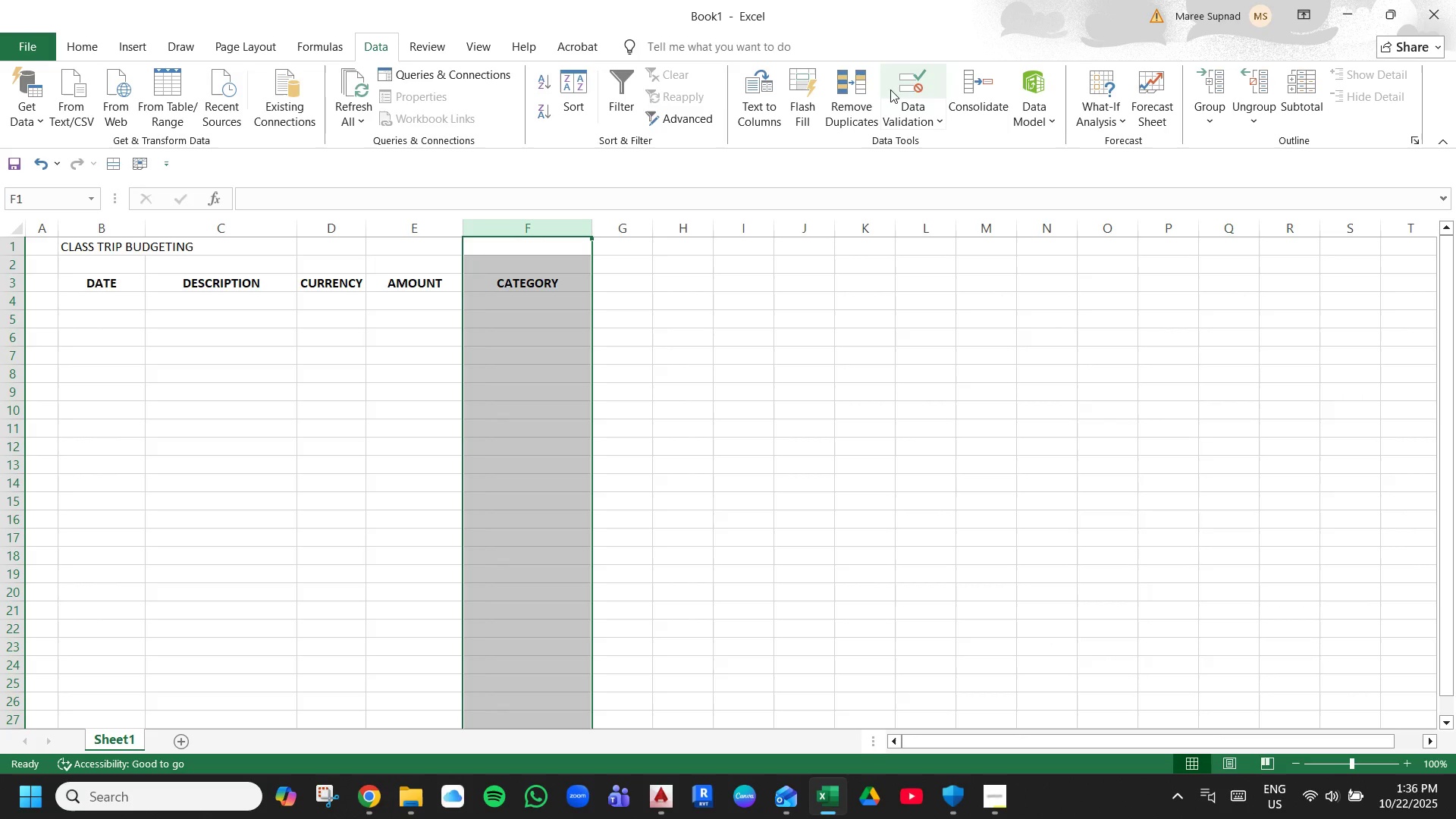 
left_click([932, 98])
 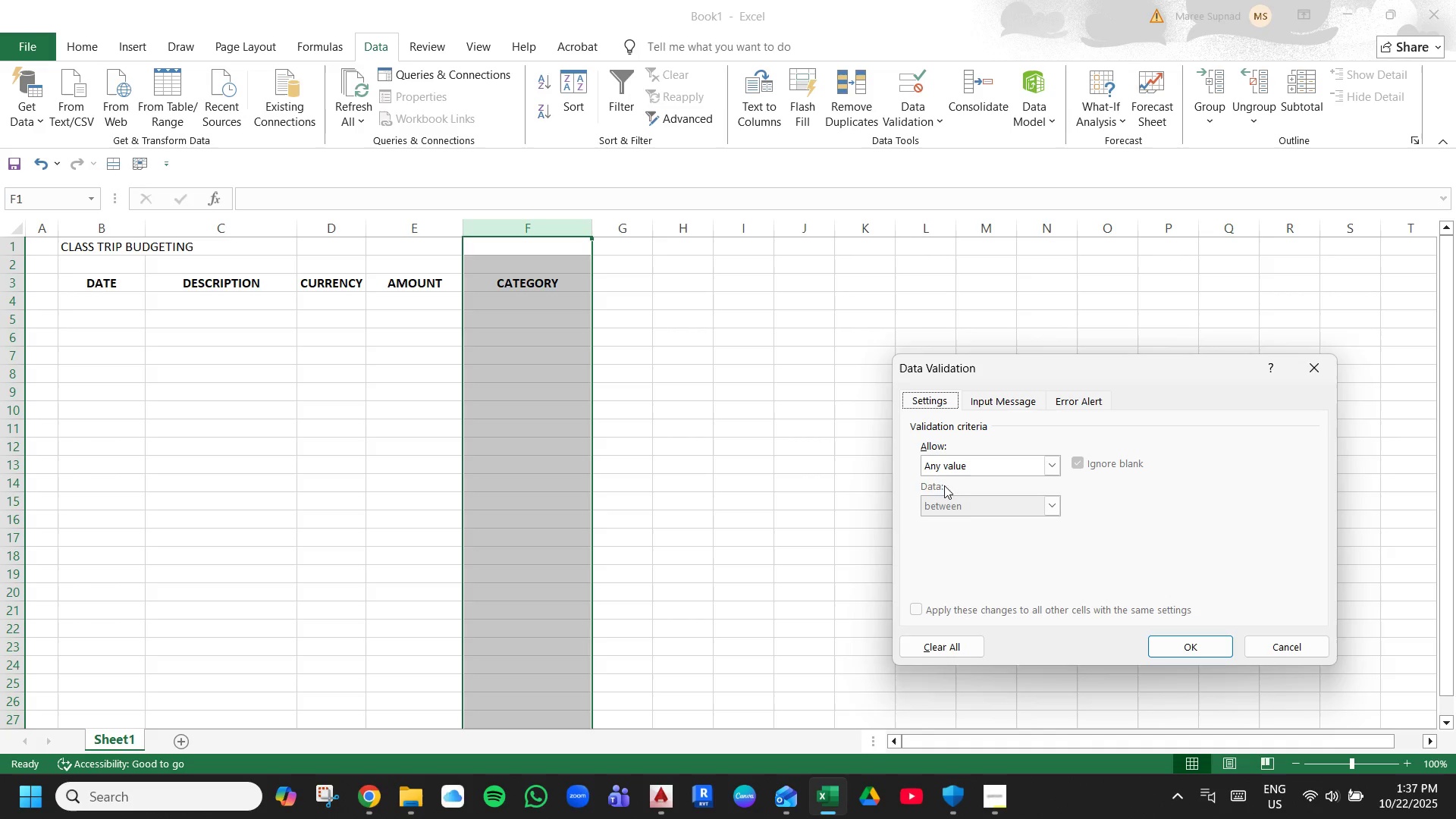 
left_click([952, 457])
 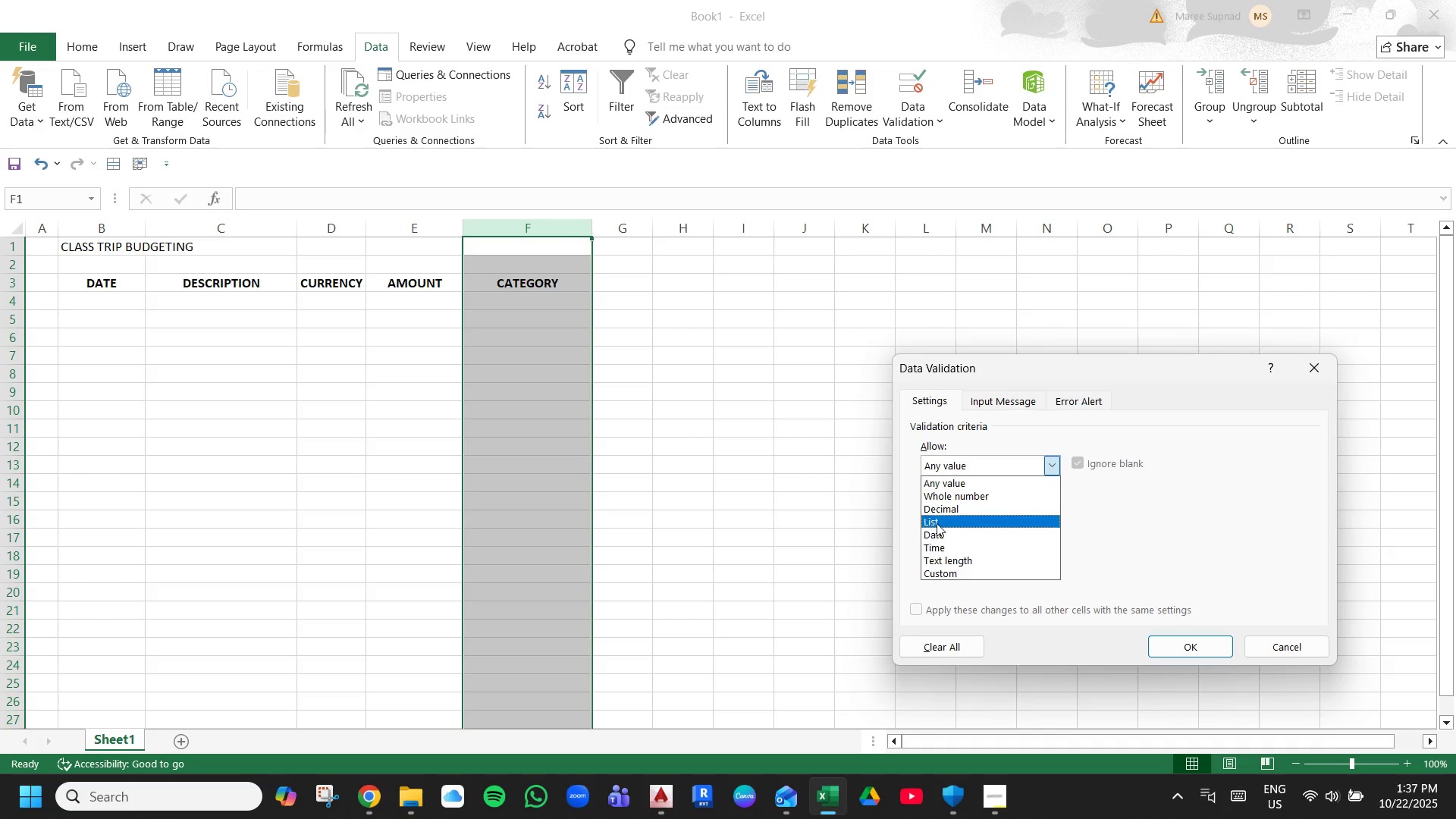 
left_click([937, 523])
 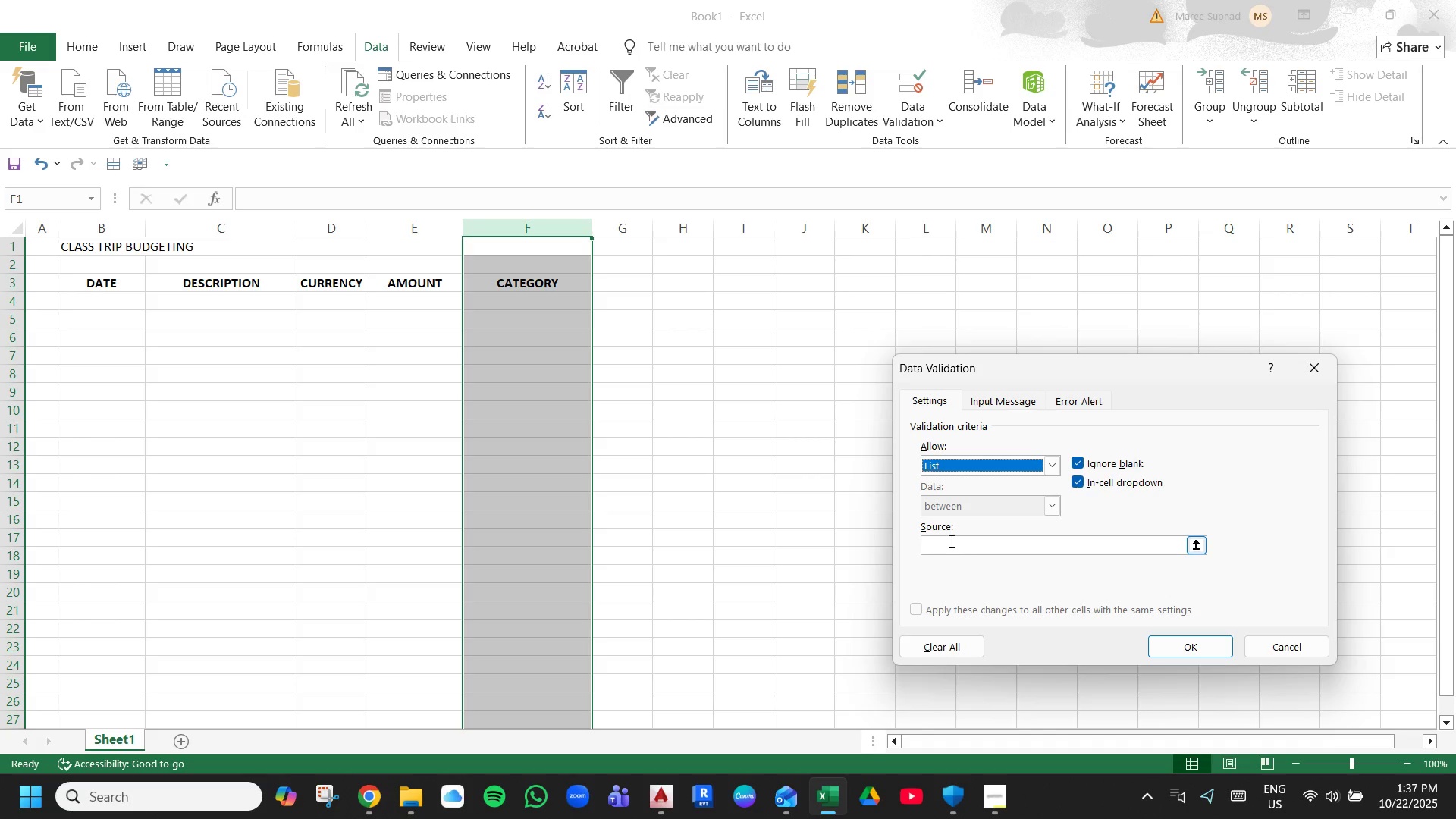 
left_click([949, 542])
 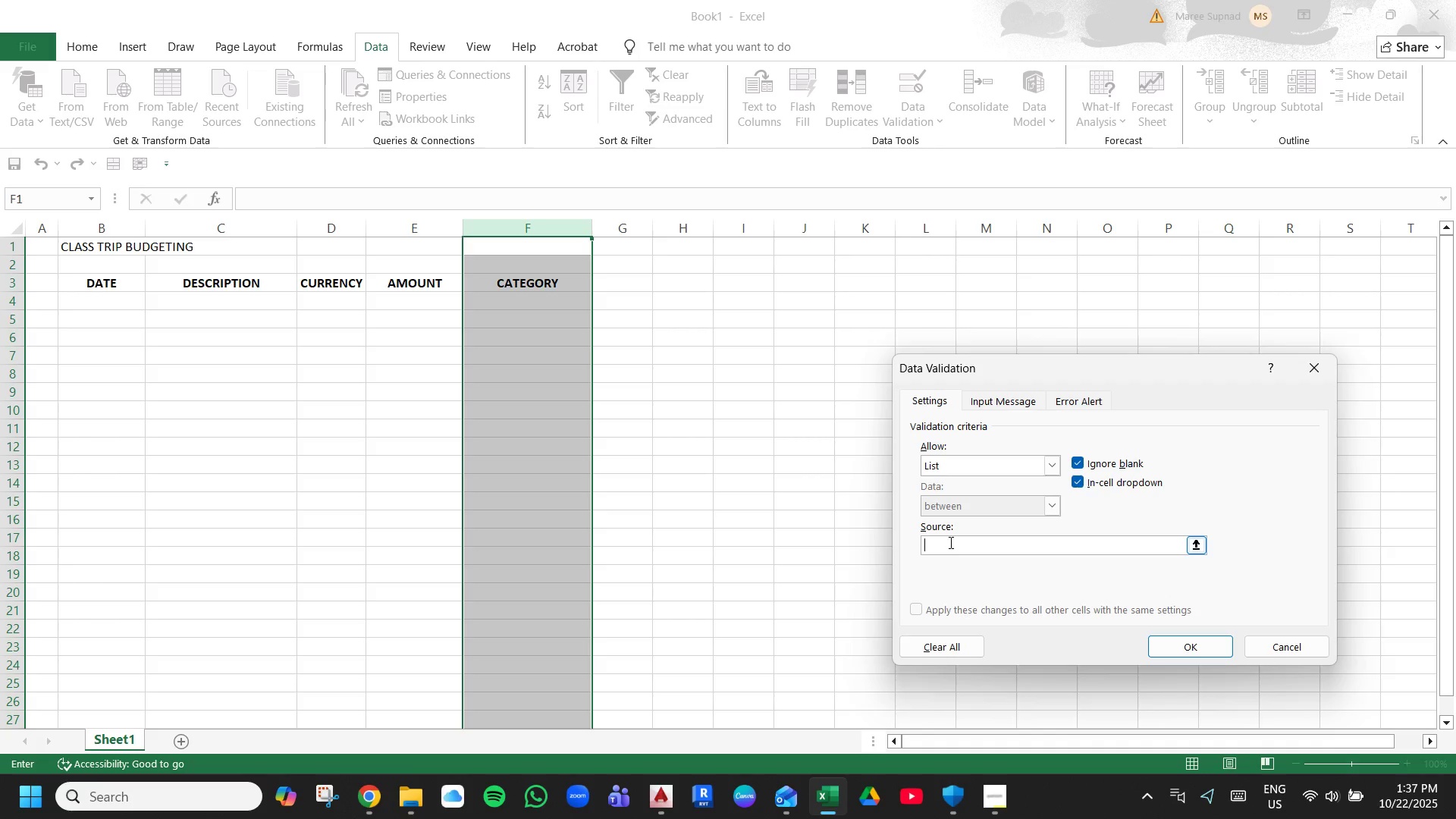 
type(FOOF)
key(Backspace)
type(D & DRINK,TRANSPORATION,ACCOMMODATION,OTHERS)
 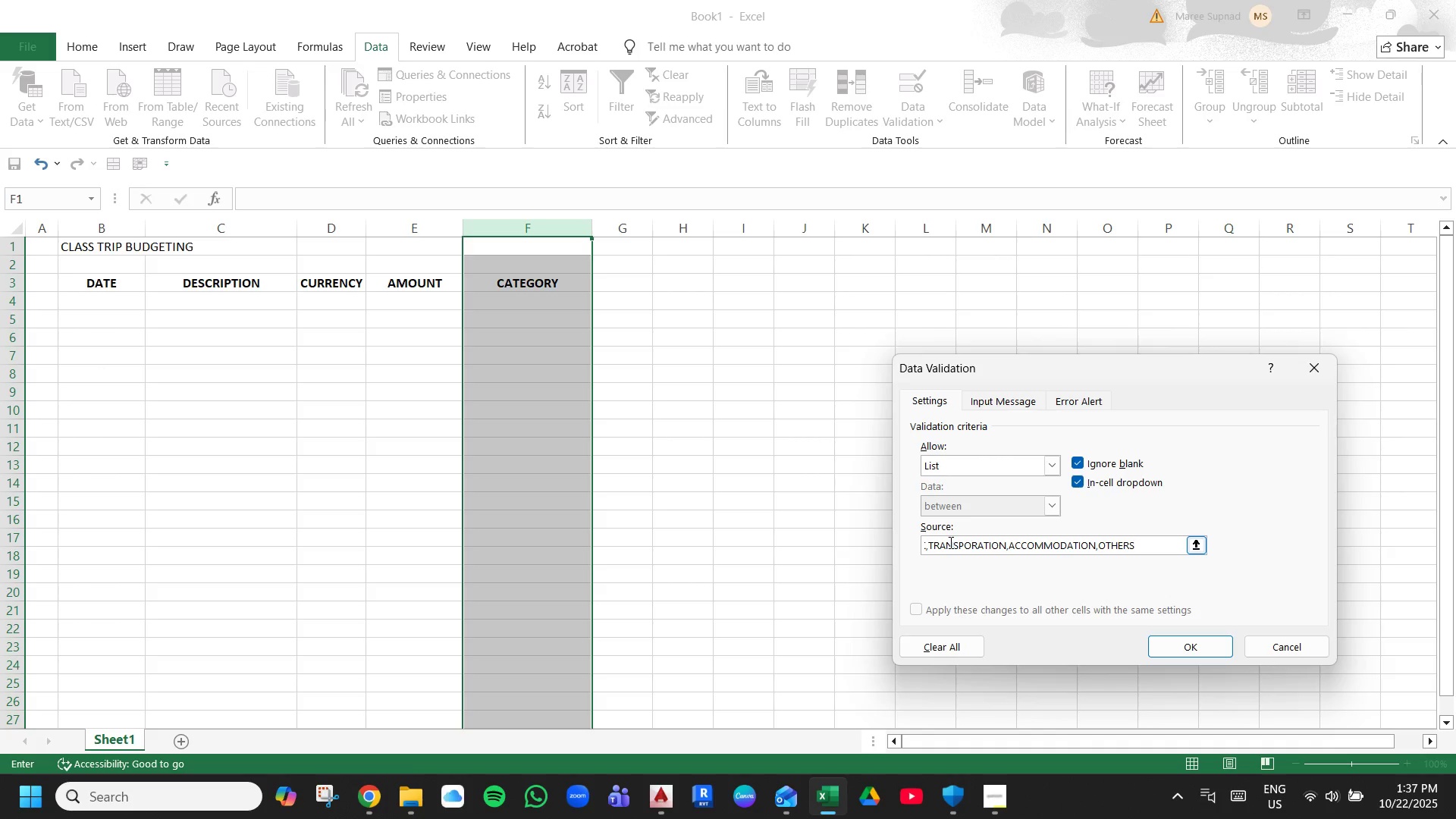 
left_click([1165, 643])
 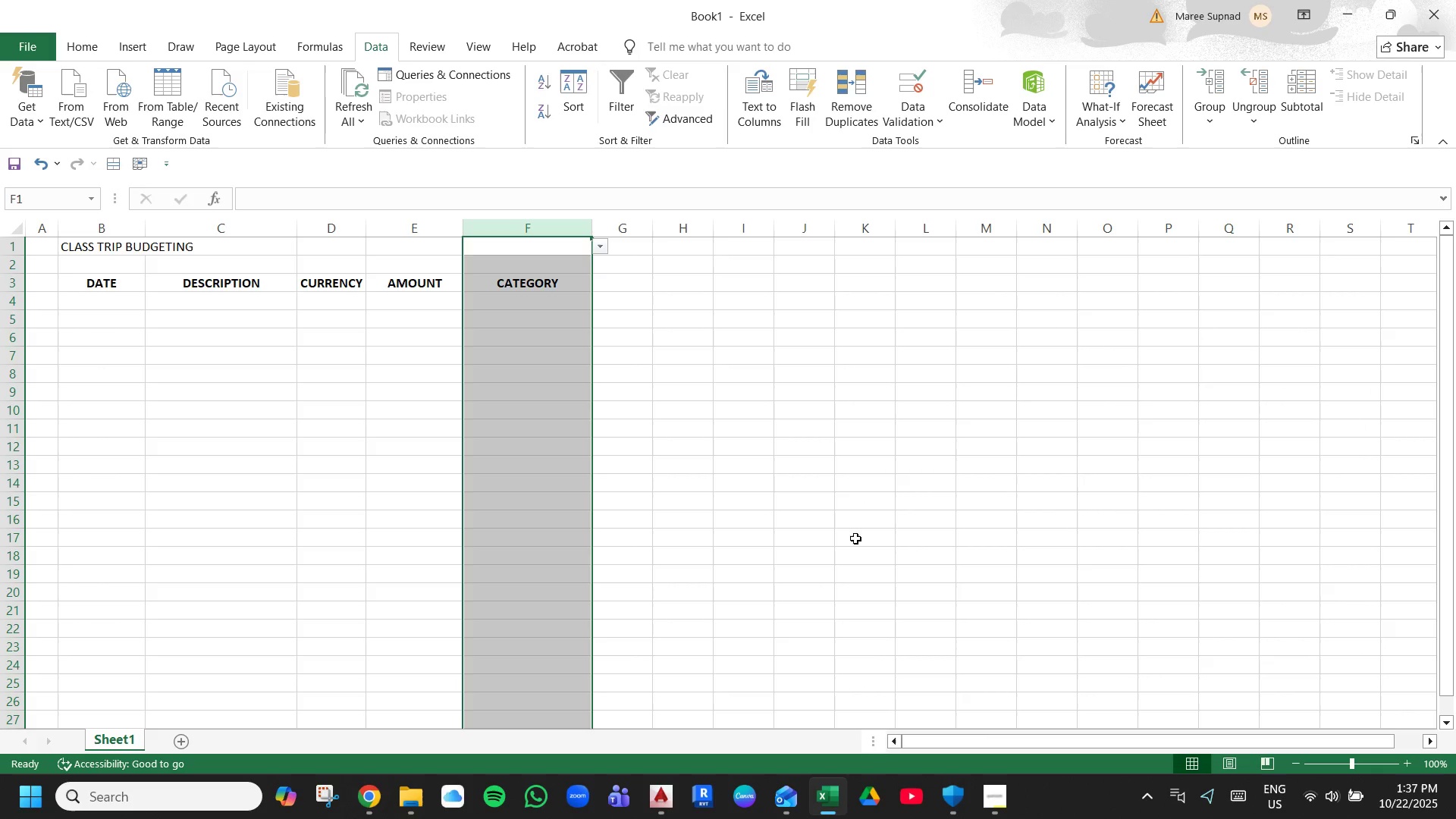 
left_click([864, 525])
 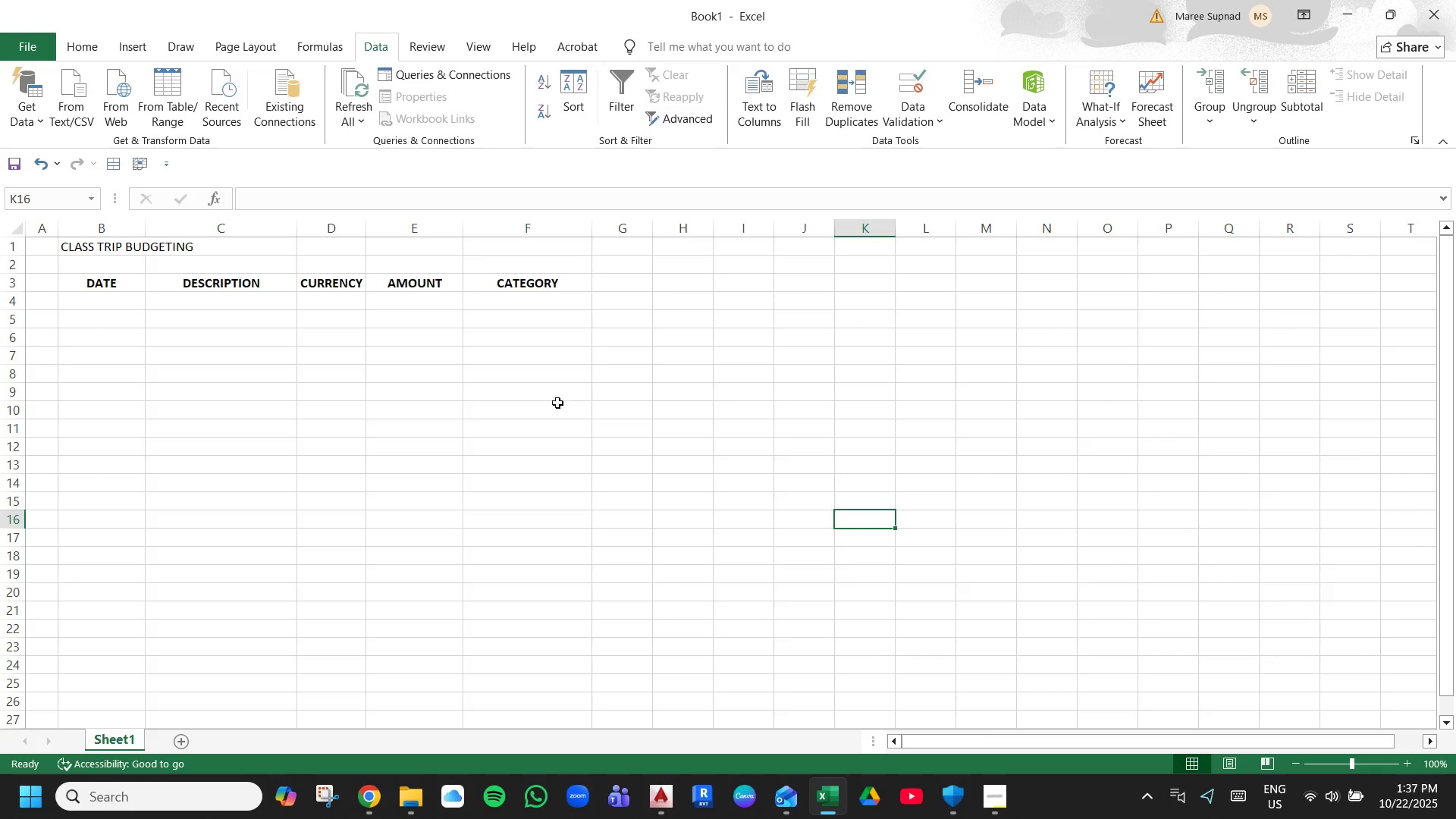 
left_click([315, 382])
 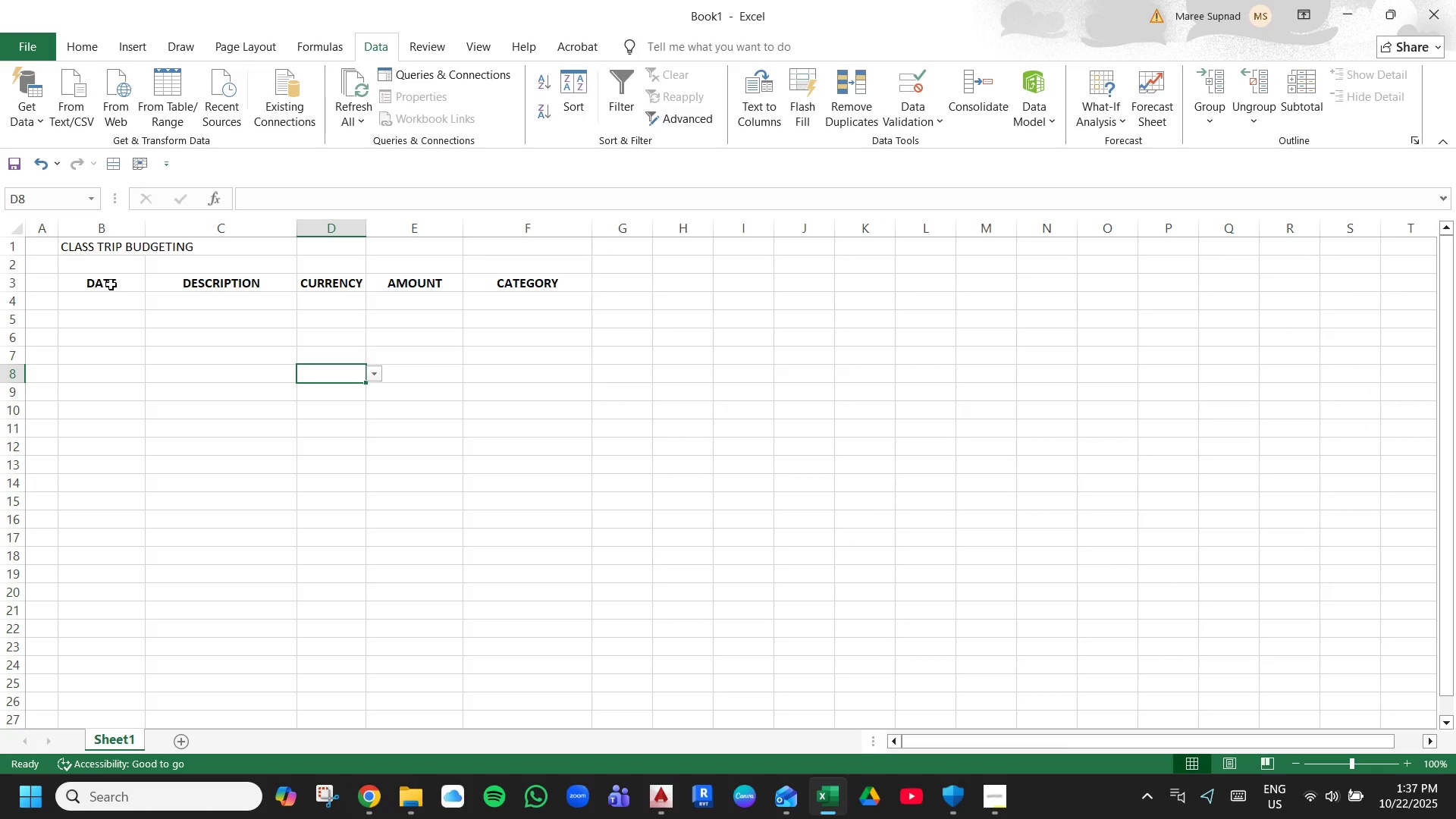 
left_click_drag(start_coordinate=[111, 284], to_coordinate=[548, 765])
 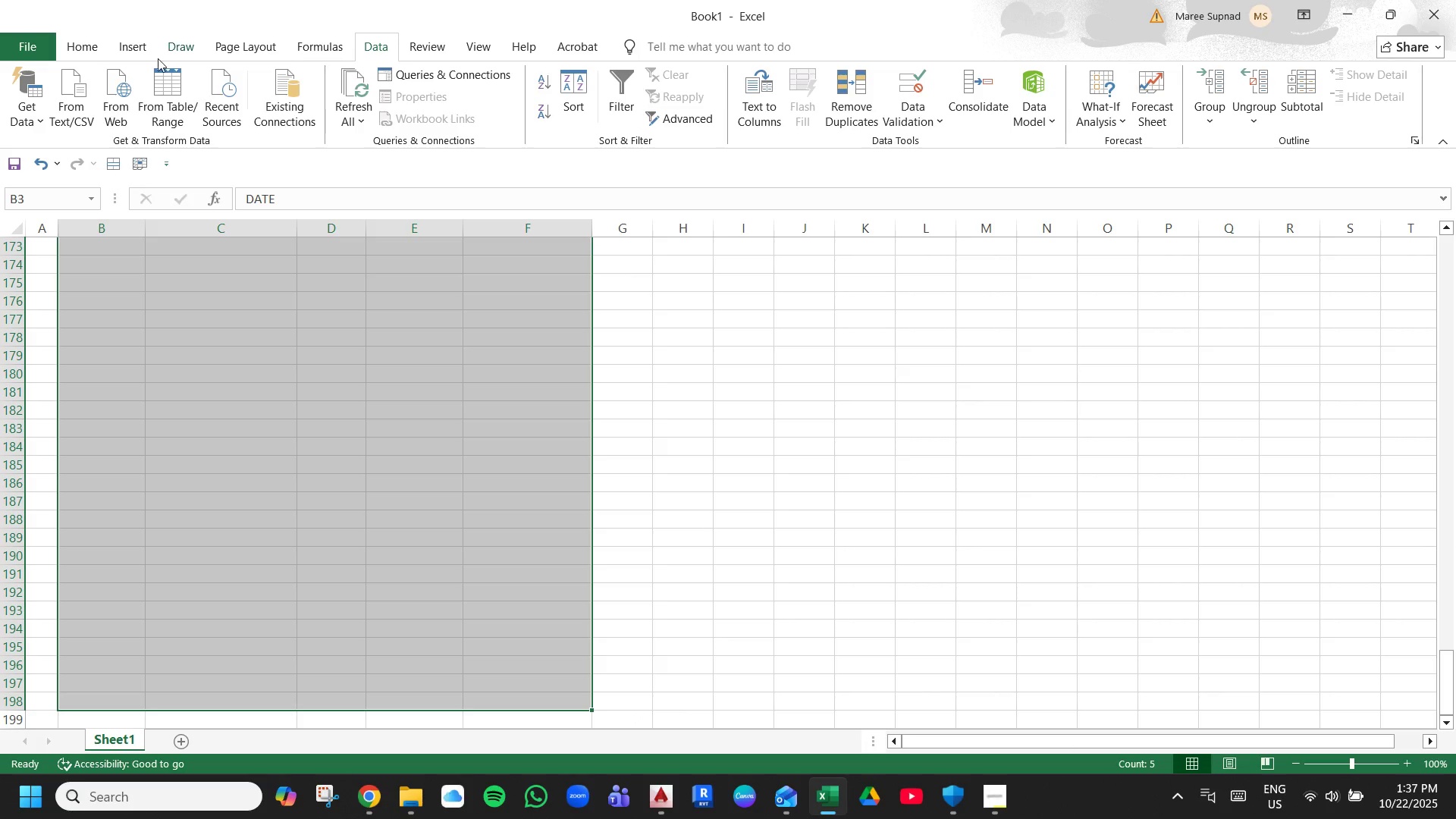 
left_click([69, 39])
 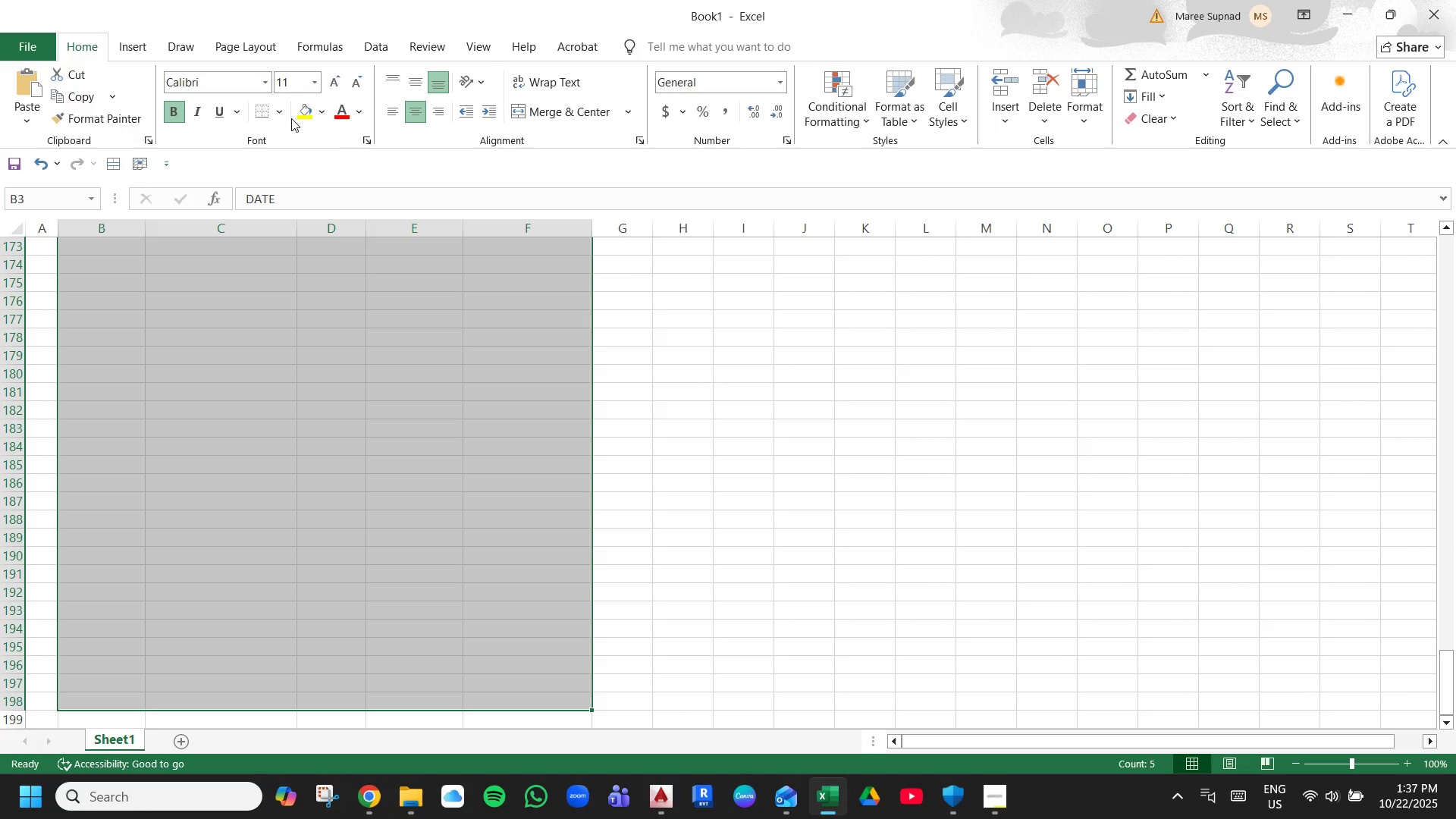 
left_click([288, 118])
 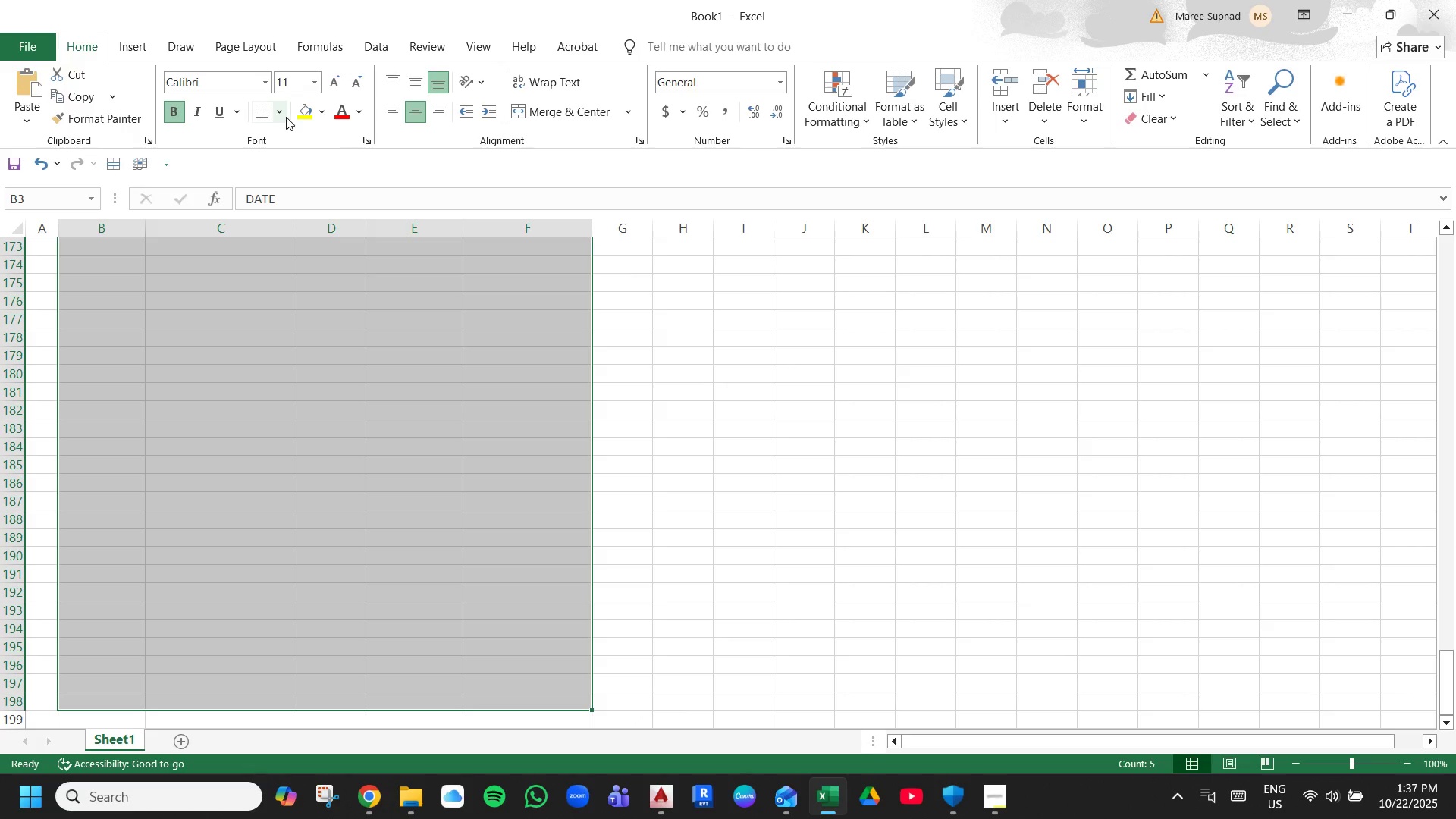 
left_click([286, 117])
 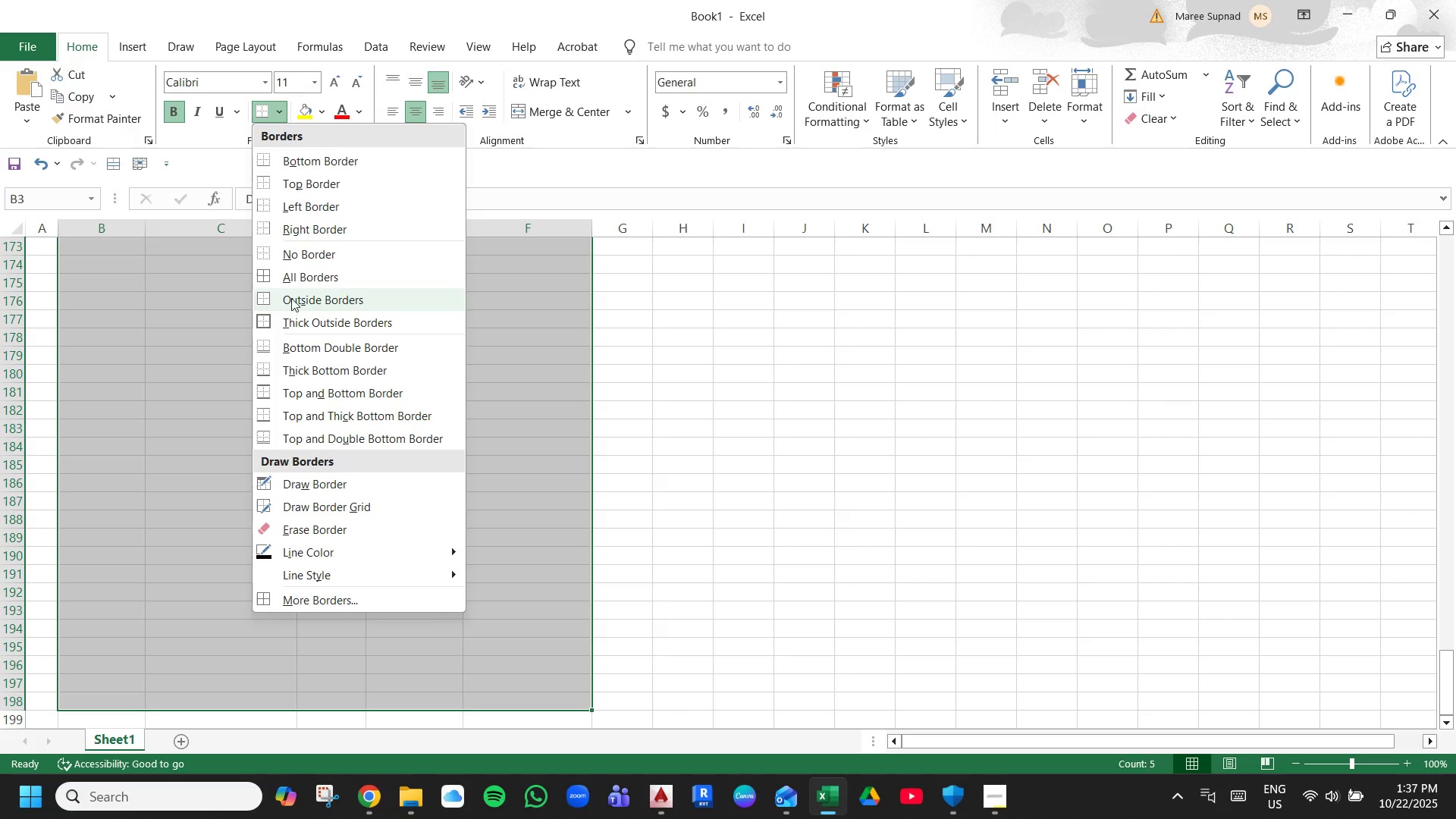 
left_click([292, 277])
 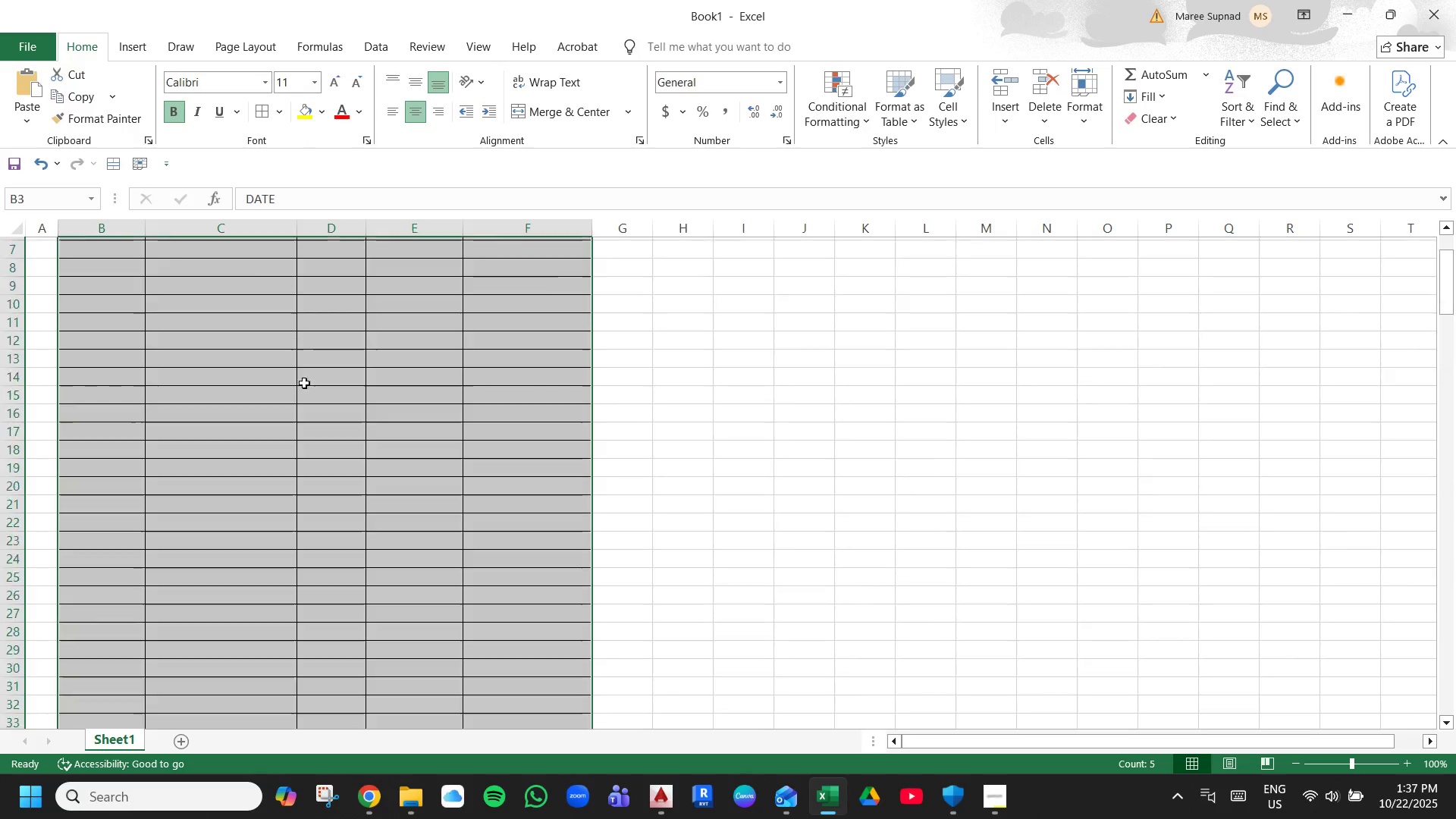 
left_click([299, 390])
 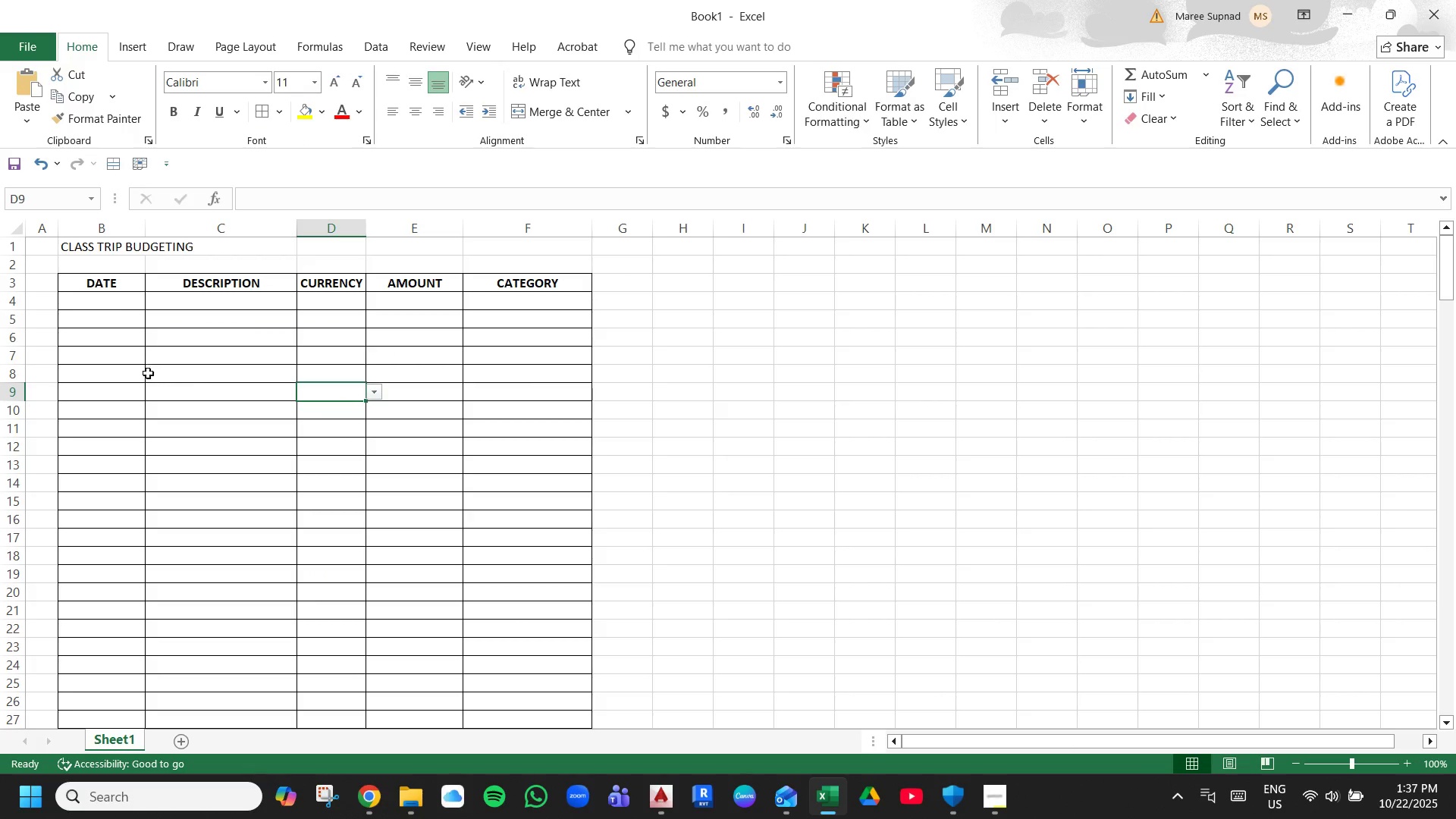 
left_click([104, 325])
 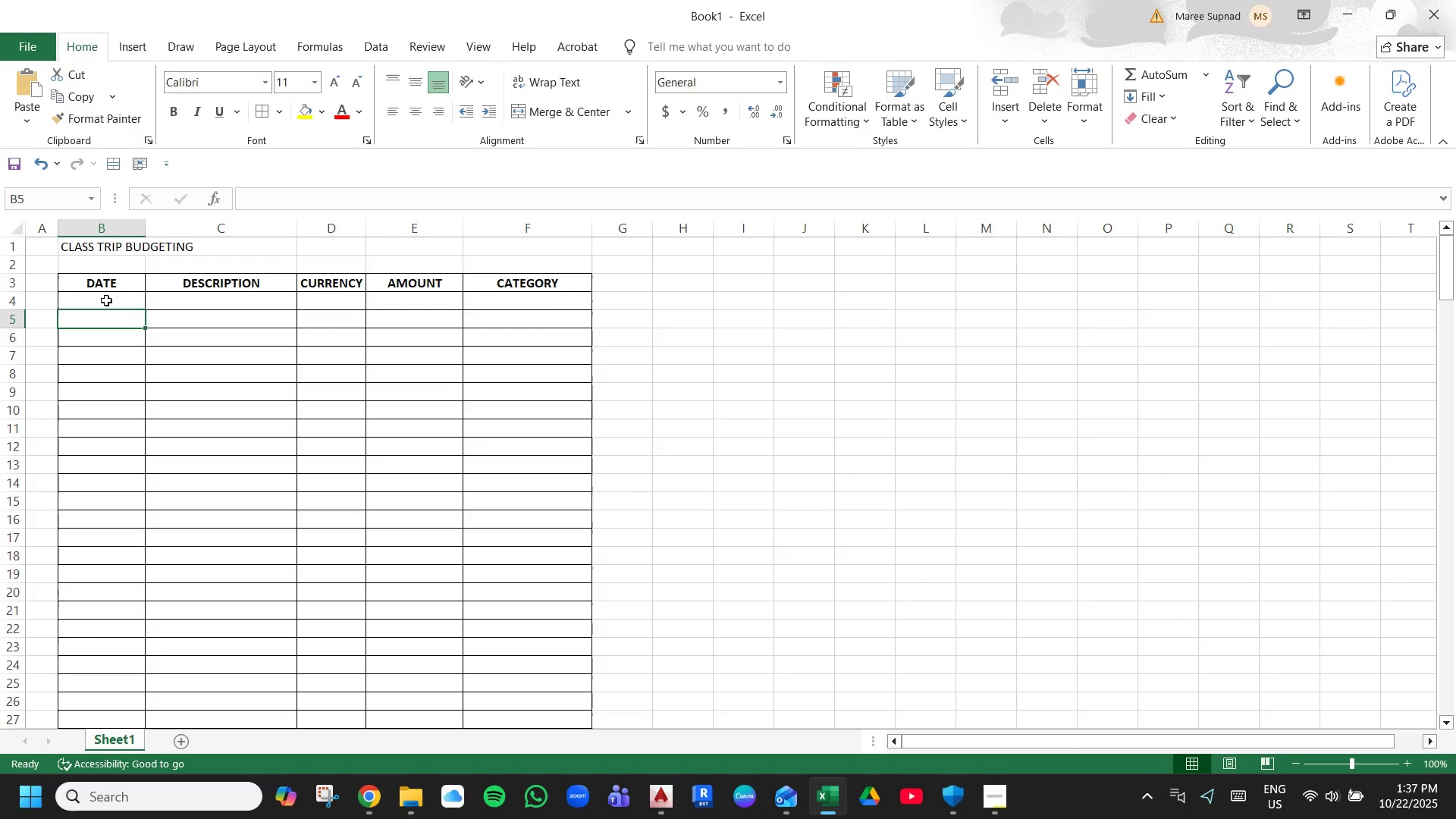 
scroll: coordinate [106, 300], scroll_direction: up, amount: 1.0
 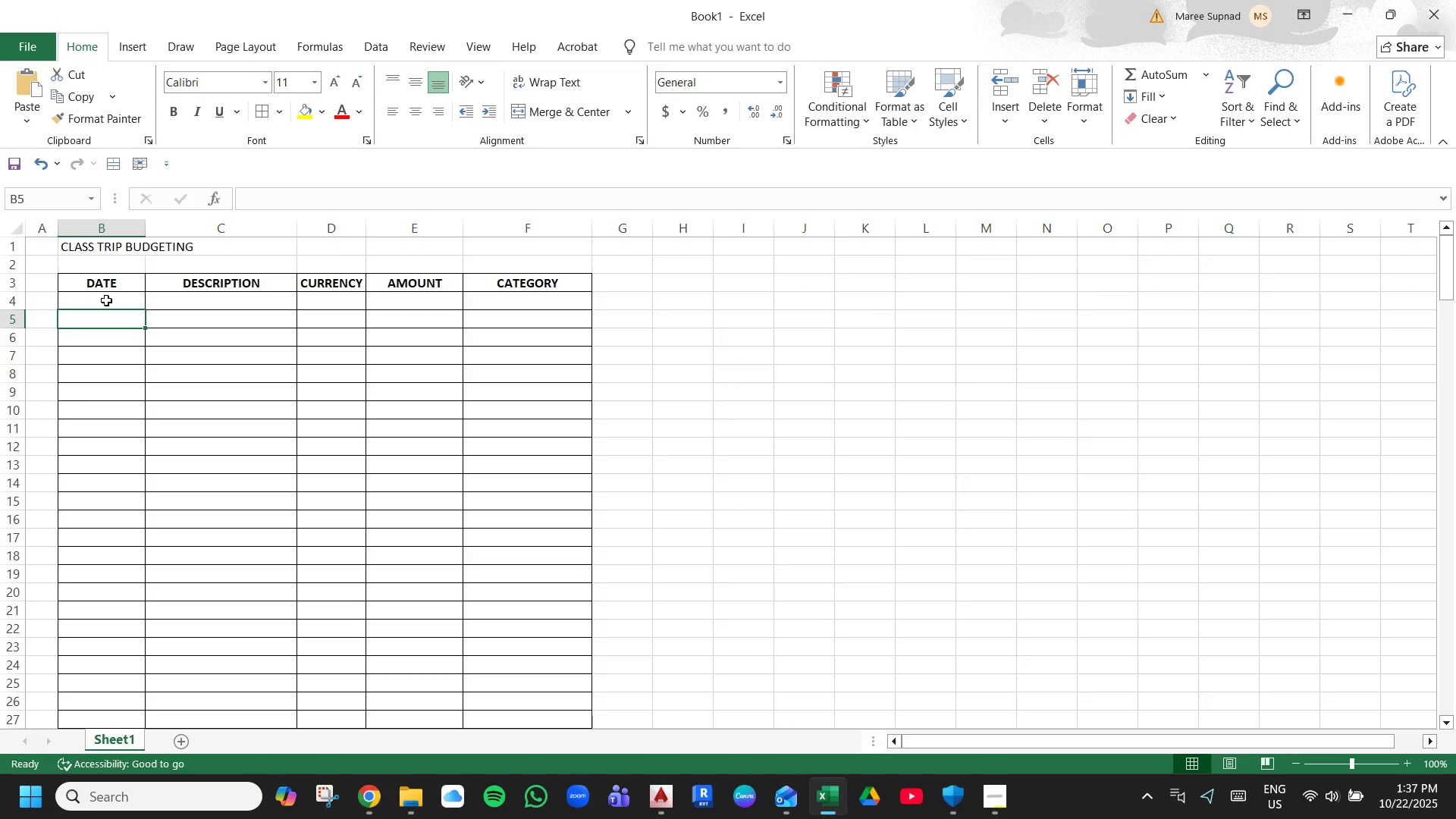 
scroll: coordinate [106, 300], scroll_direction: down, amount: 5.0
 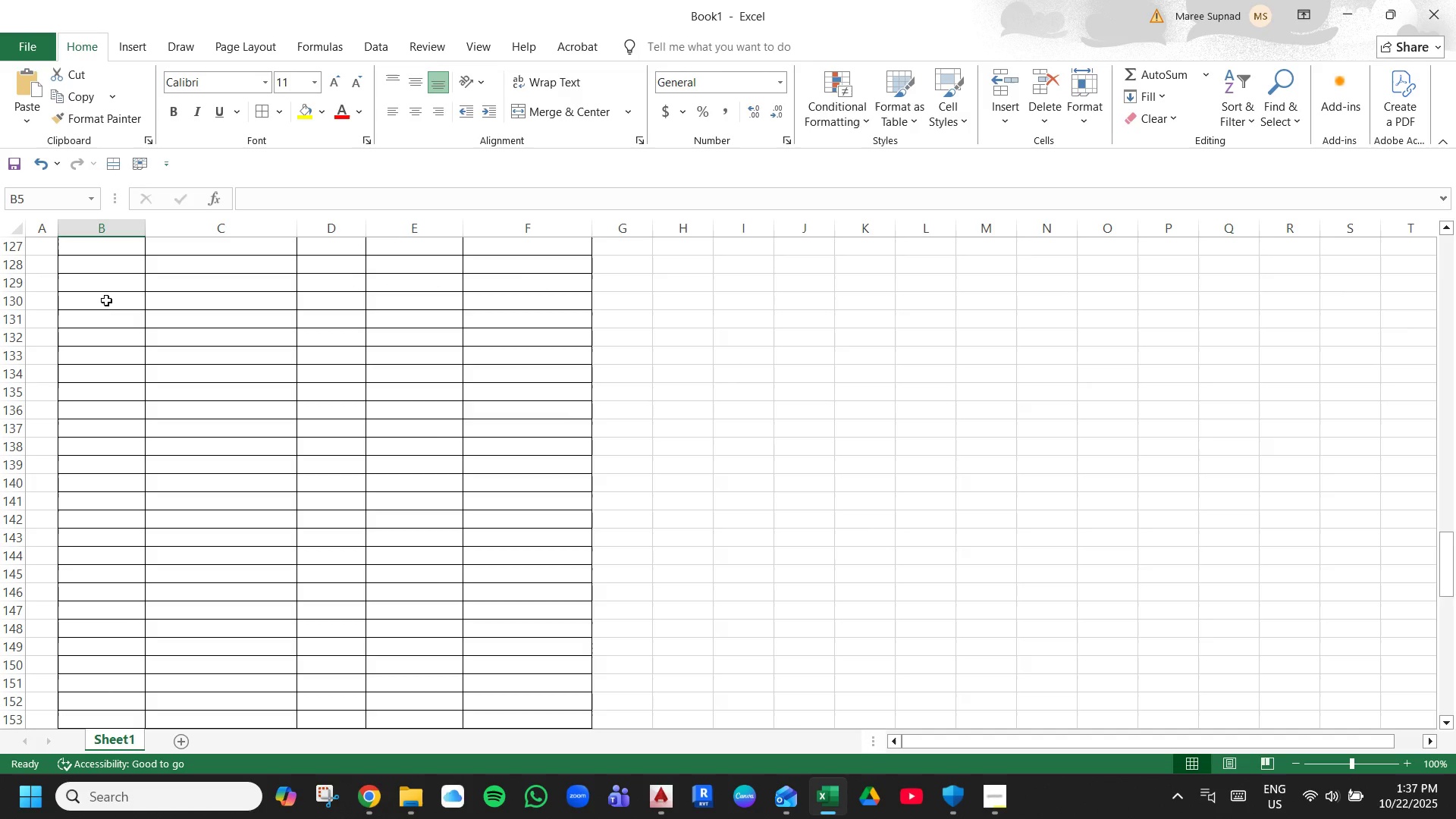 
scroll: coordinate [106, 300], scroll_direction: up, amount: 25.0
 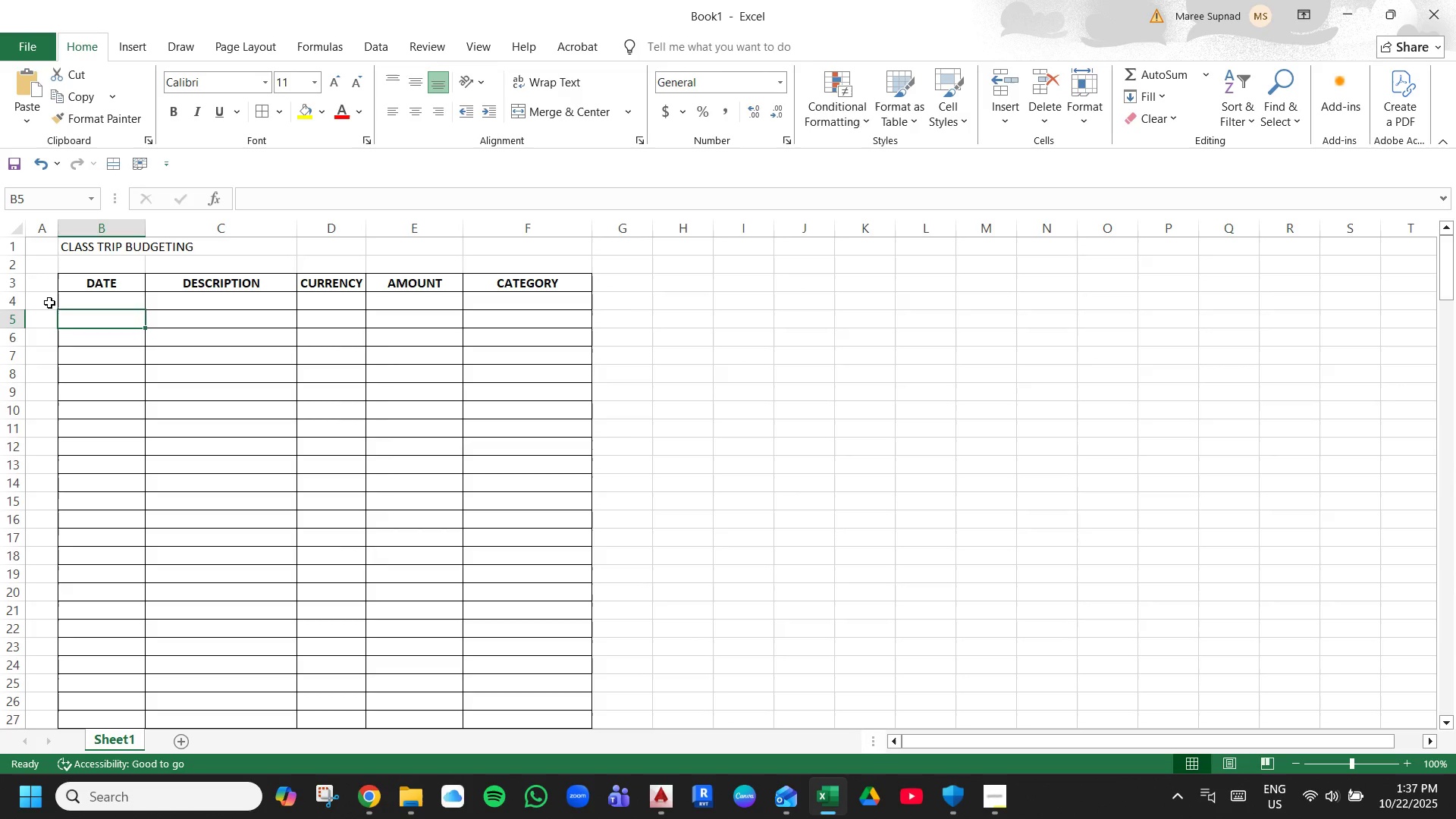 
left_click([48, 302])
 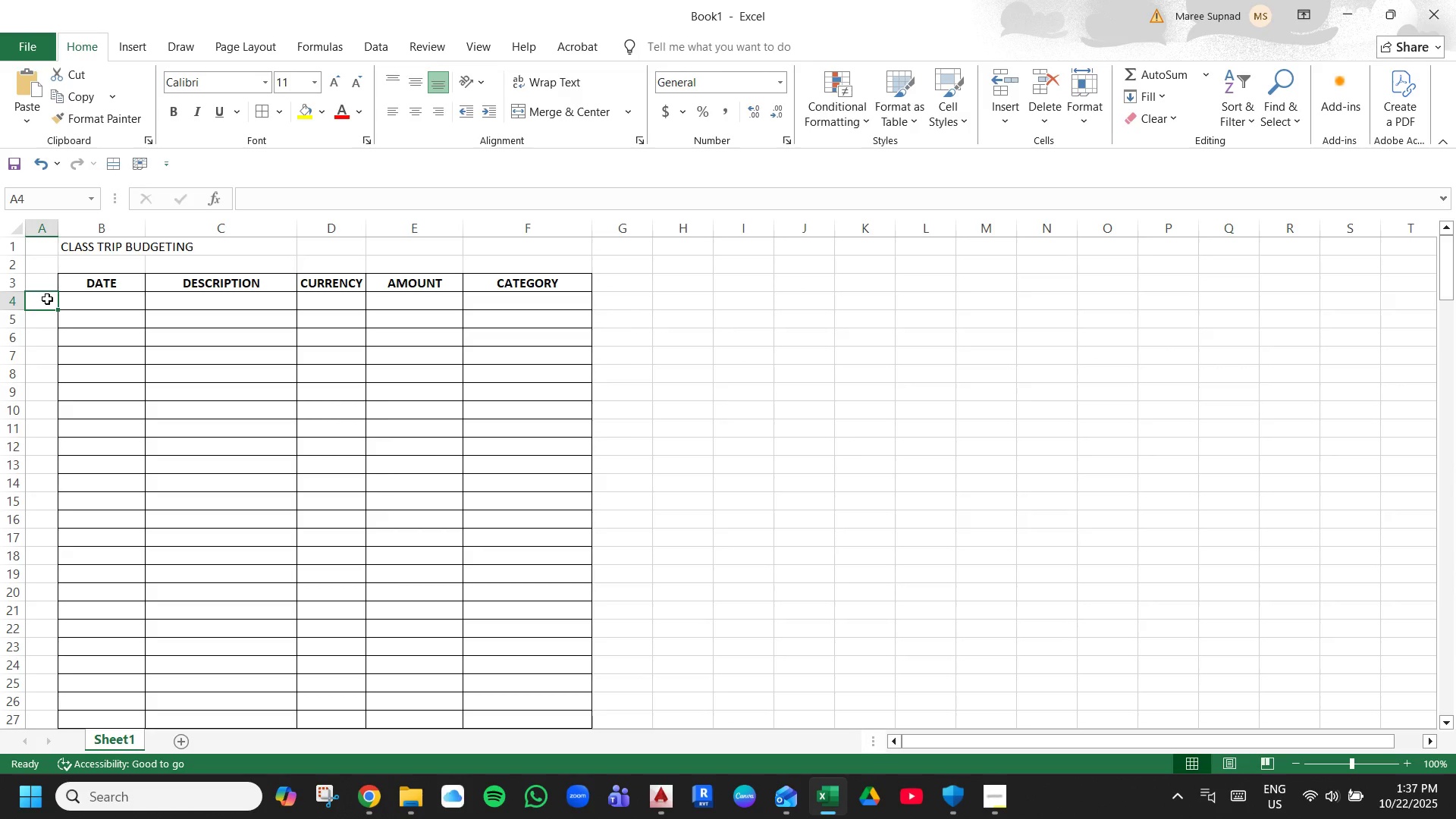 
key(1)
 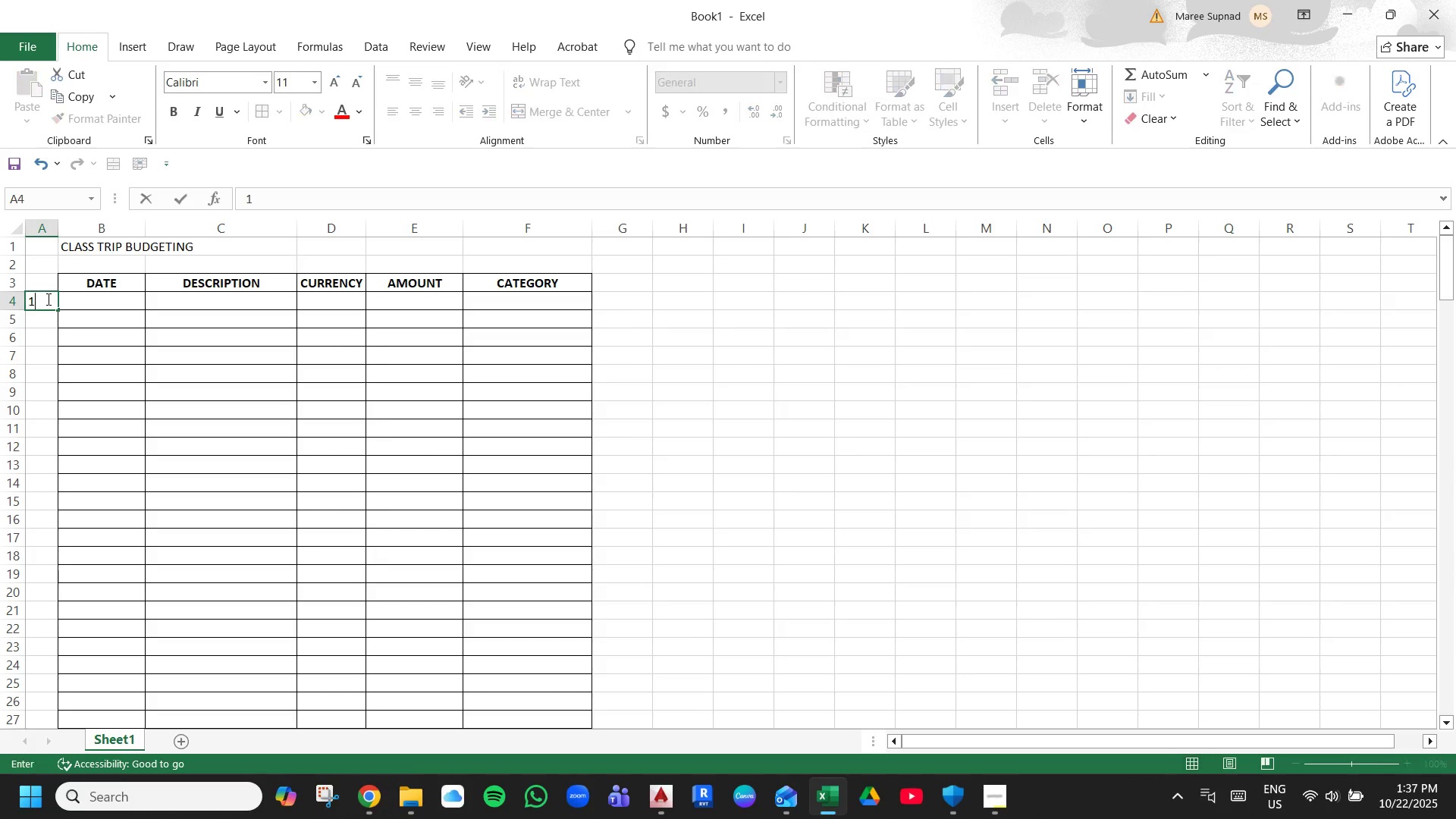 
key(ArrowDown)
 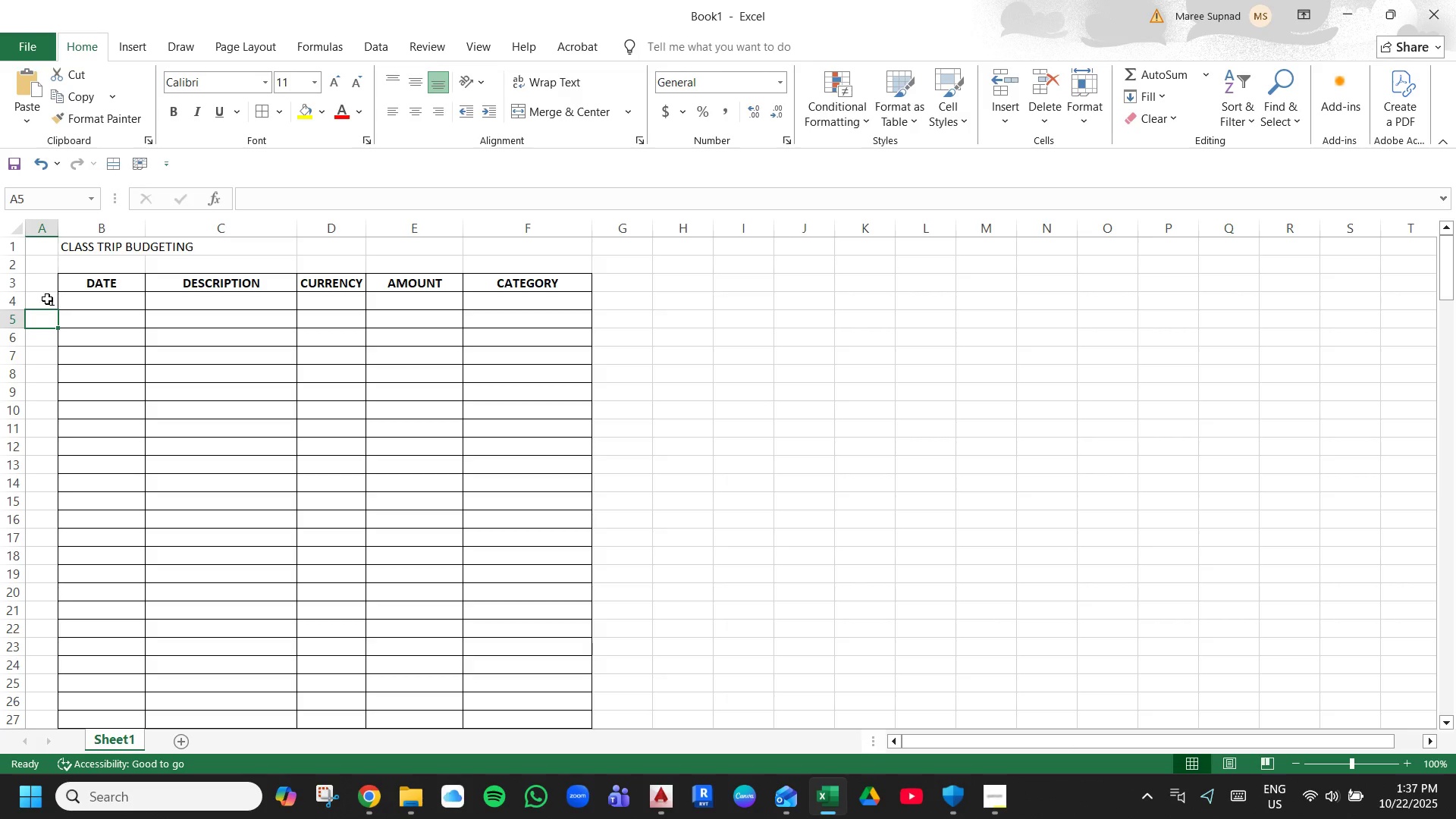 
left_click([47, 299])
 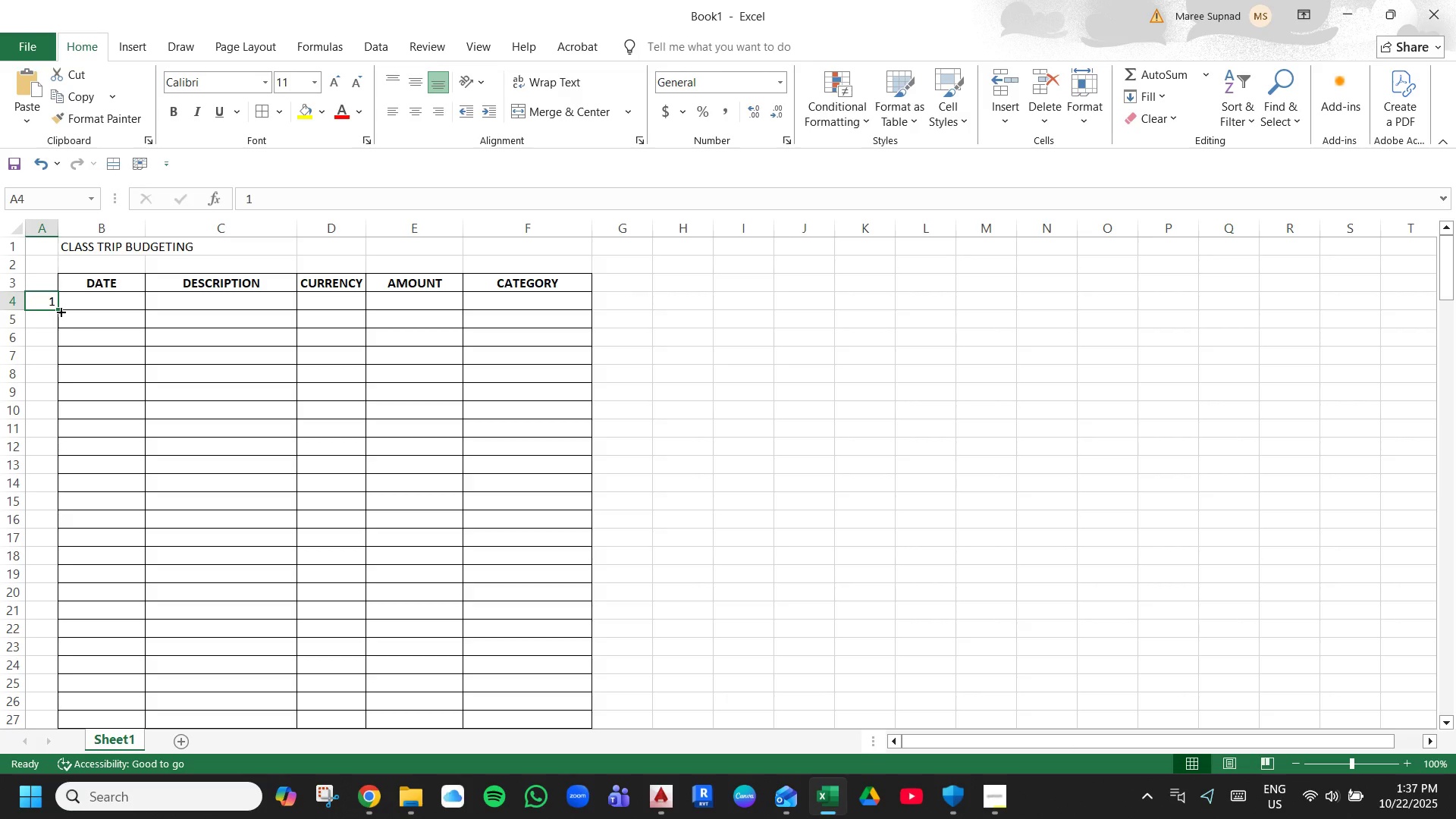 
left_click_drag(start_coordinate=[60, 311], to_coordinate=[47, 692])
 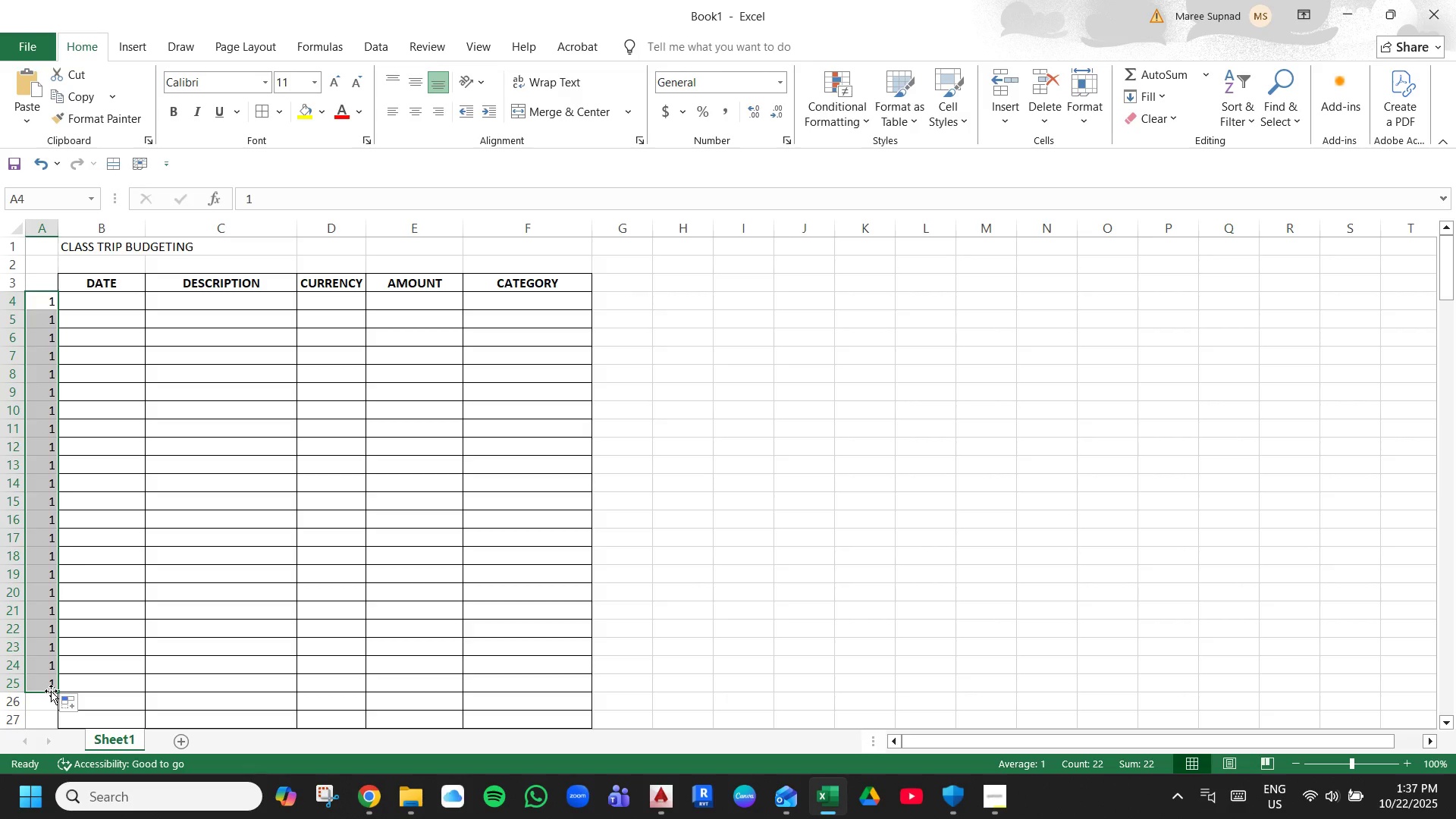 
left_click_drag(start_coordinate=[53, 691], to_coordinate=[70, 674])
 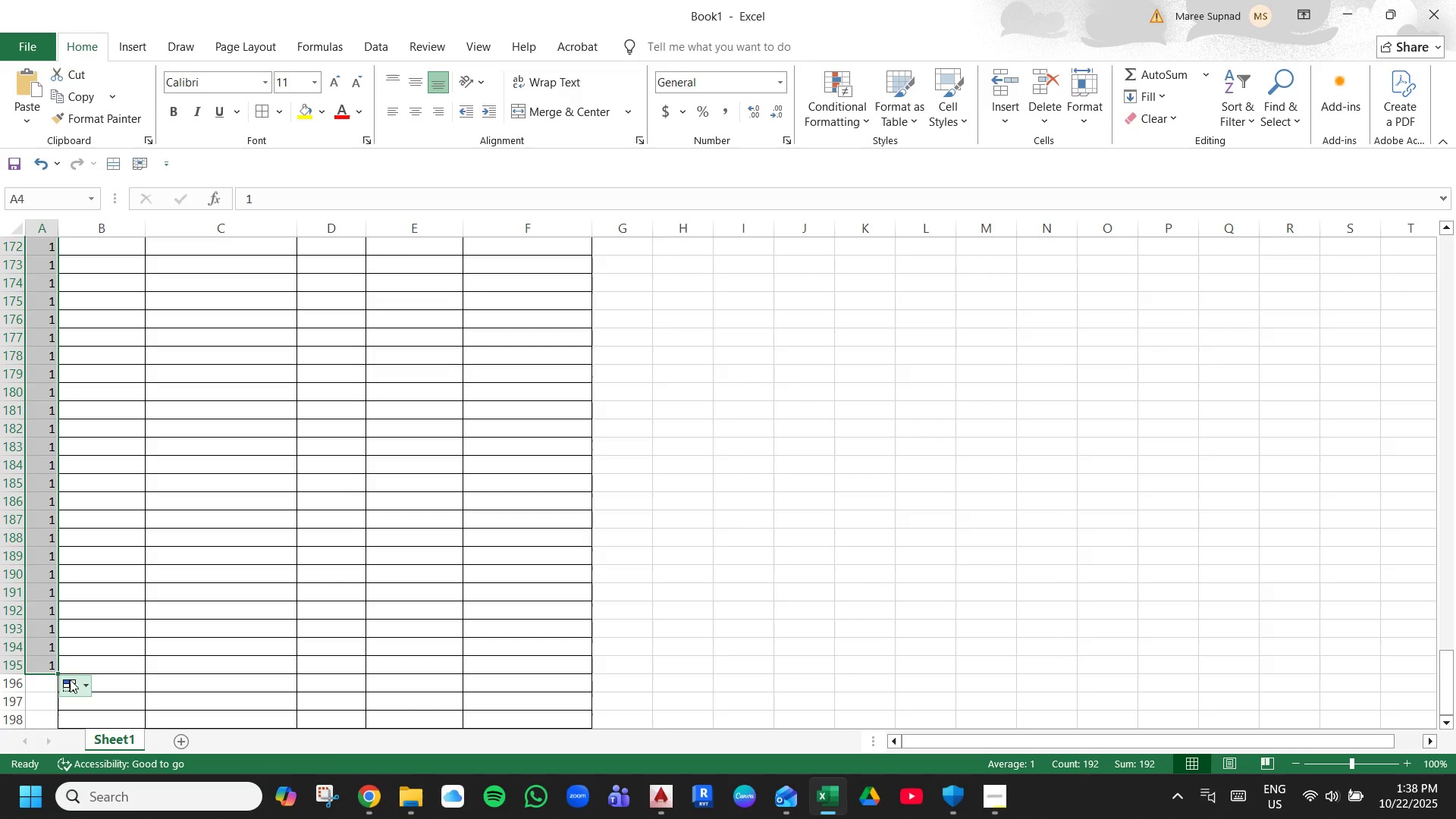 
left_click([70, 679])
 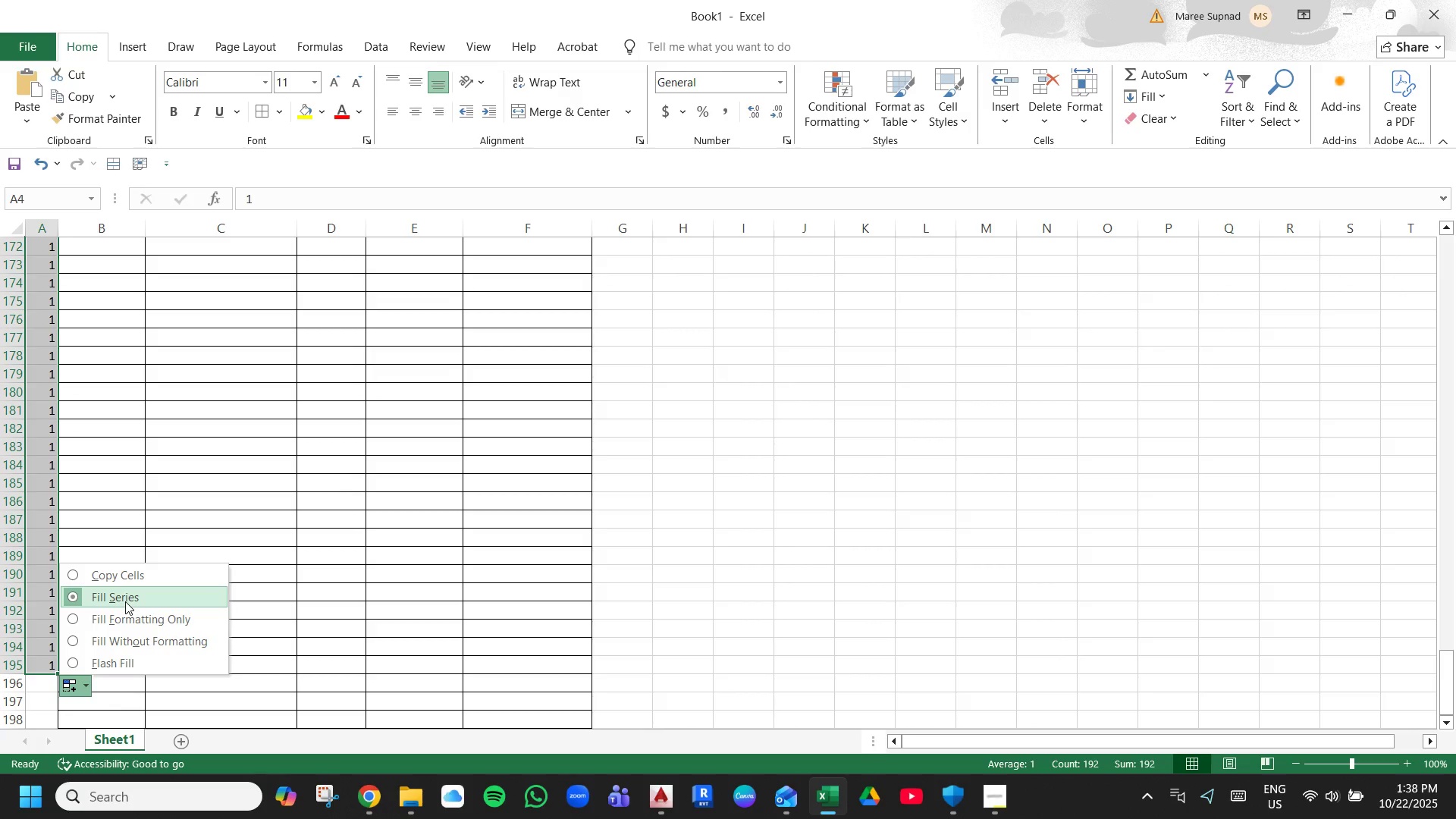 
left_click([125, 601])
 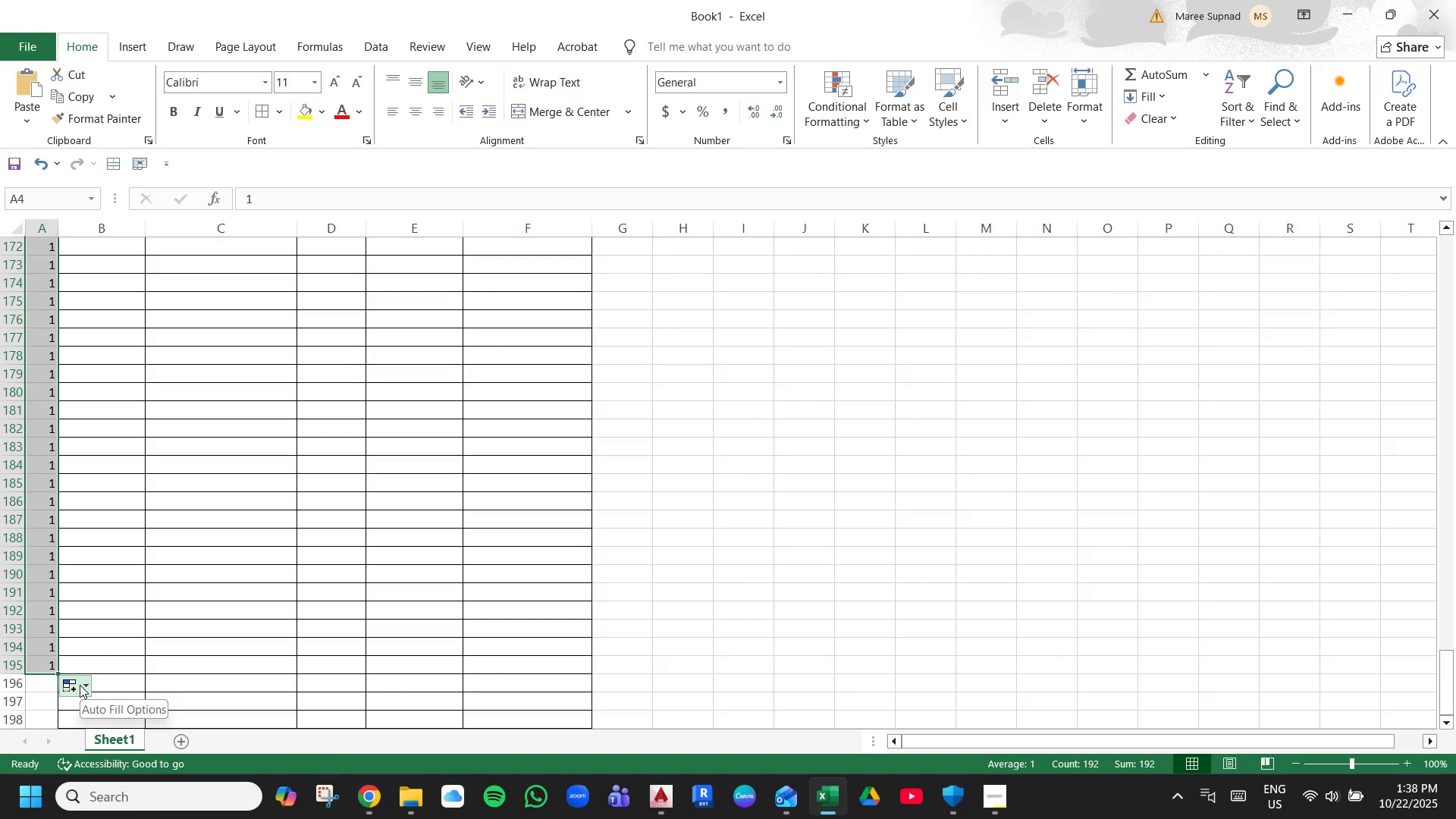 
left_click([82, 685])
 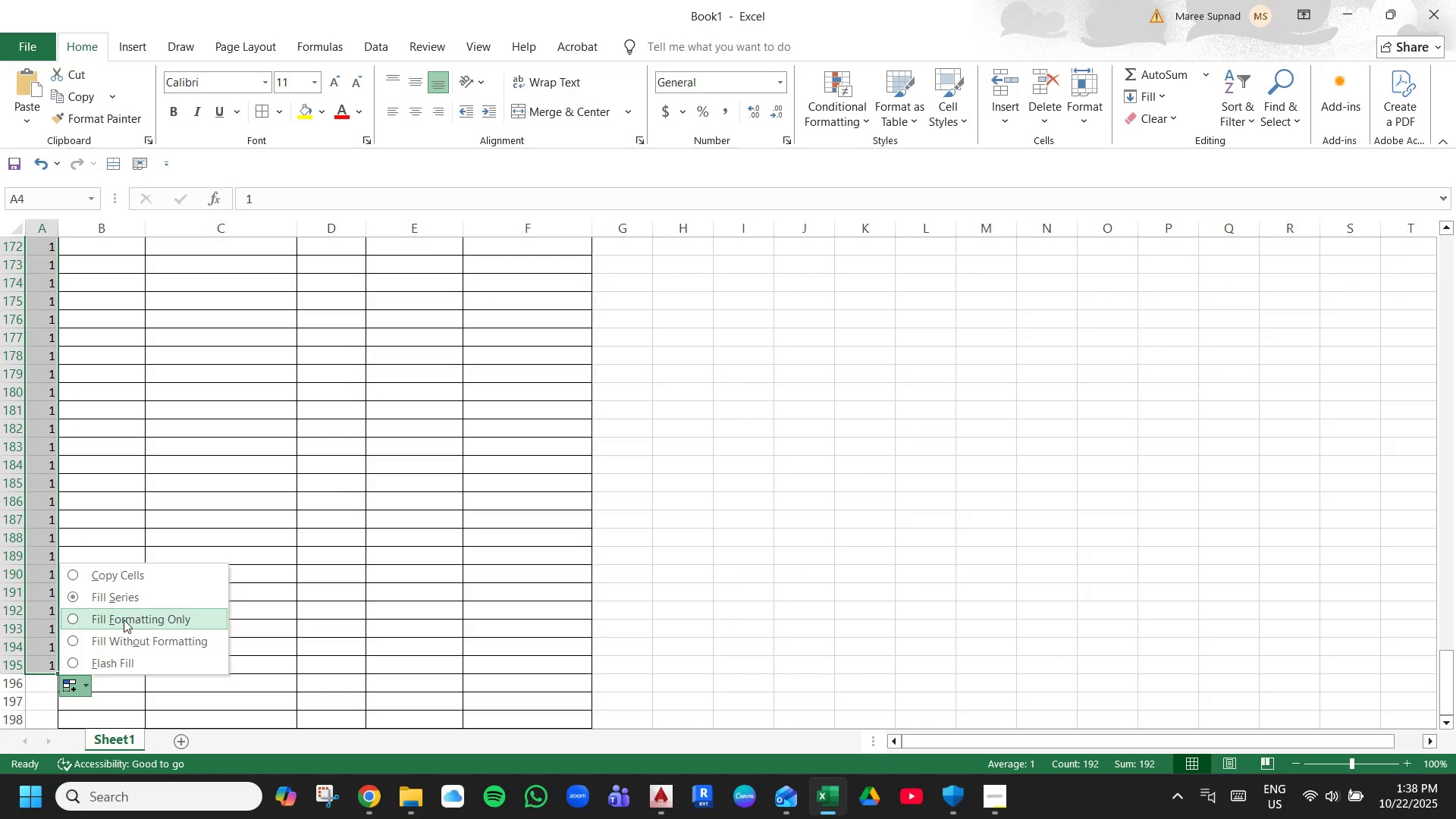 
wait(5.14)
 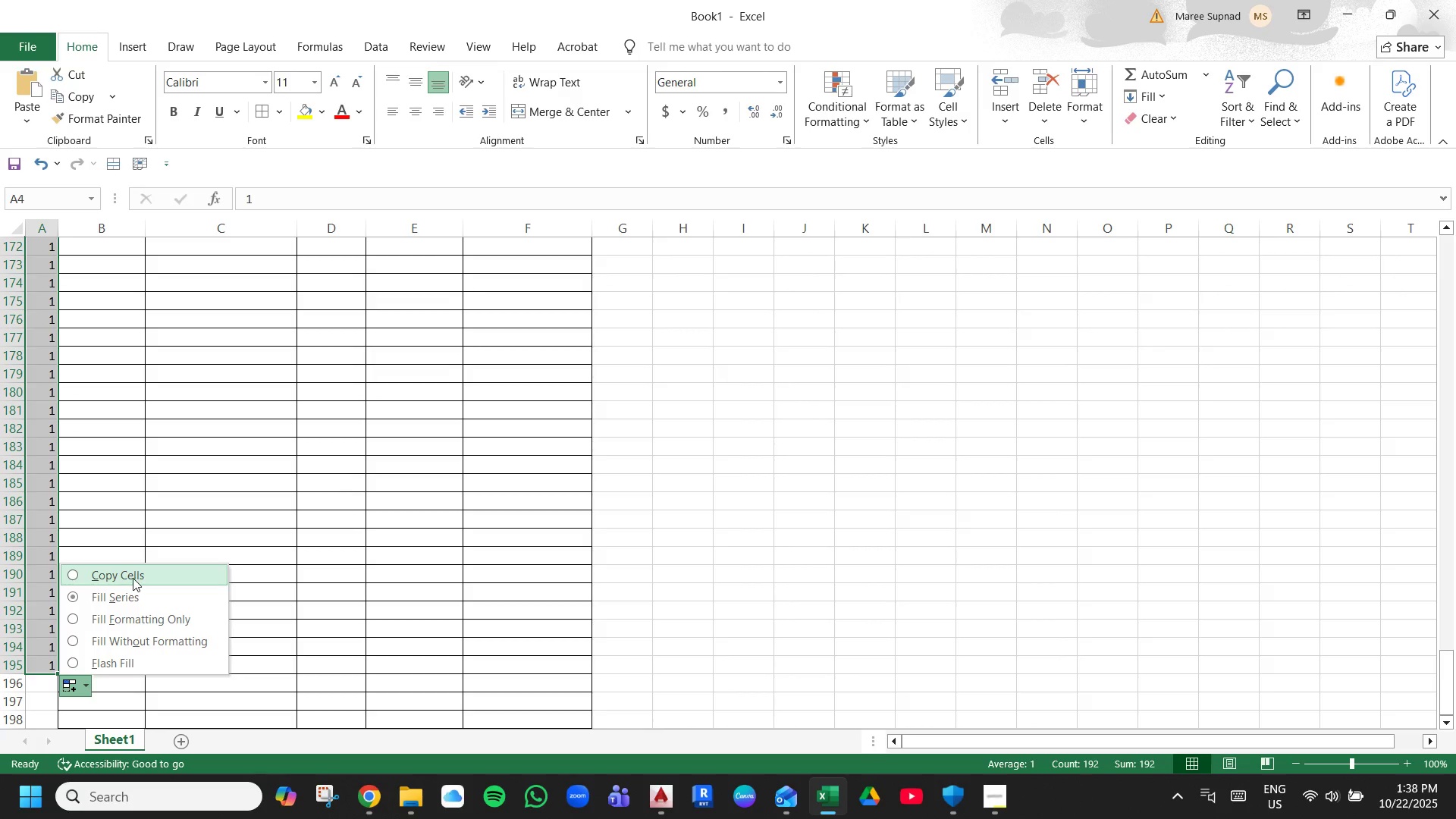 
left_click([106, 662])
 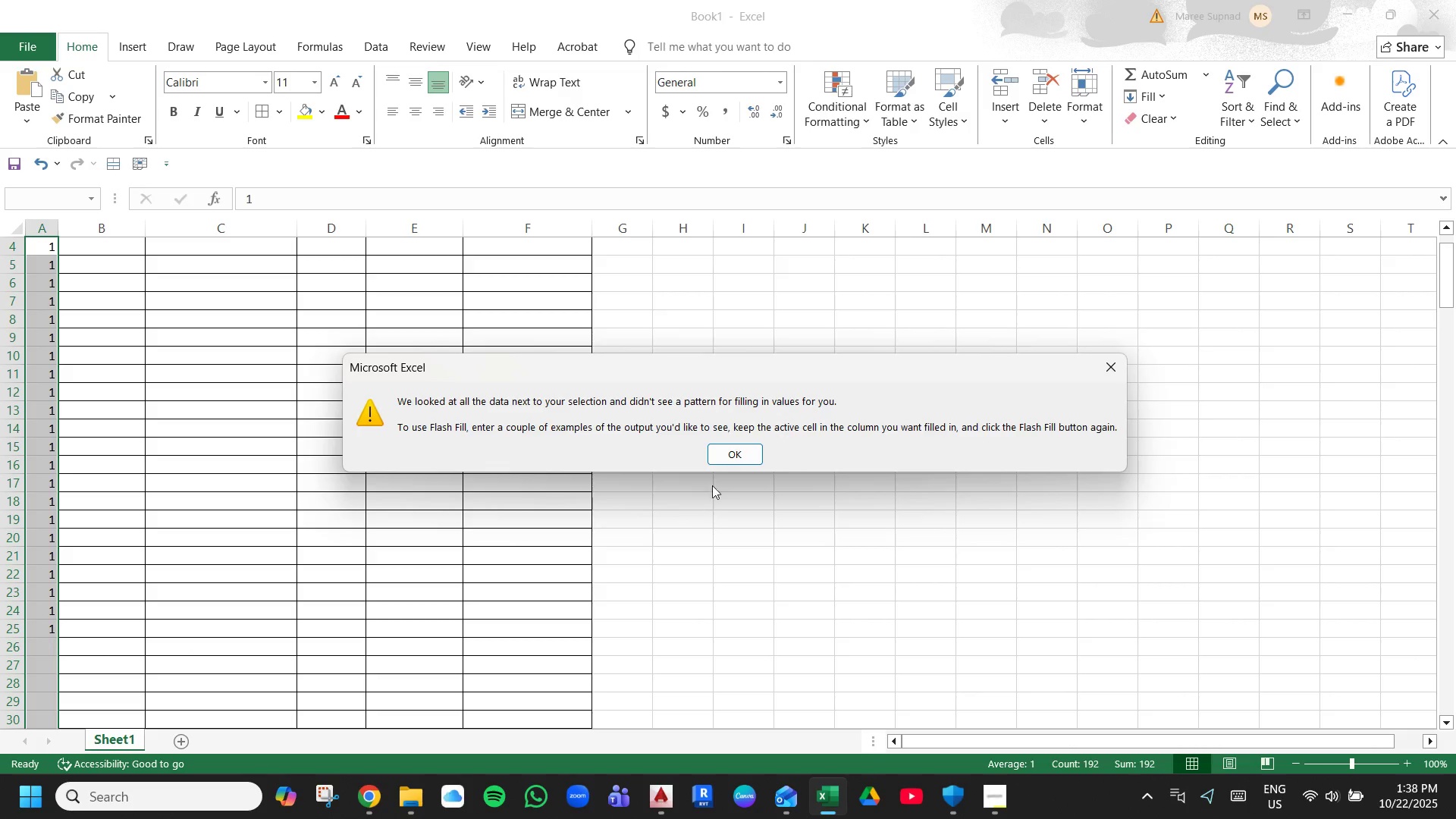 
left_click([736, 460])
 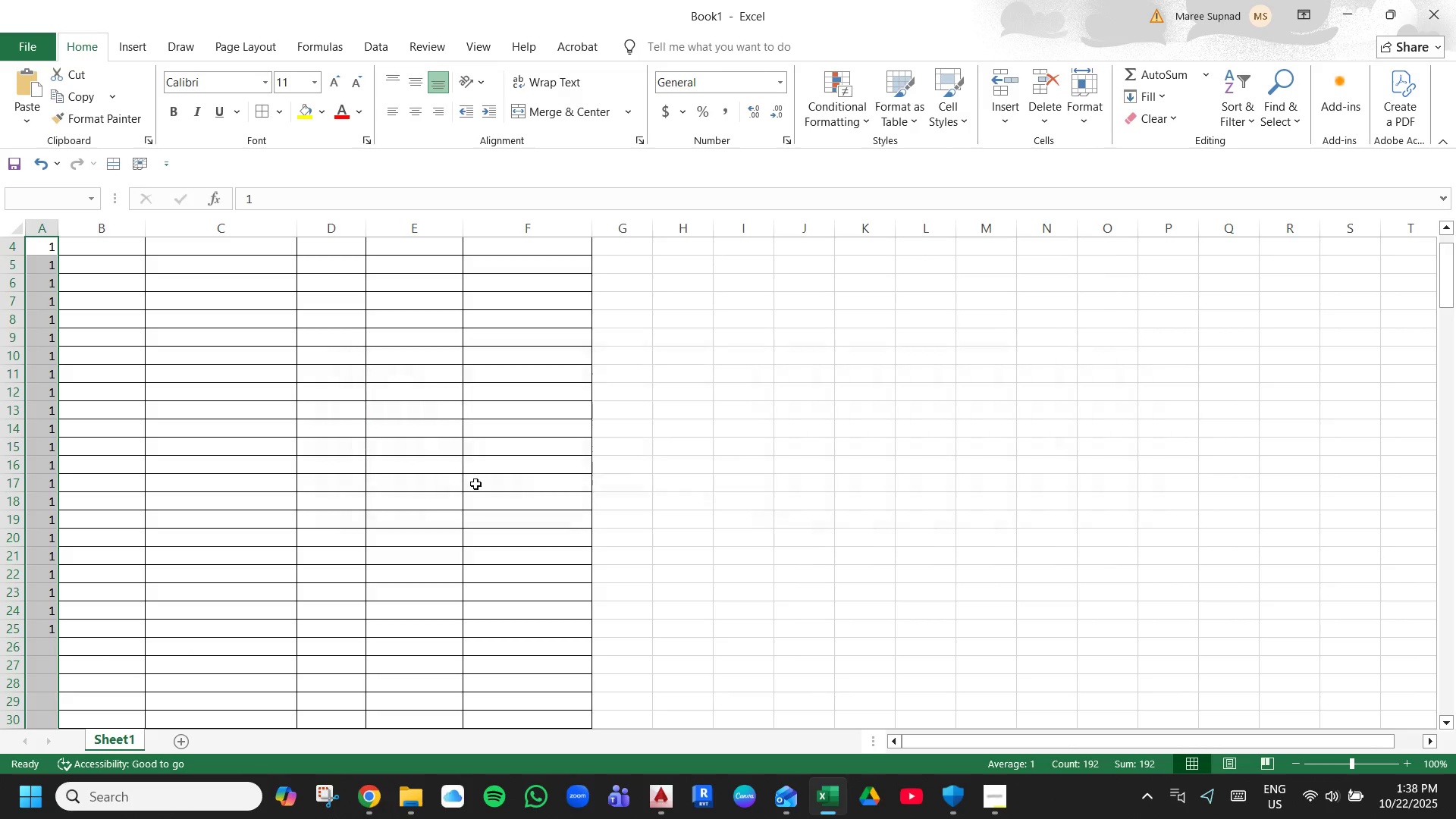 
left_click([300, 496])
 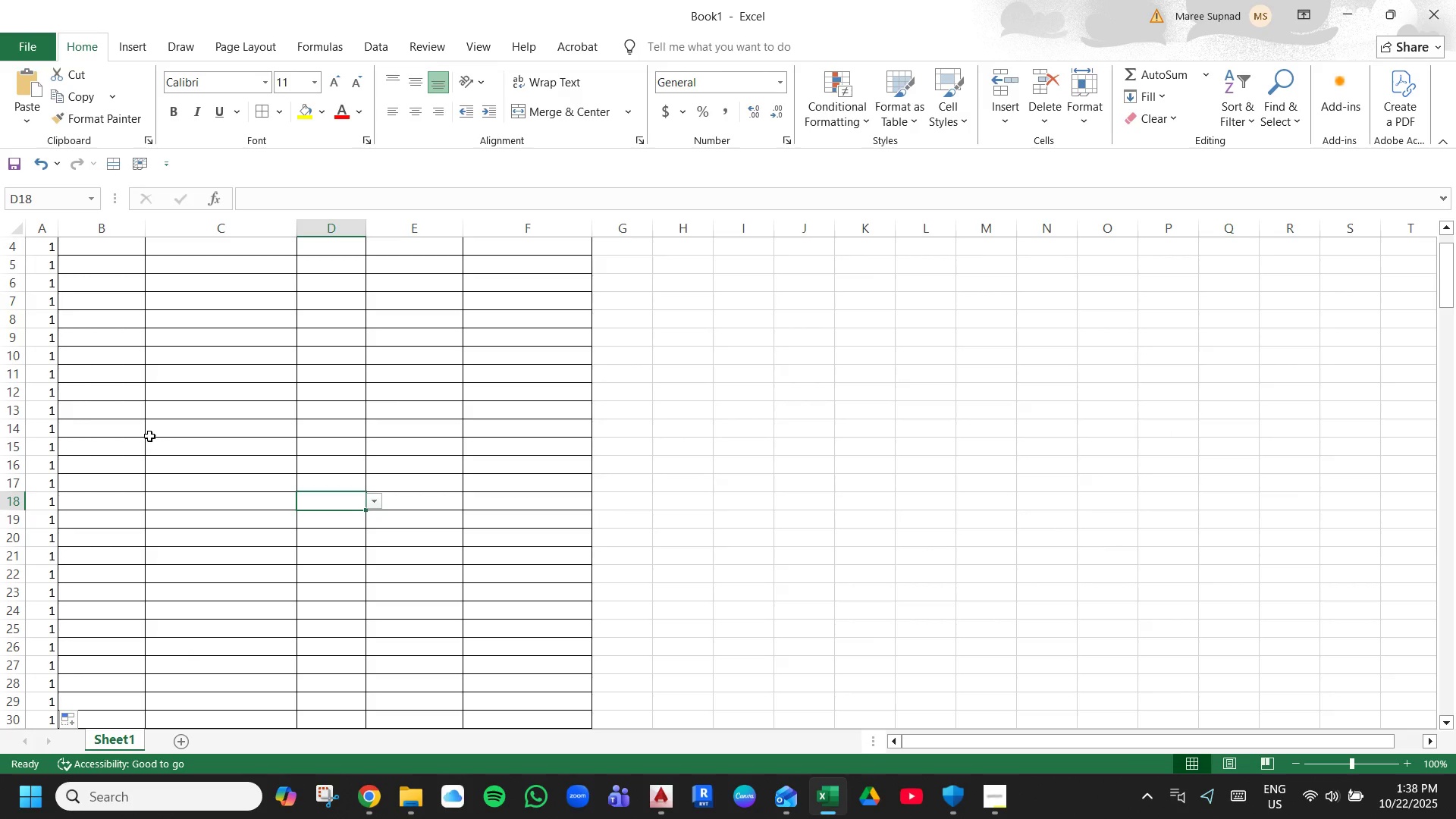 
scroll: coordinate [147, 431], scroll_direction: up, amount: 7.0
 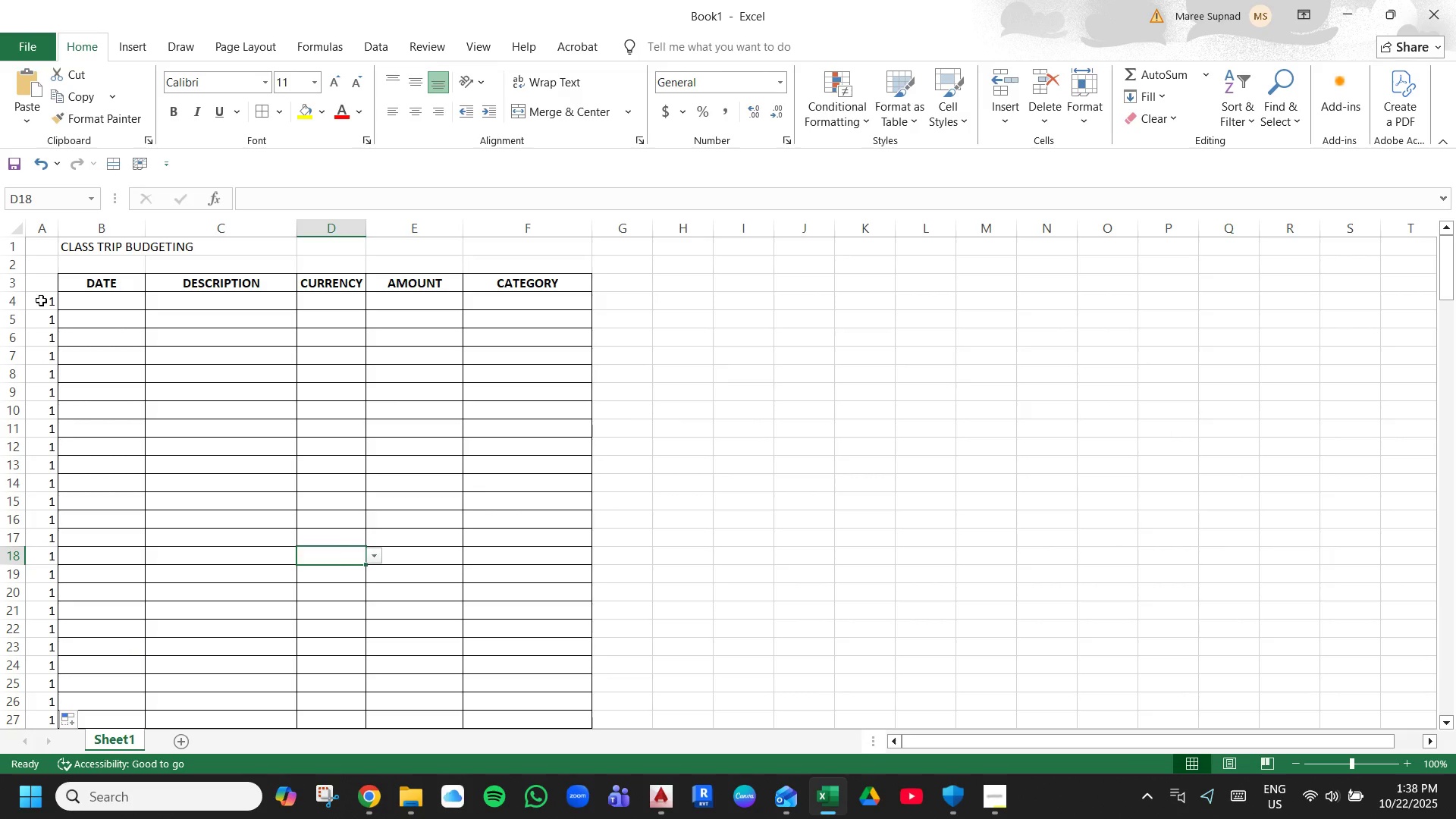 
left_click([41, 325])
 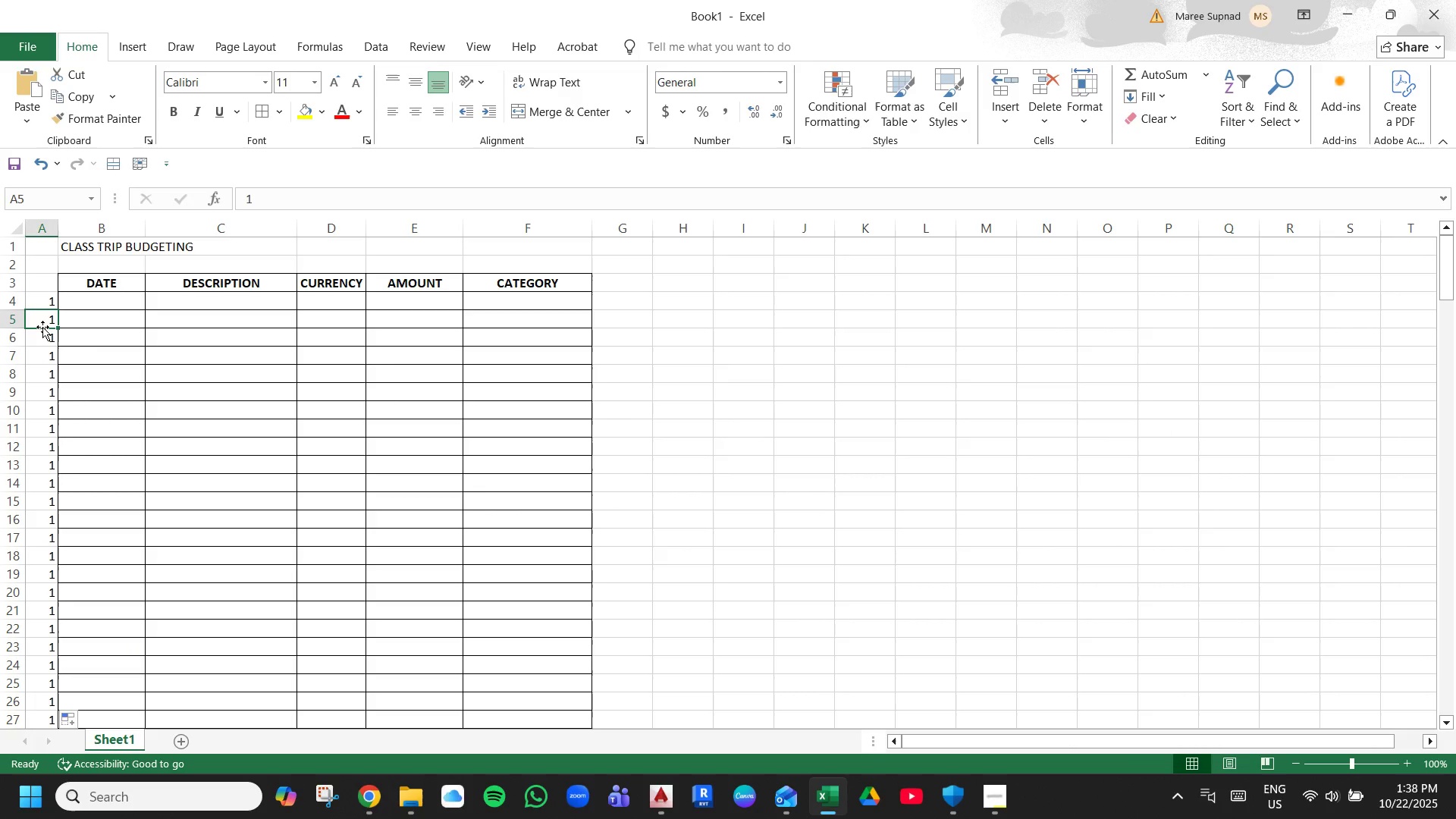 
key(2)
 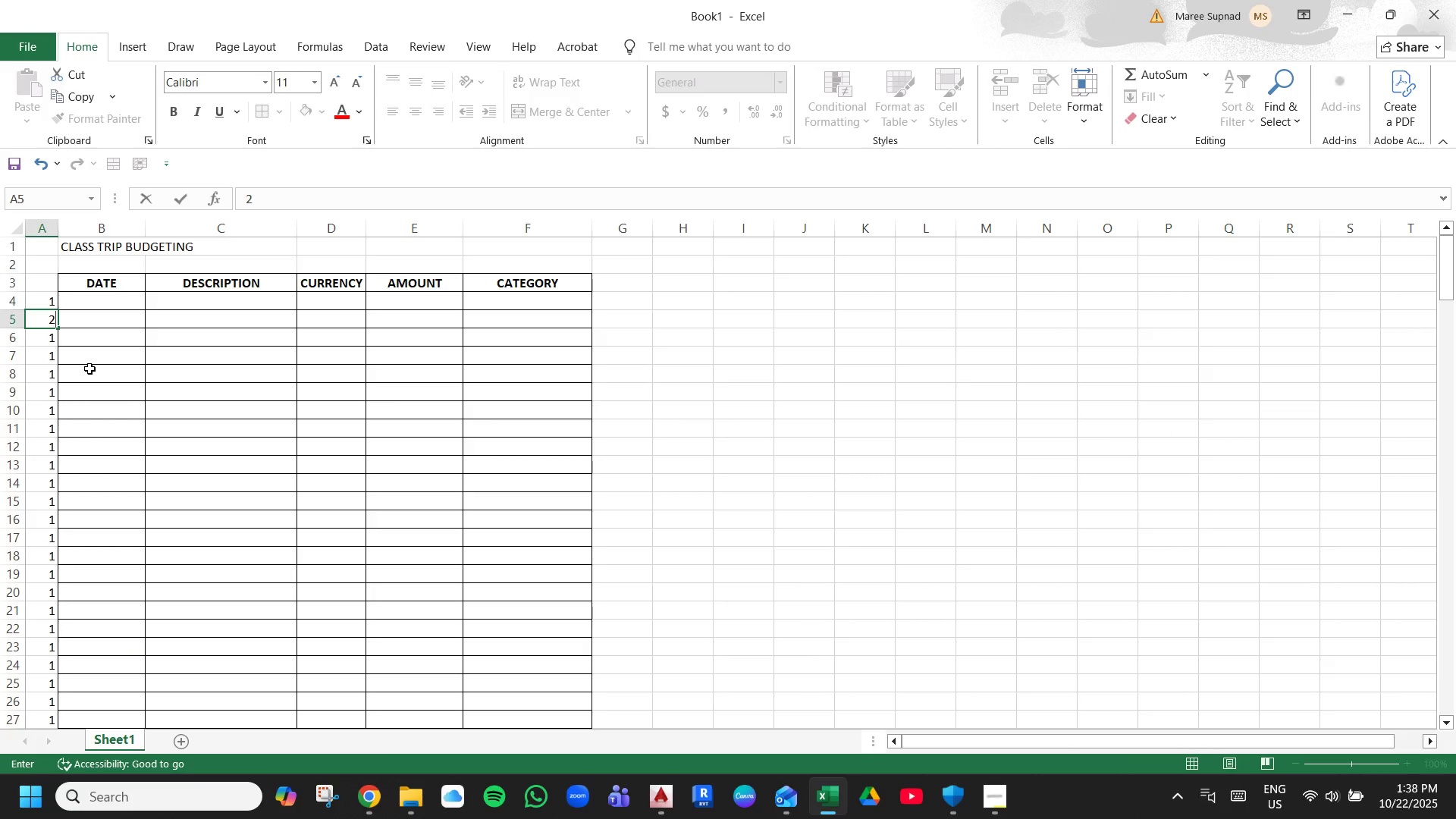 
key(ArrowDown)
 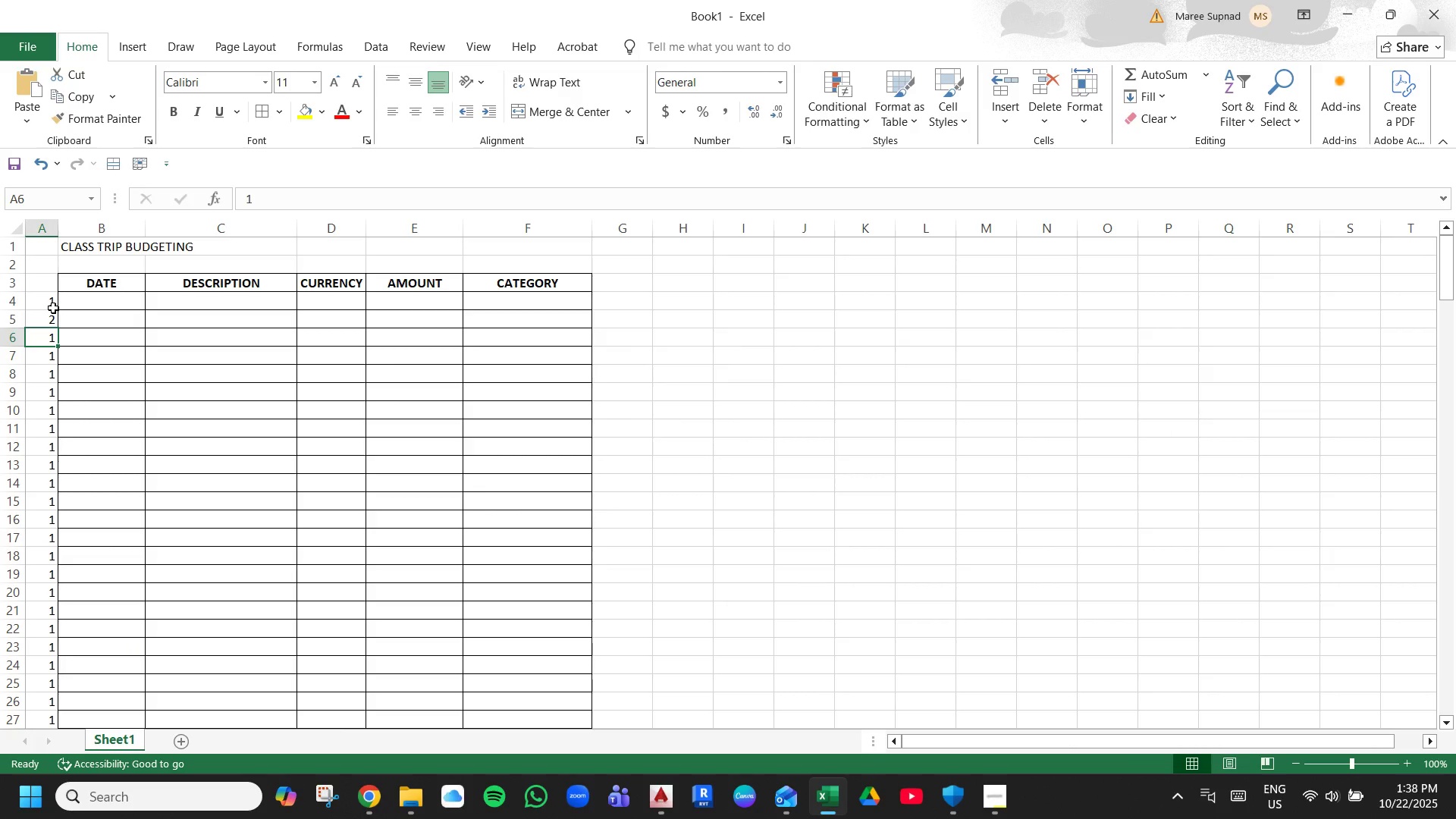 
left_click_drag(start_coordinate=[53, 308], to_coordinate=[52, 325])
 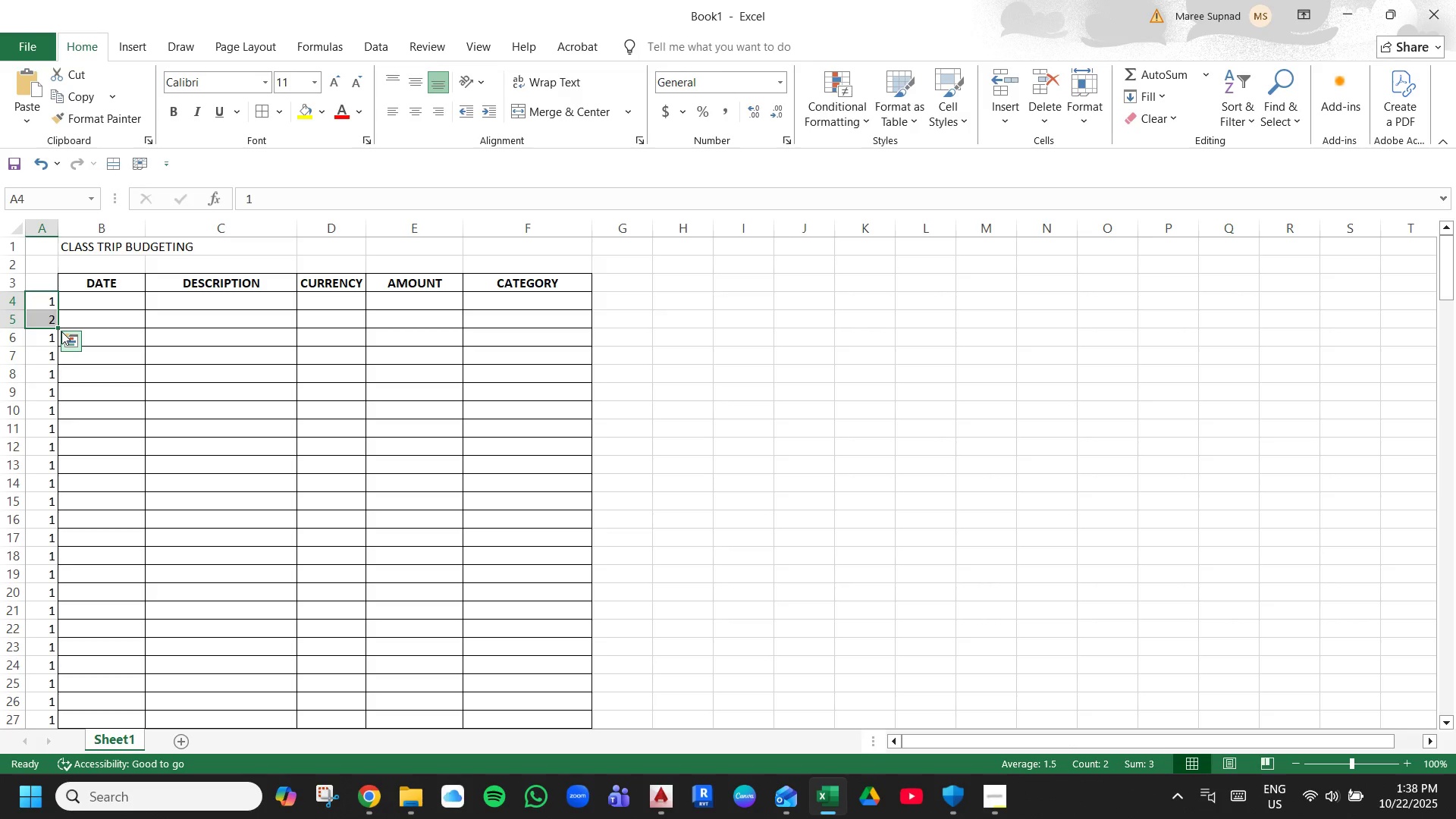 
left_click_drag(start_coordinate=[61, 331], to_coordinate=[61, 362])
 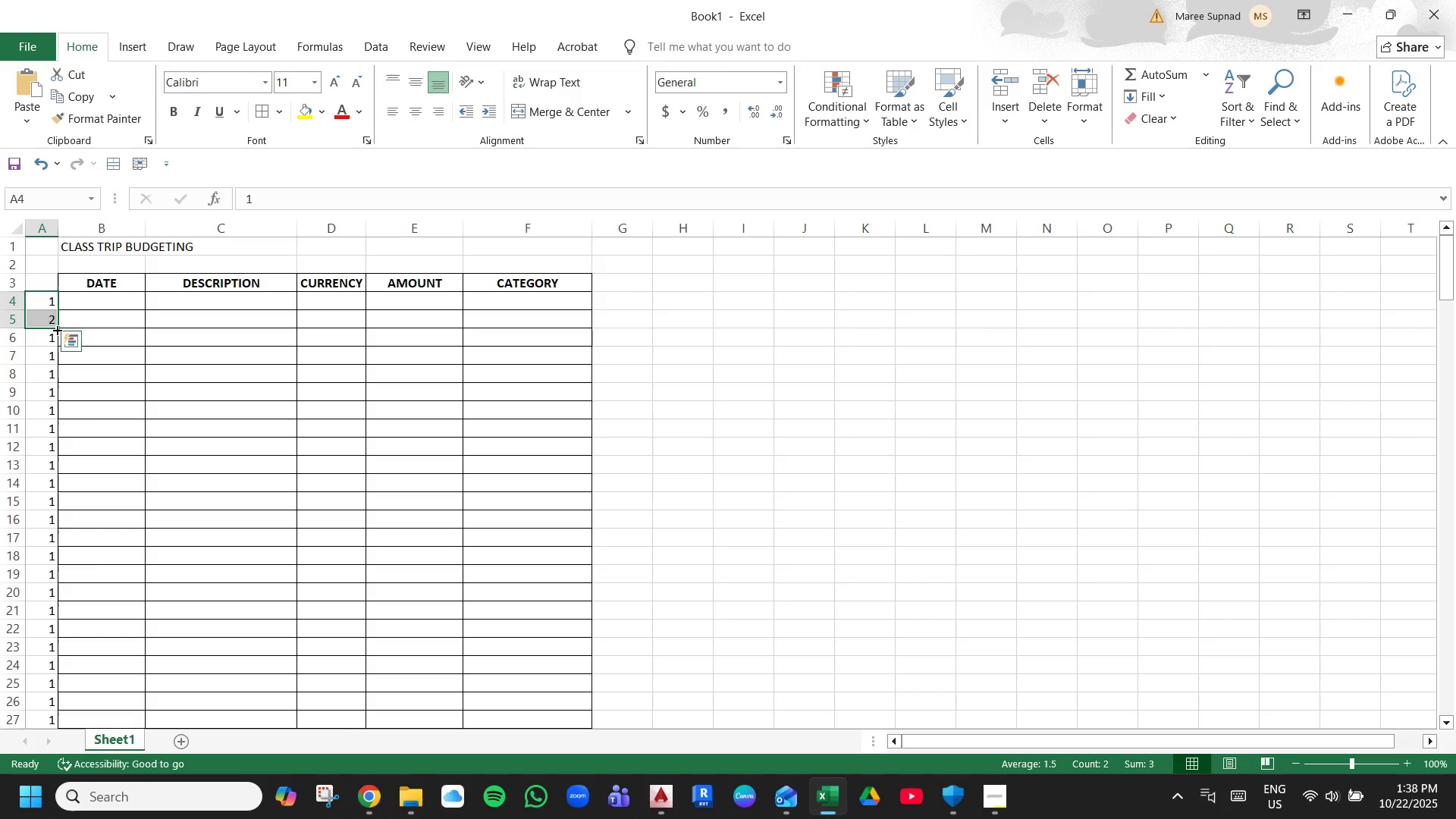 
left_click_drag(start_coordinate=[56, 329], to_coordinate=[69, 310])
 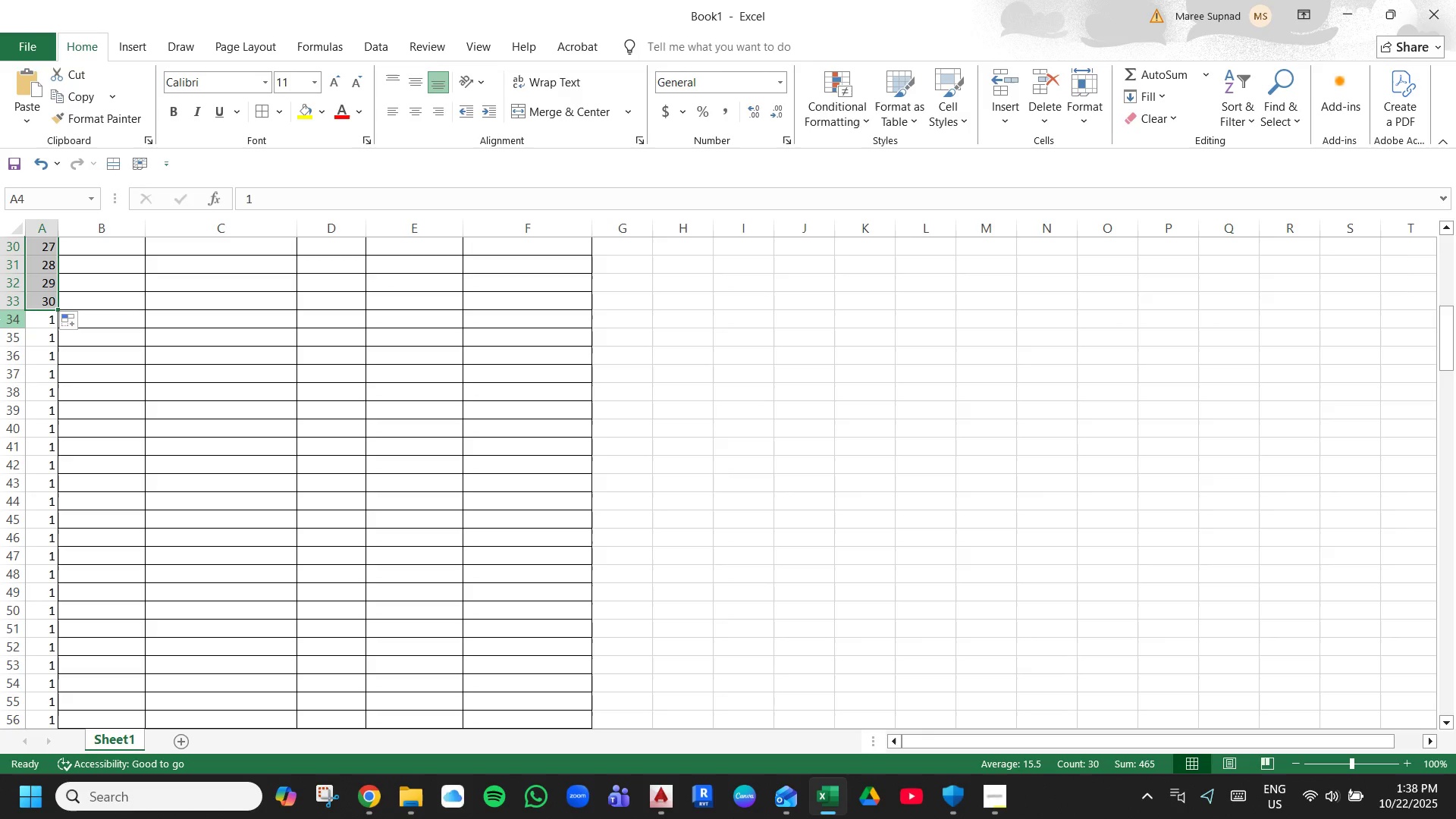 
left_click_drag(start_coordinate=[17, 317], to_coordinate=[19, 771])
 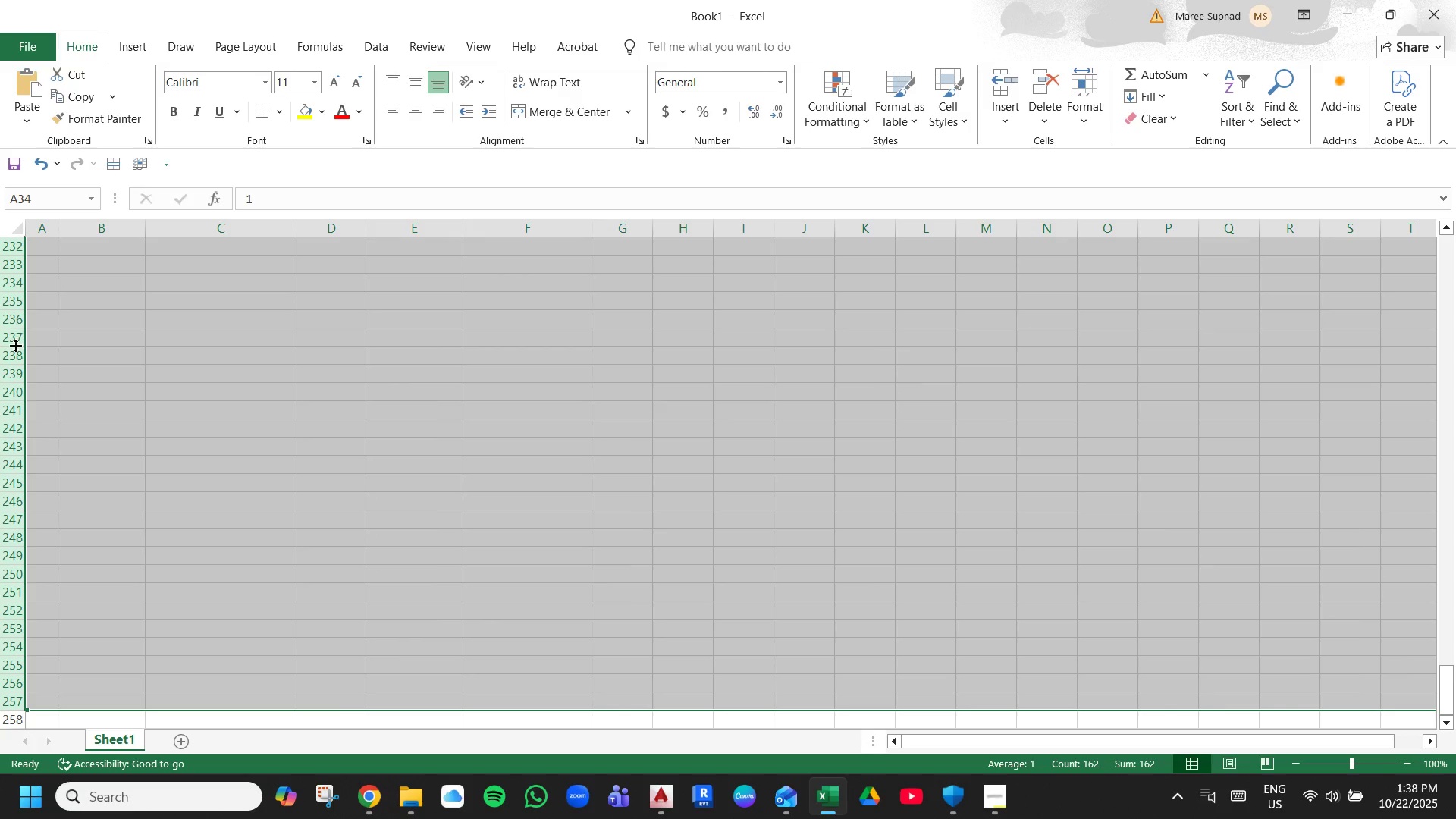 
right_click([15, 345])
 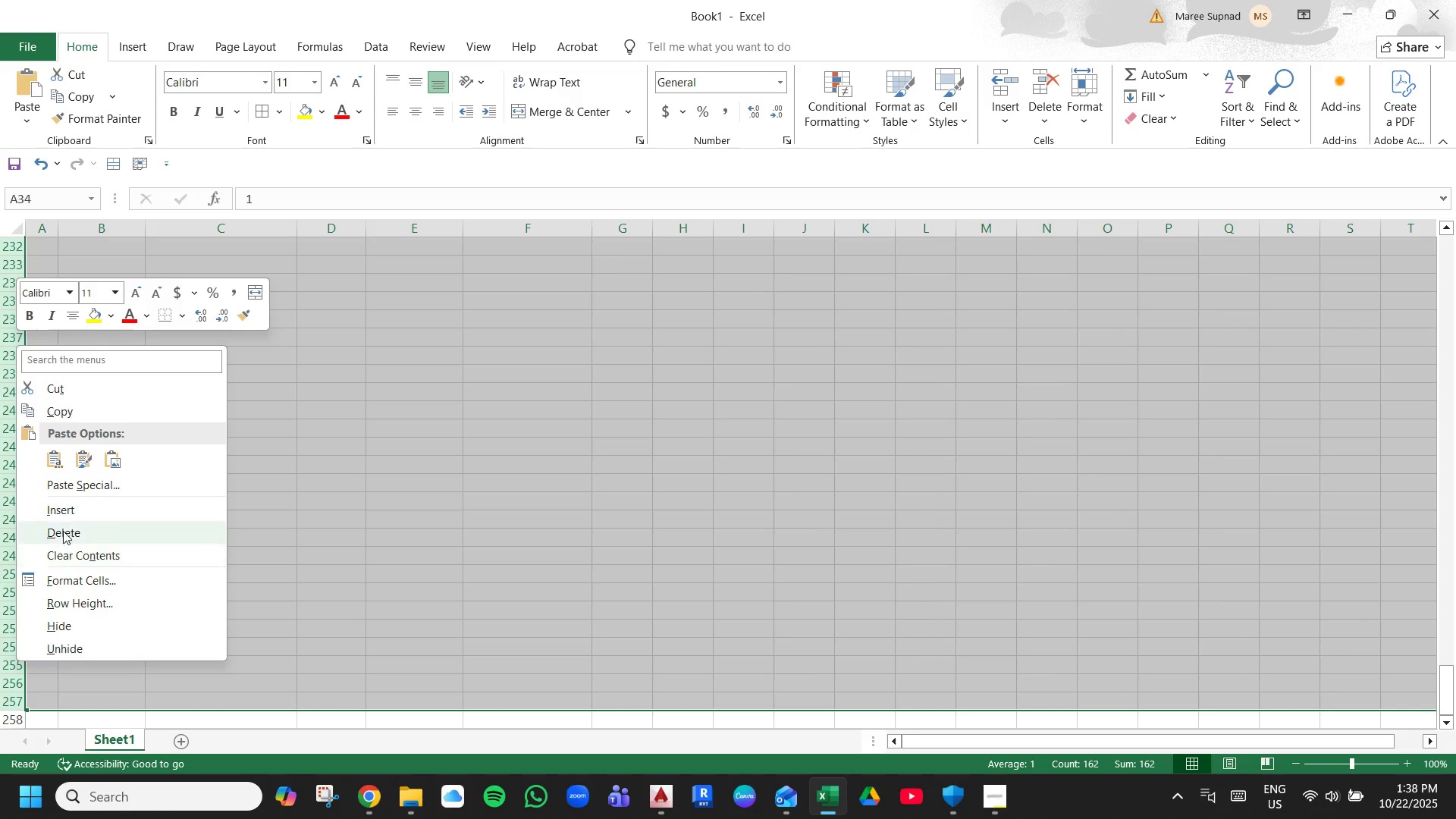 
left_click([64, 530])
 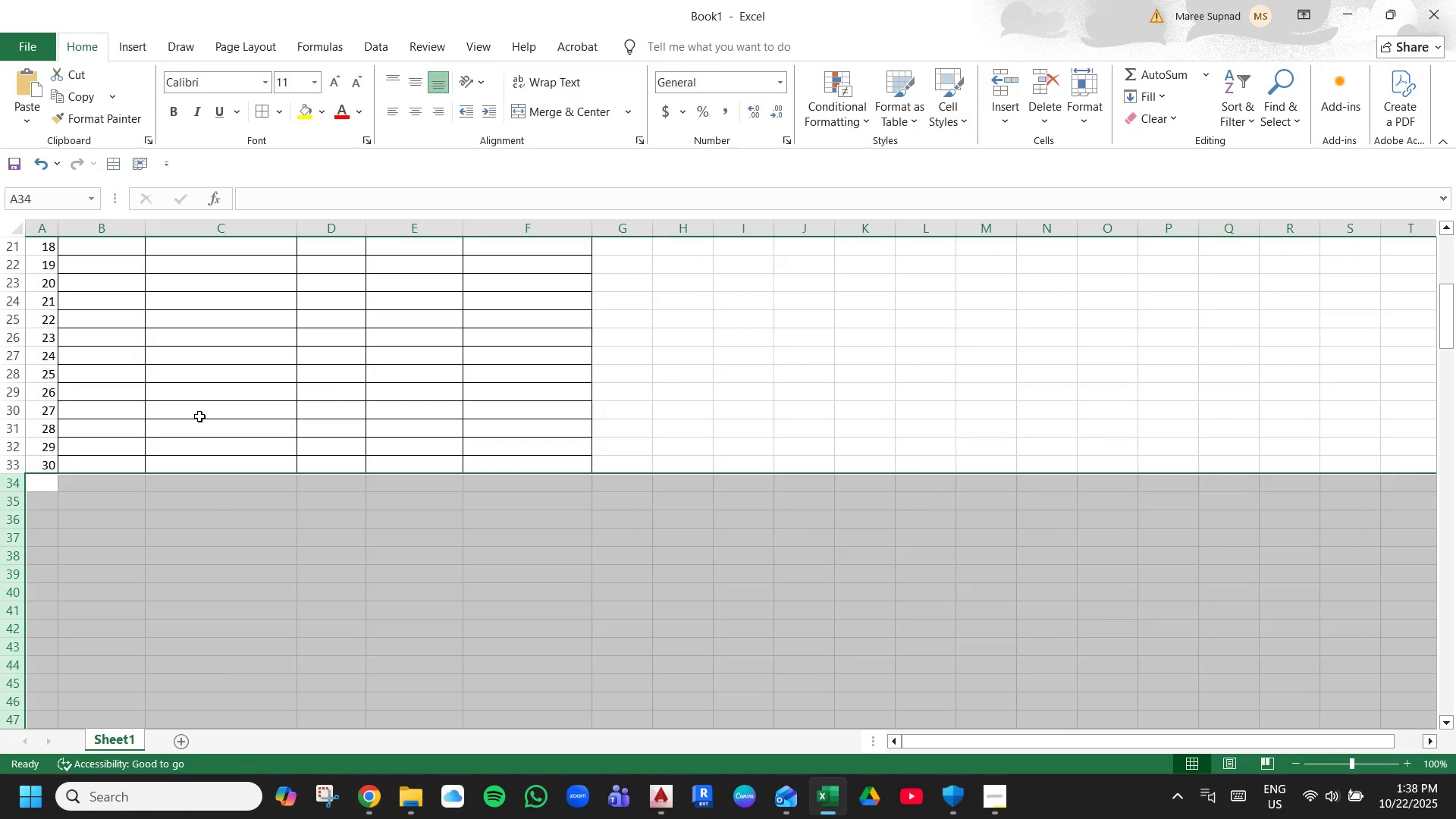 
left_click([199, 416])
 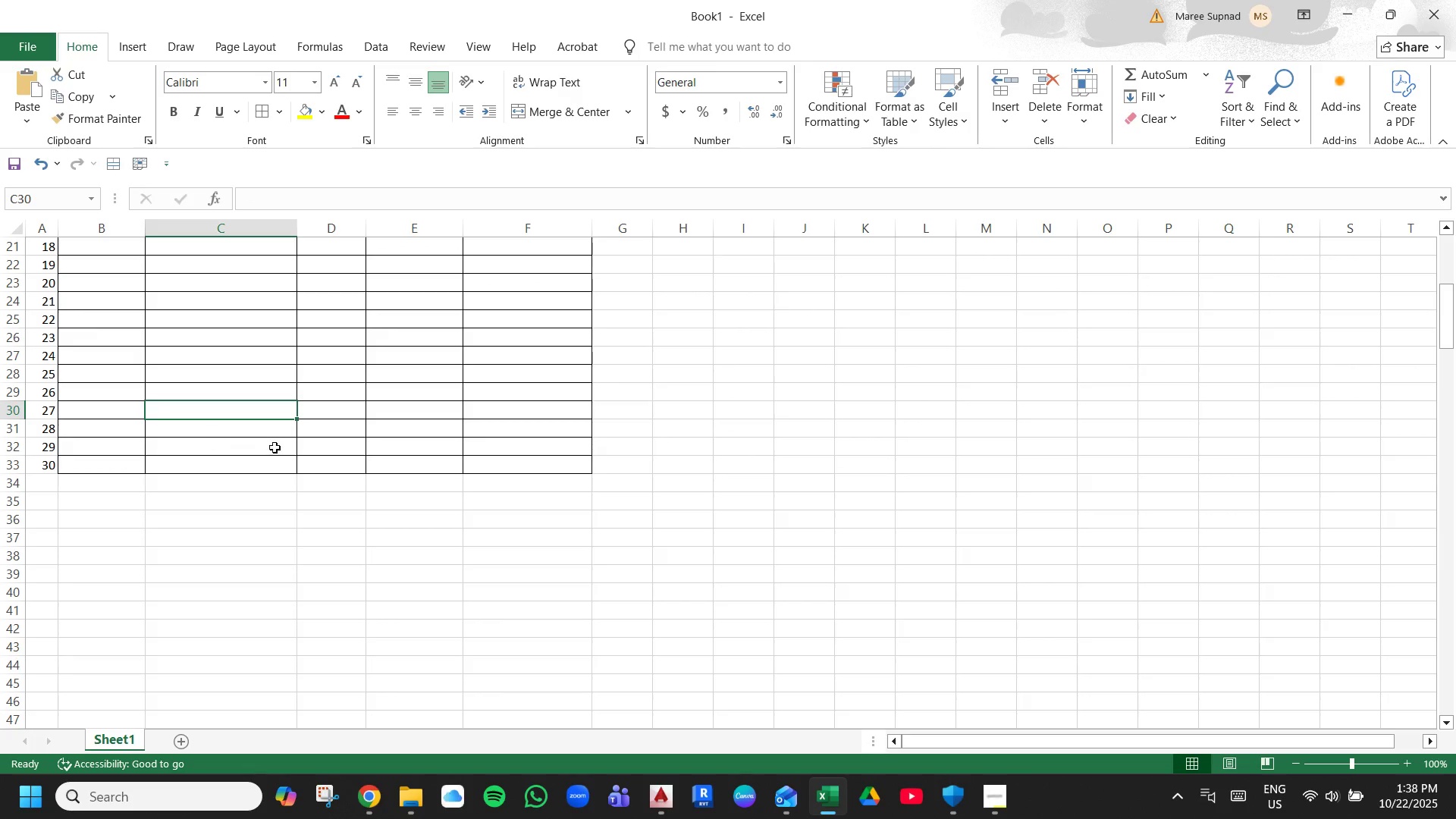 
scroll: coordinate [278, 447], scroll_direction: up, amount: 6.0
 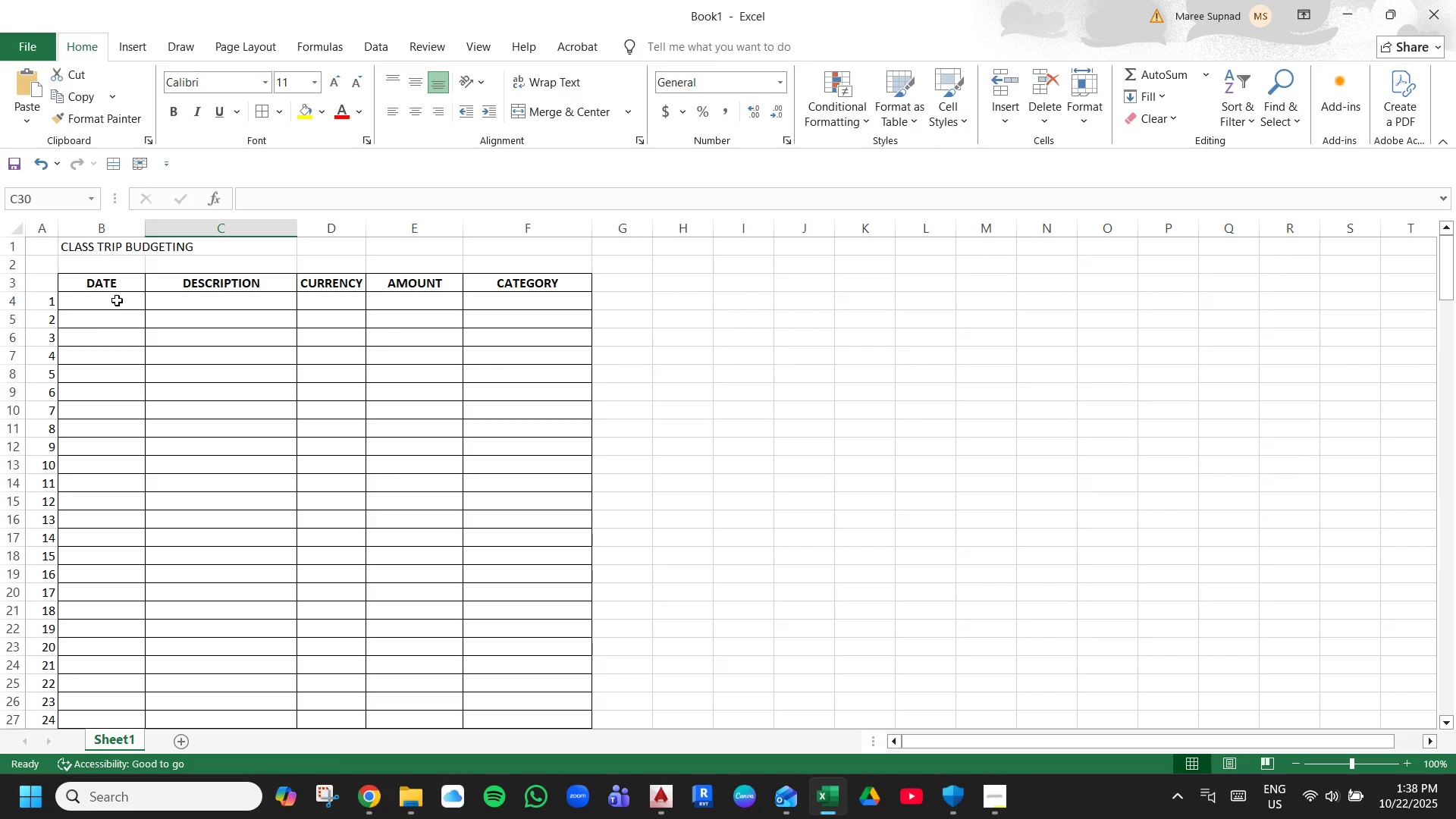 
left_click([117, 300])
 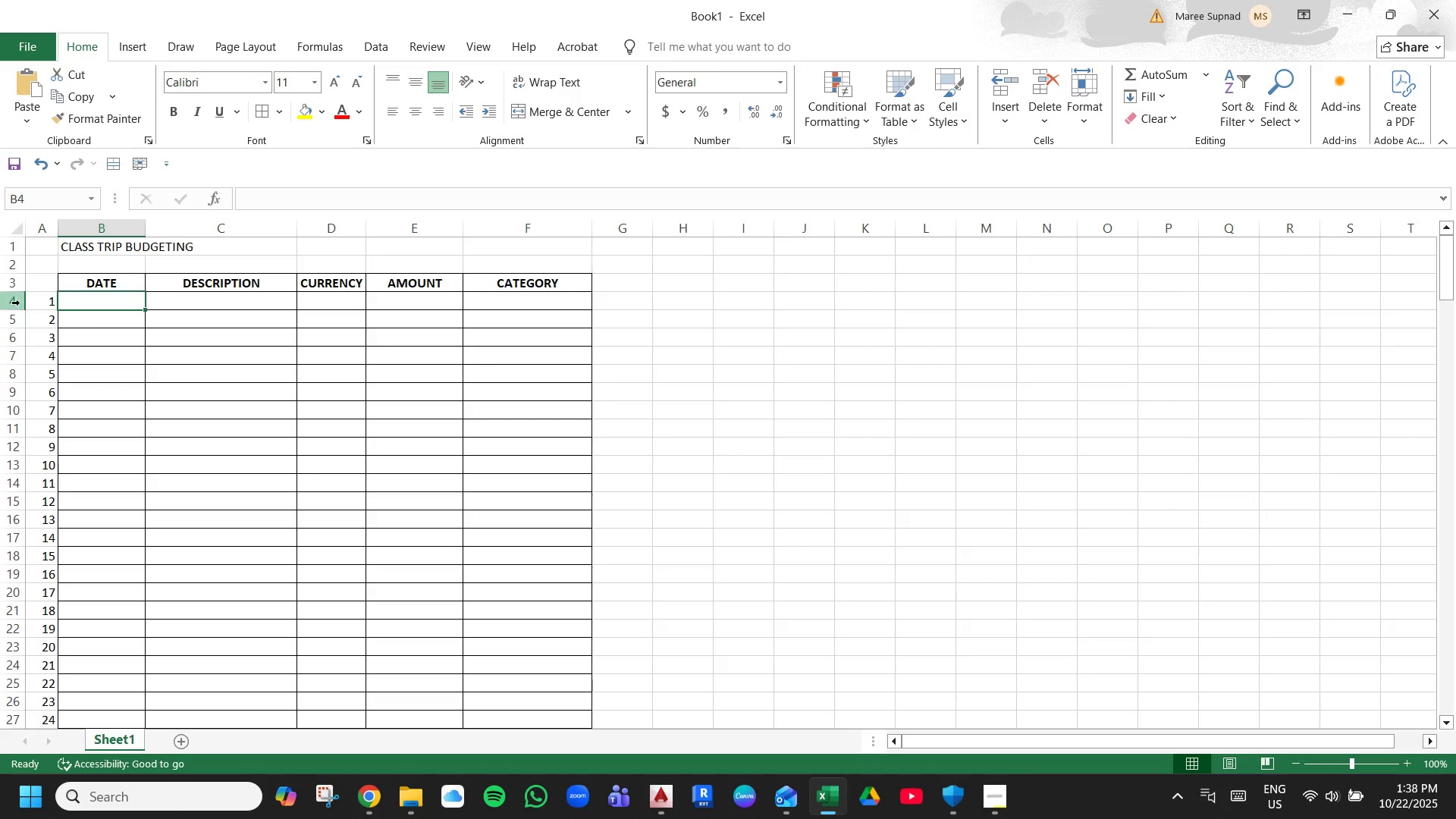 
left_click([18, 303])
 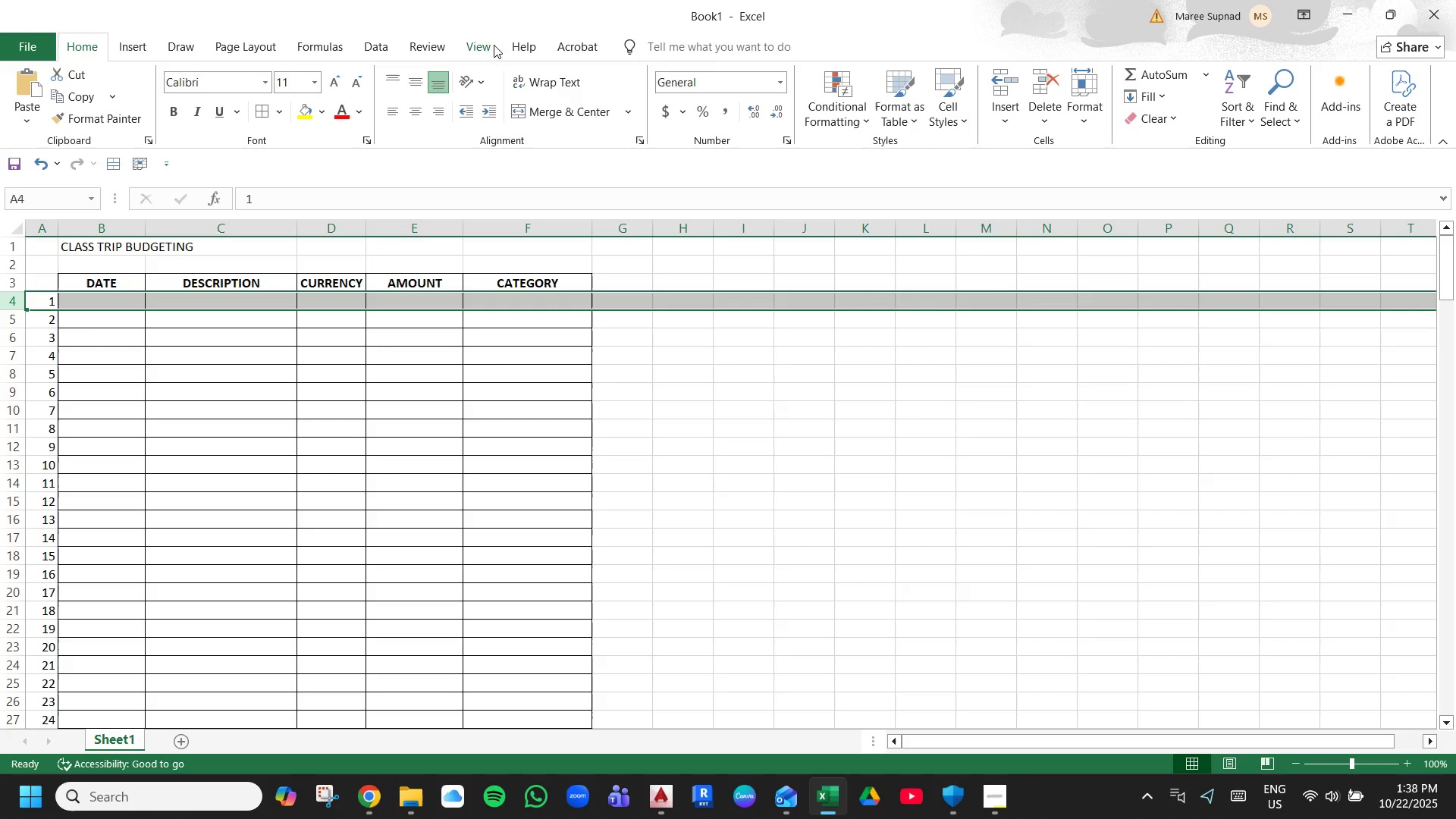 
left_click([482, 47])
 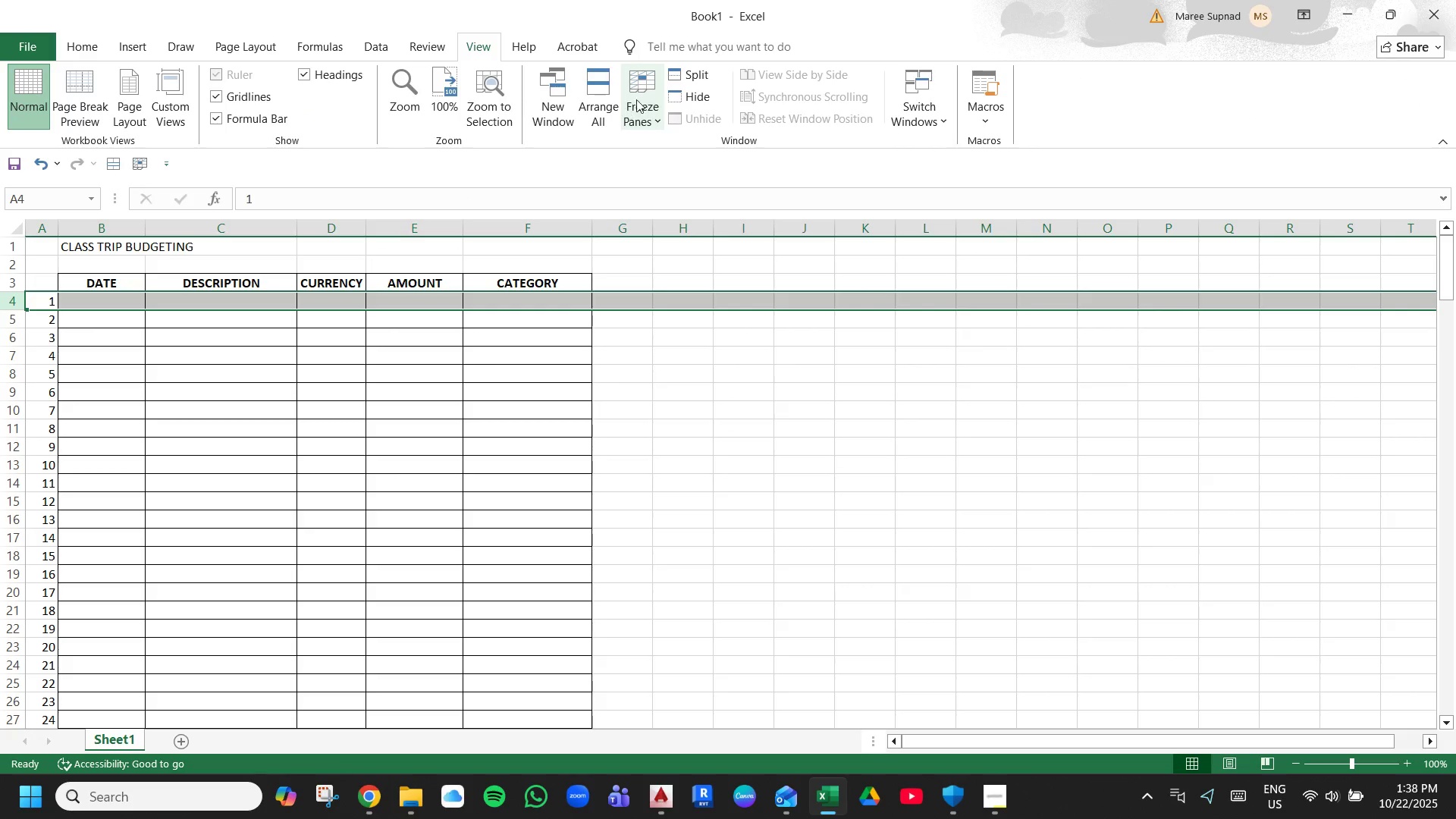 
left_click([653, 88])
 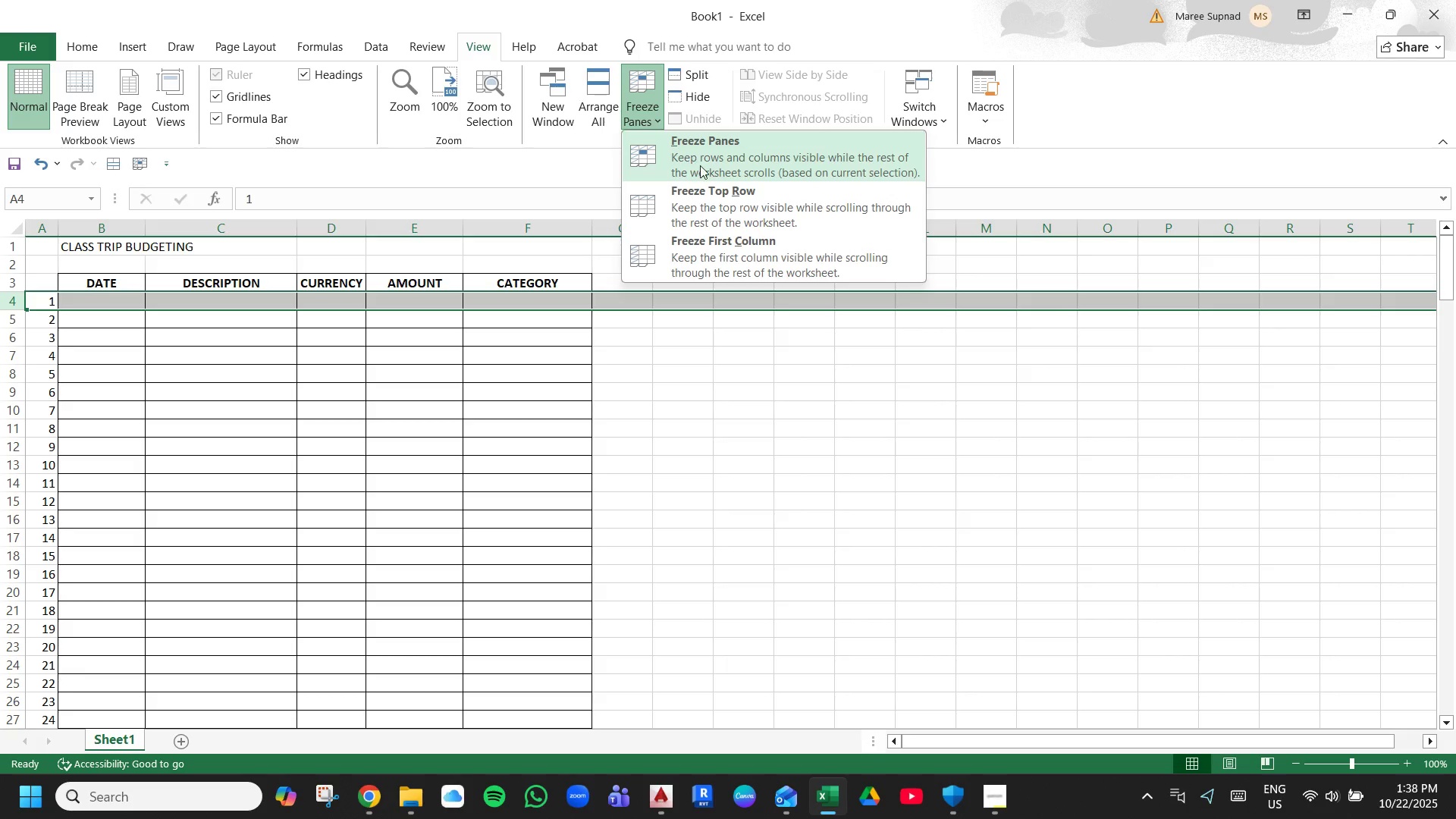 
left_click([701, 165])
 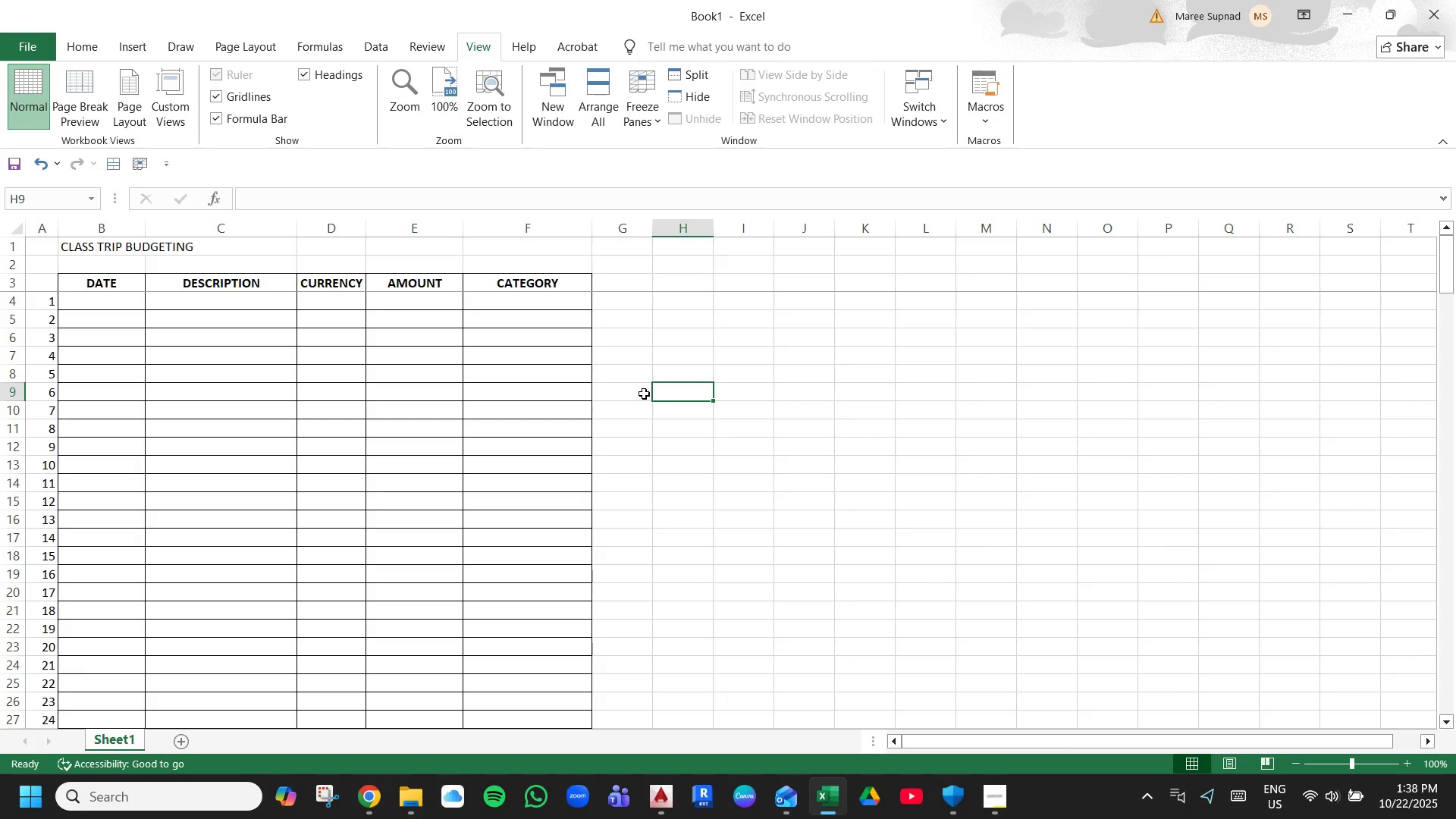 
scroll: coordinate [644, 394], scroll_direction: down, amount: 2.0
 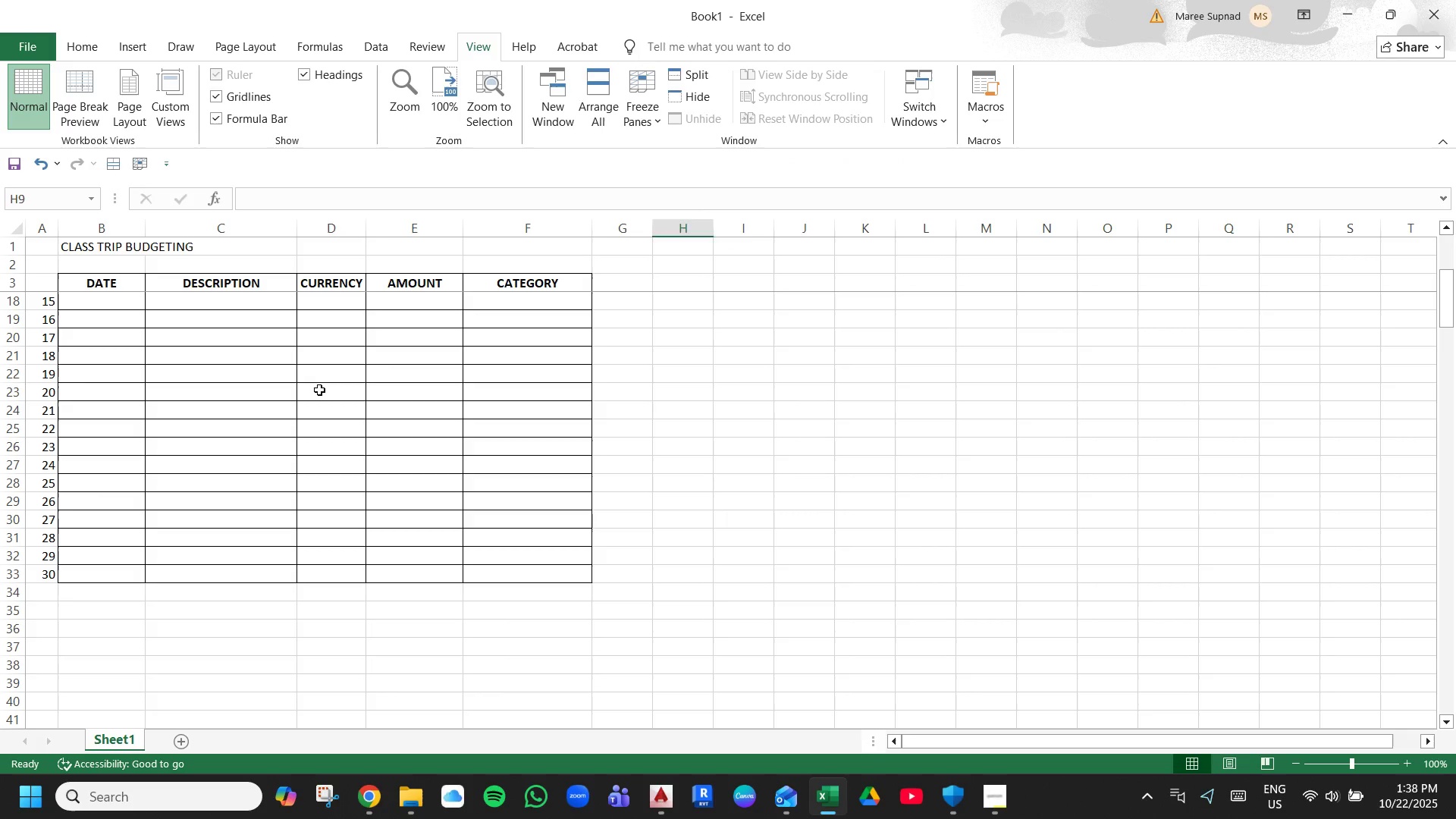 
left_click([319, 390])
 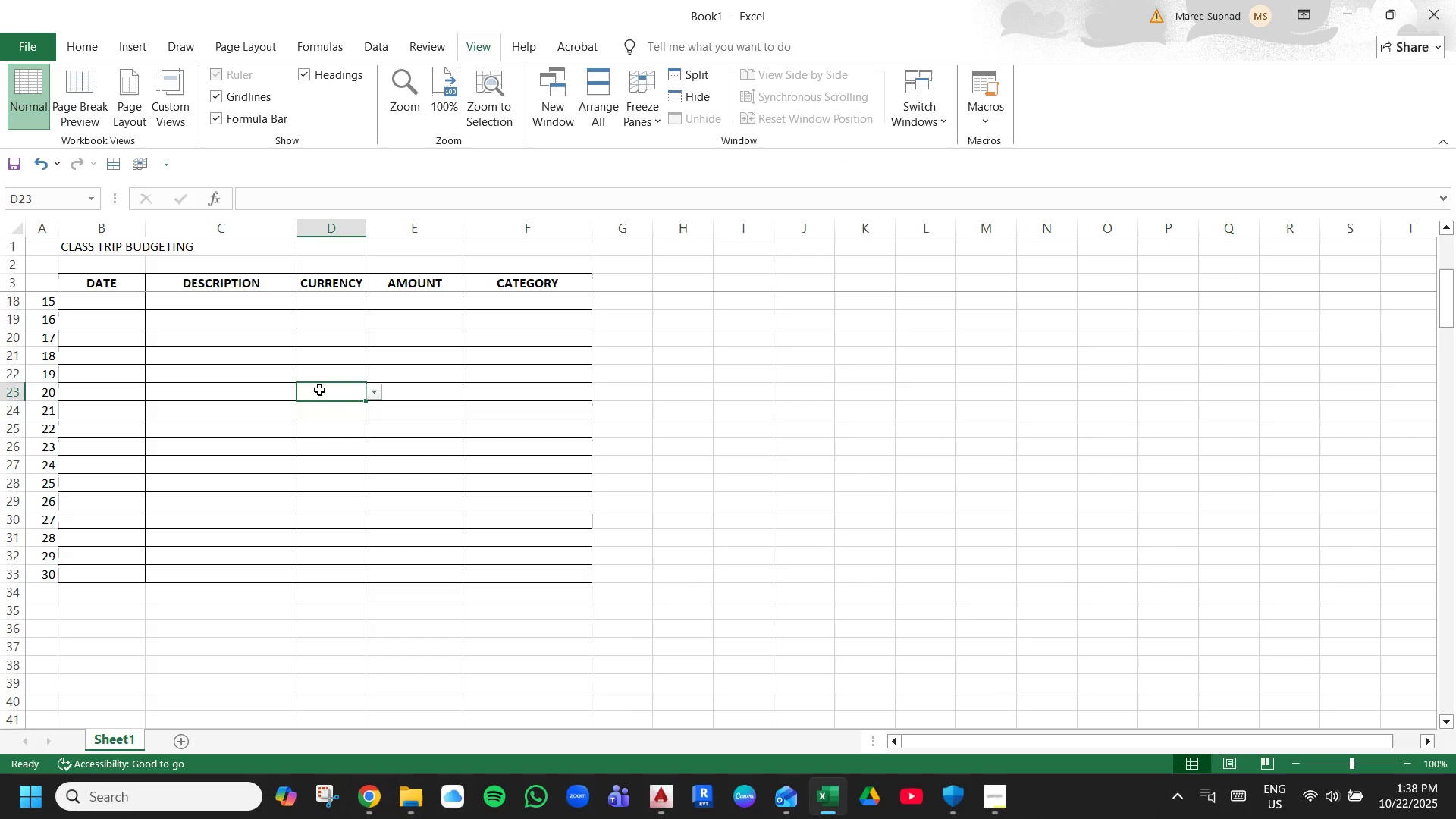 
scroll: coordinate [319, 390], scroll_direction: up, amount: 7.0
 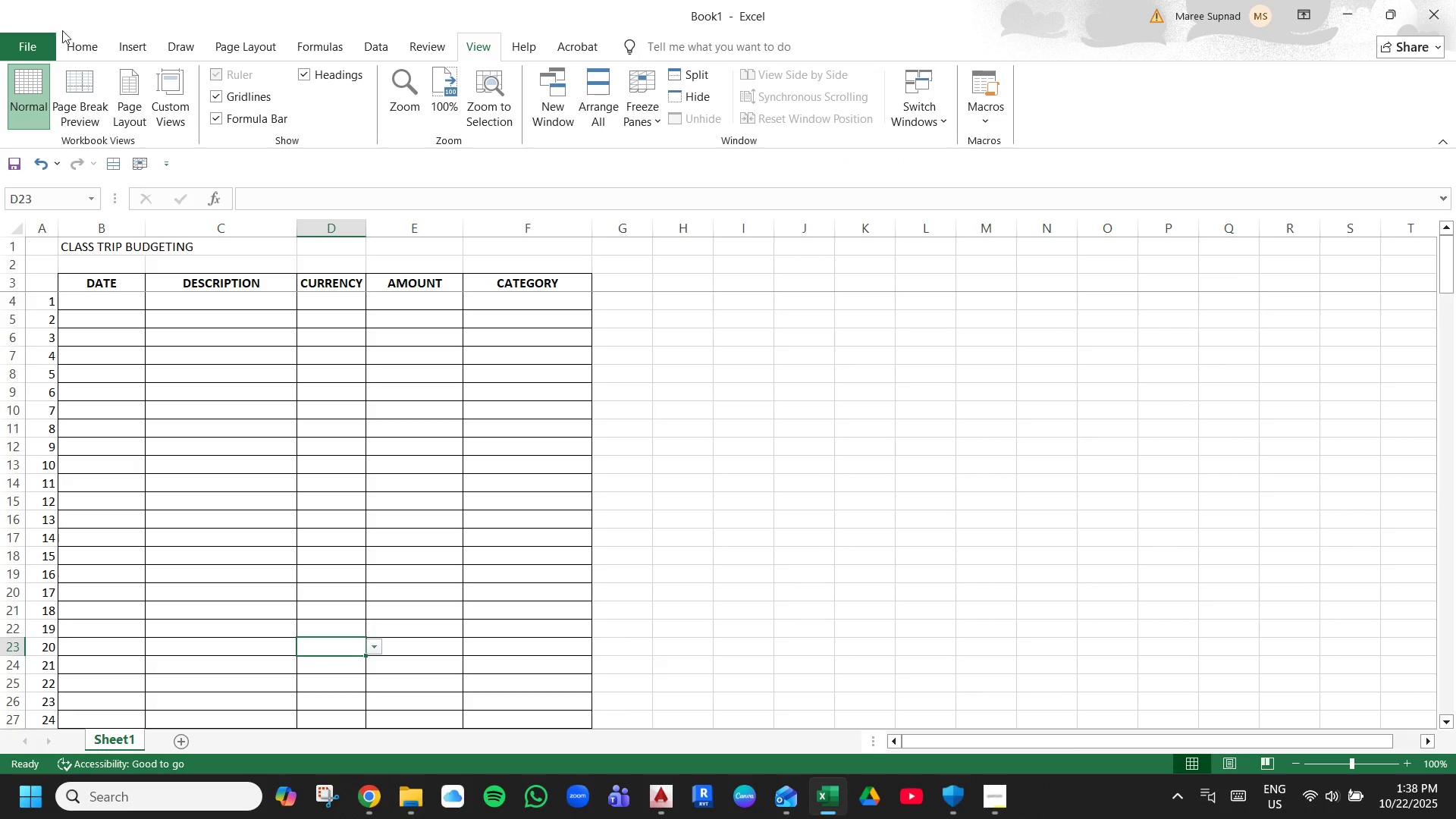 
left_click([83, 54])
 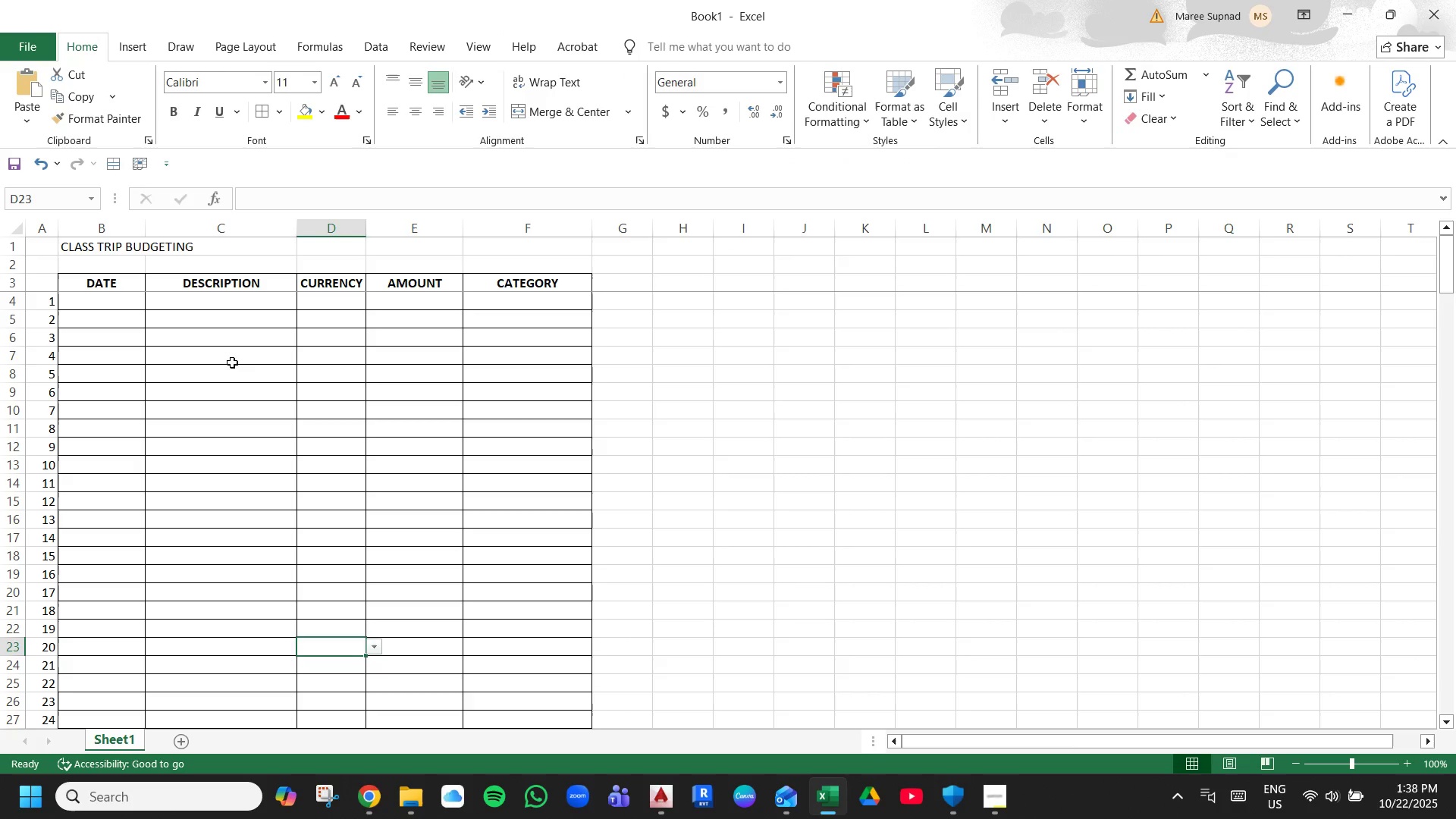 
left_click([316, 536])
 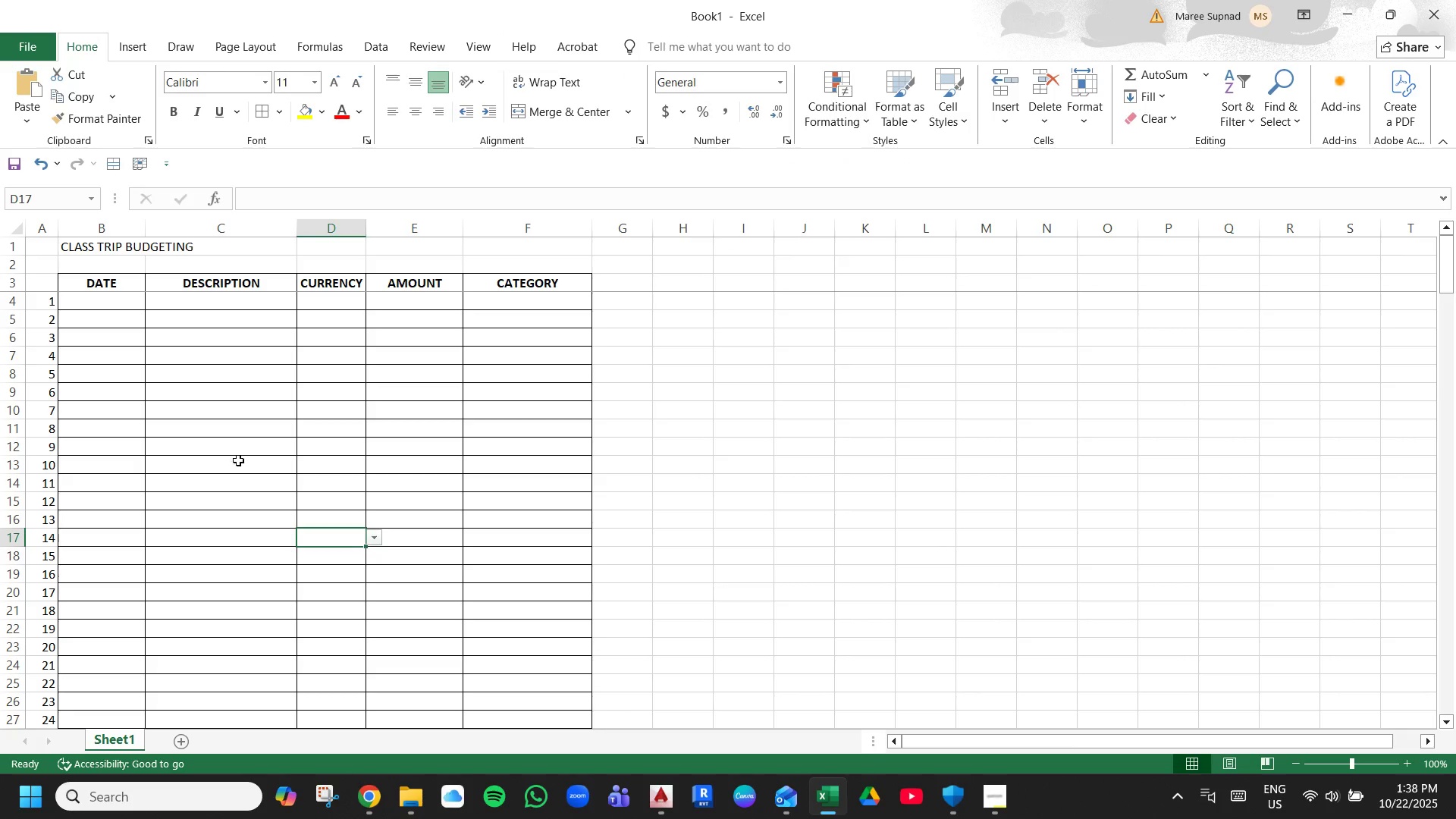 
scroll: coordinate [240, 455], scroll_direction: up, amount: 5.0
 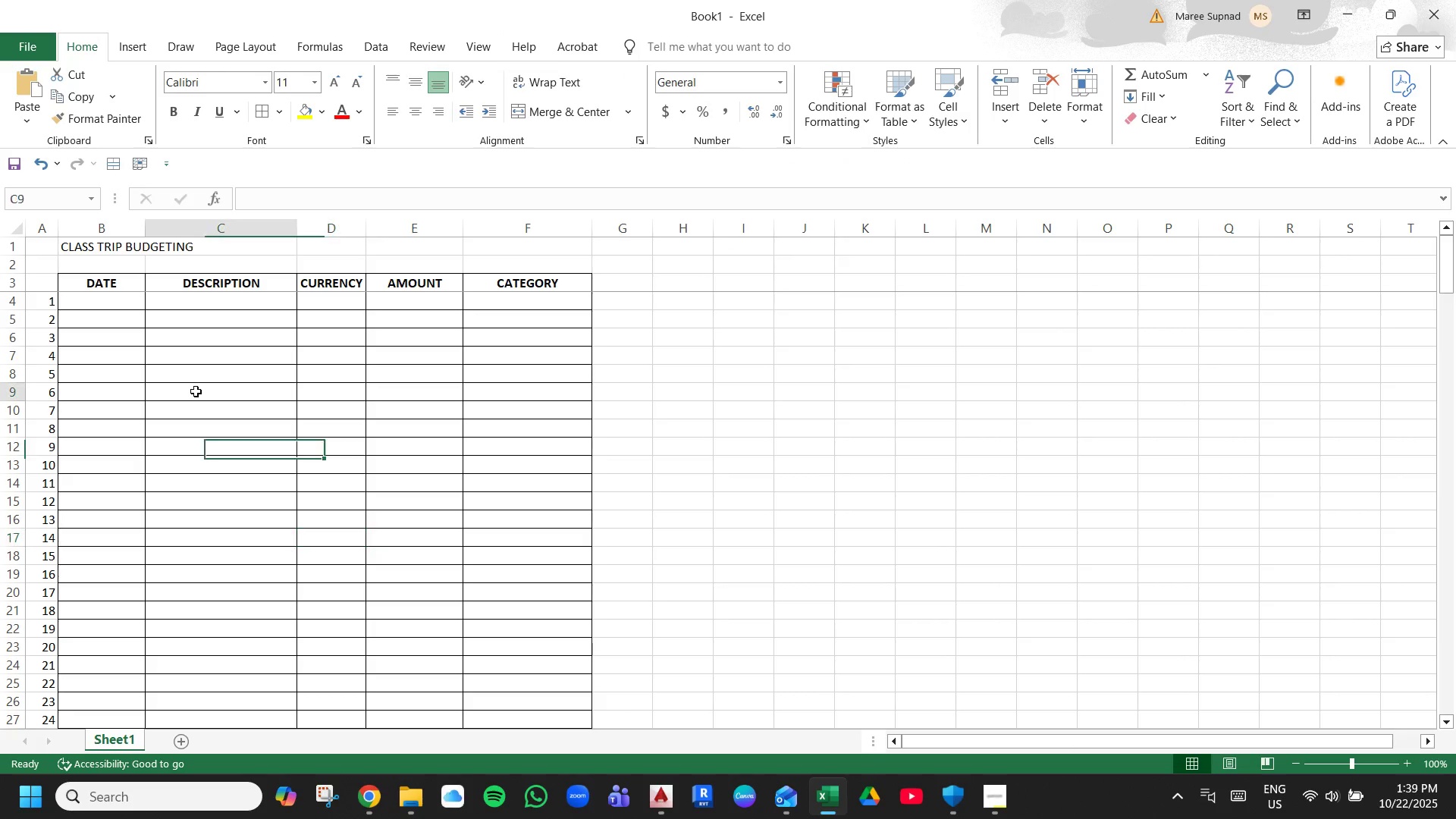 
left_click([196, 391])
 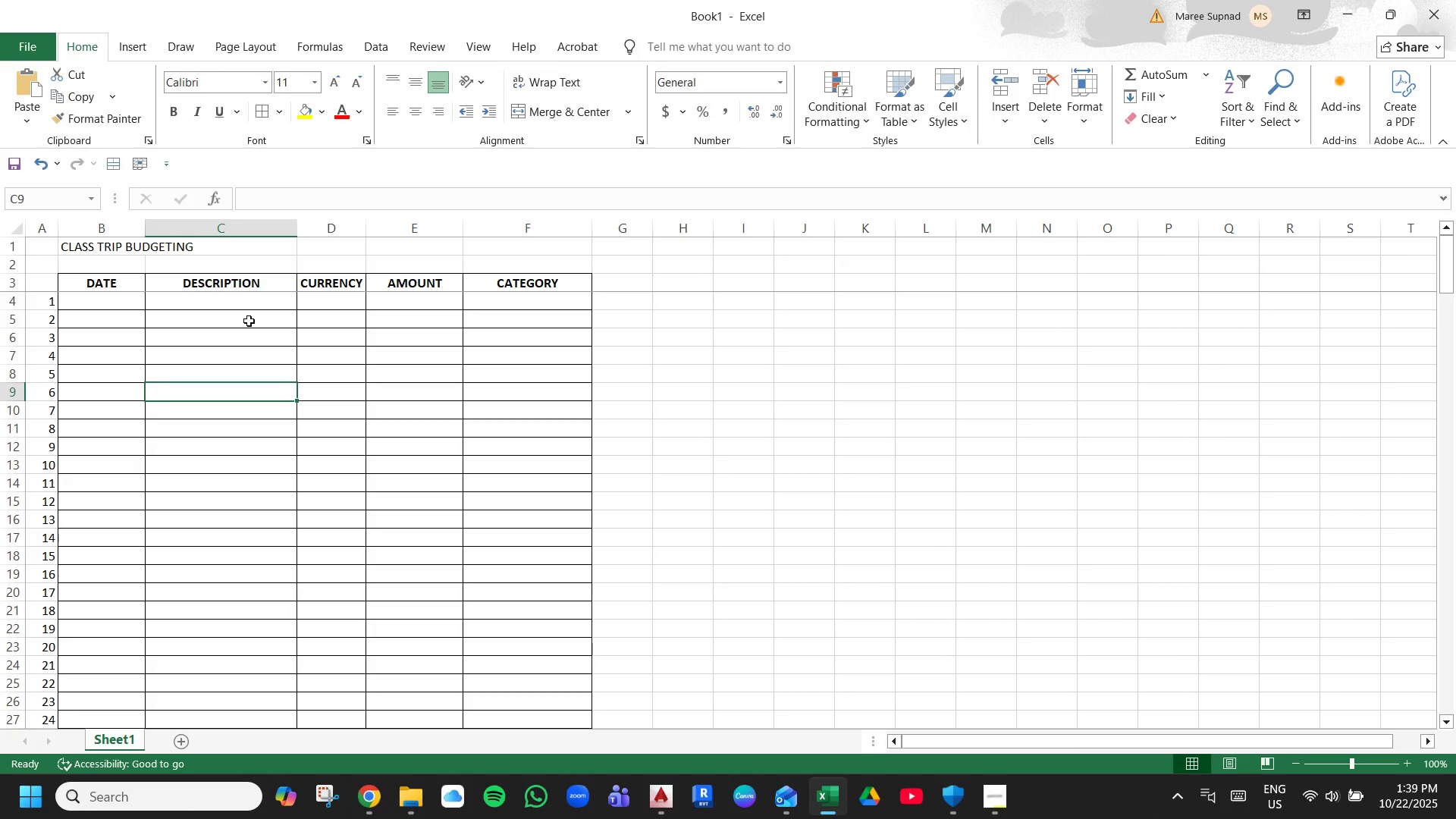 
left_click([249, 321])
 